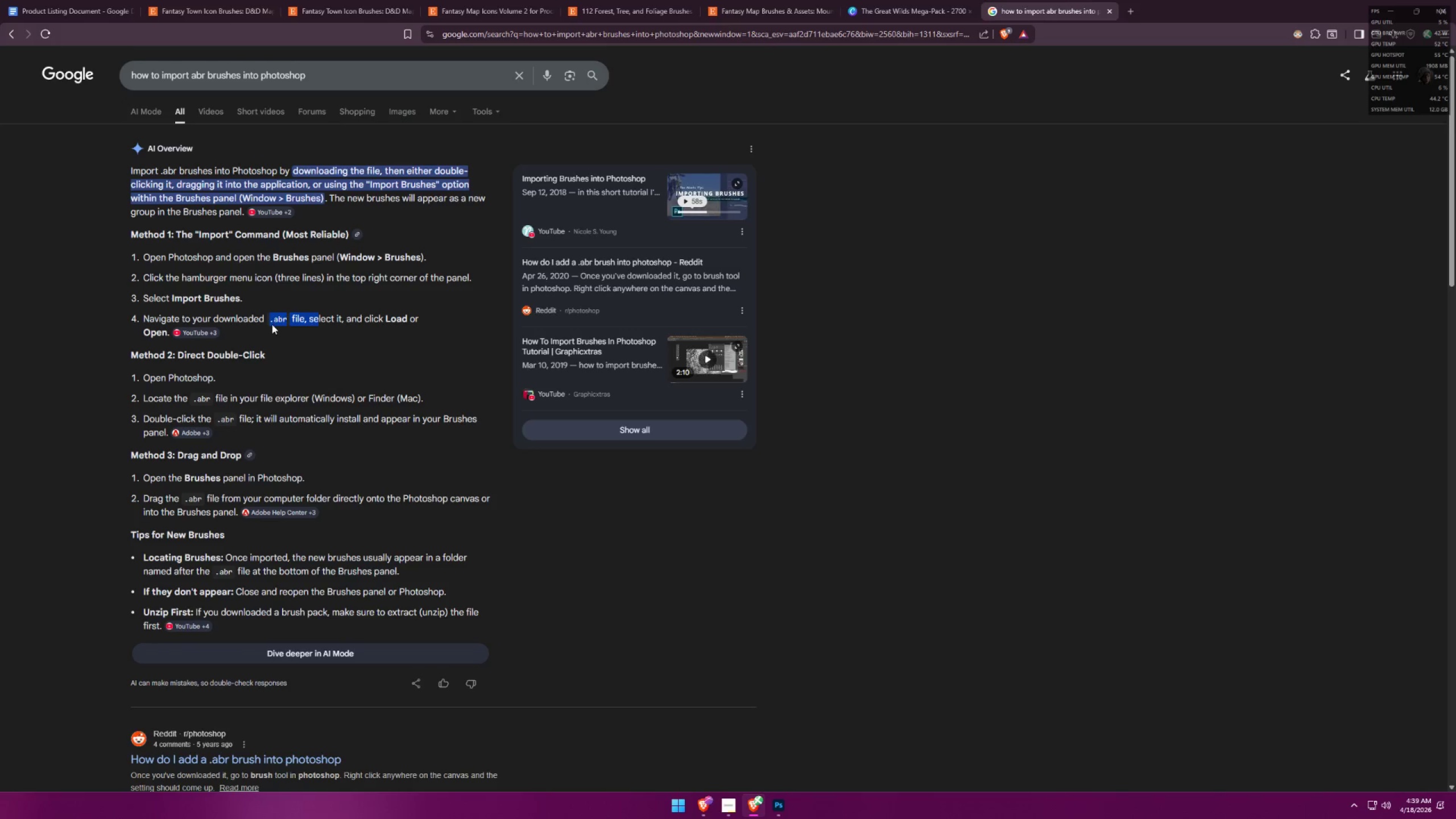 
left_click([272, 324])
 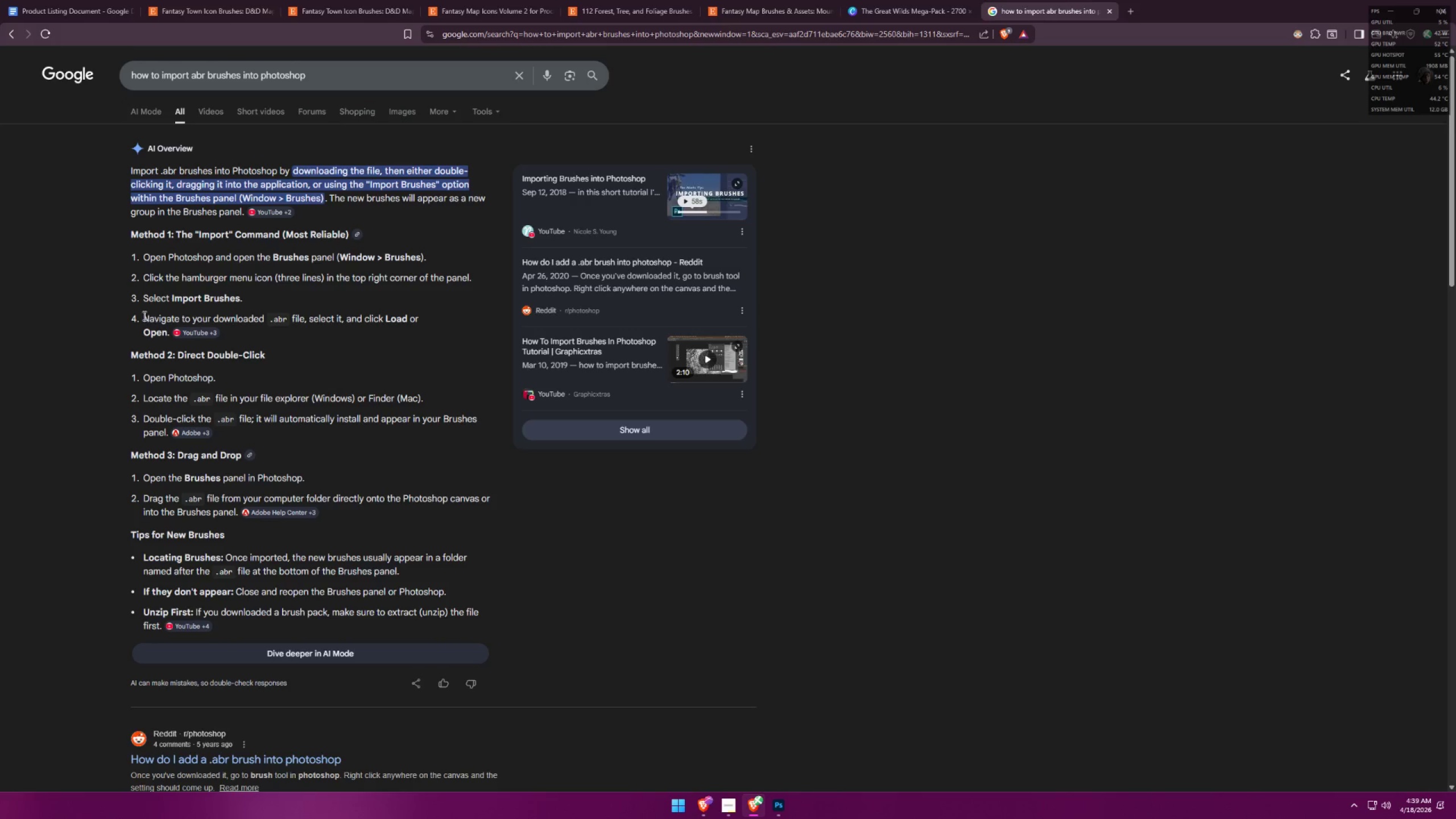 
left_click_drag(start_coordinate=[143, 316], to_coordinate=[166, 330])
 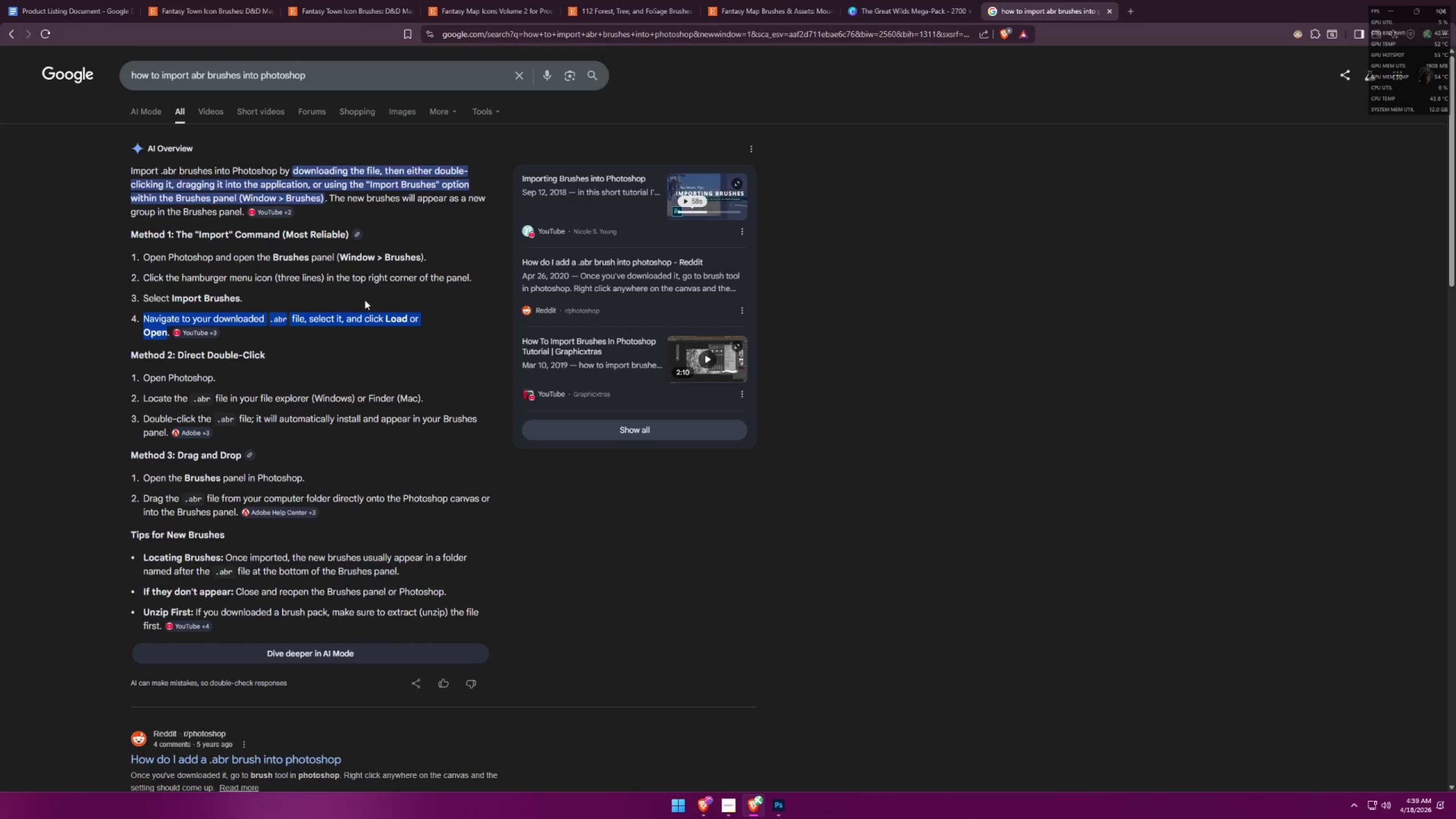 
key(Control+C)
 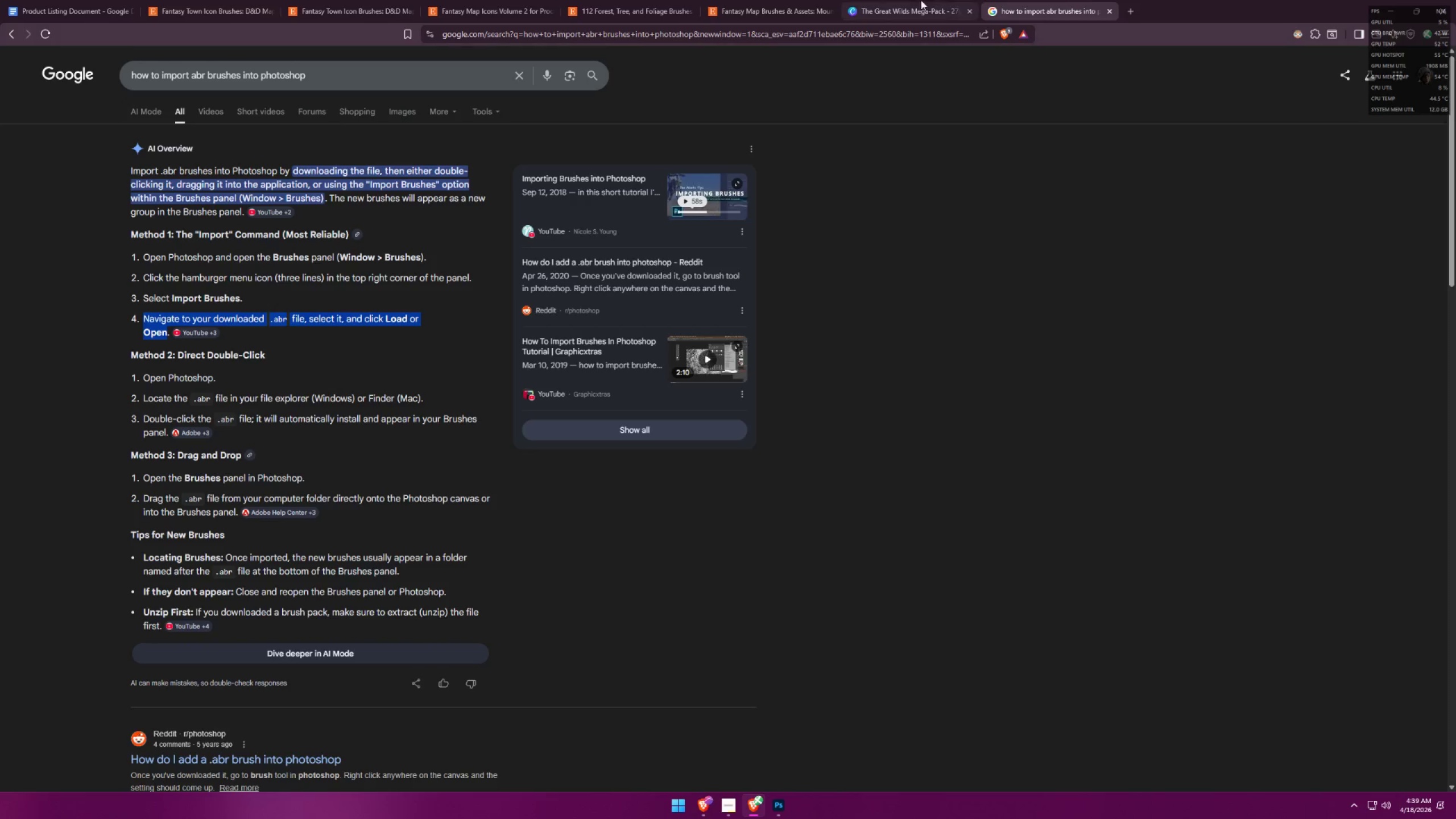 
left_click([921, 0])
 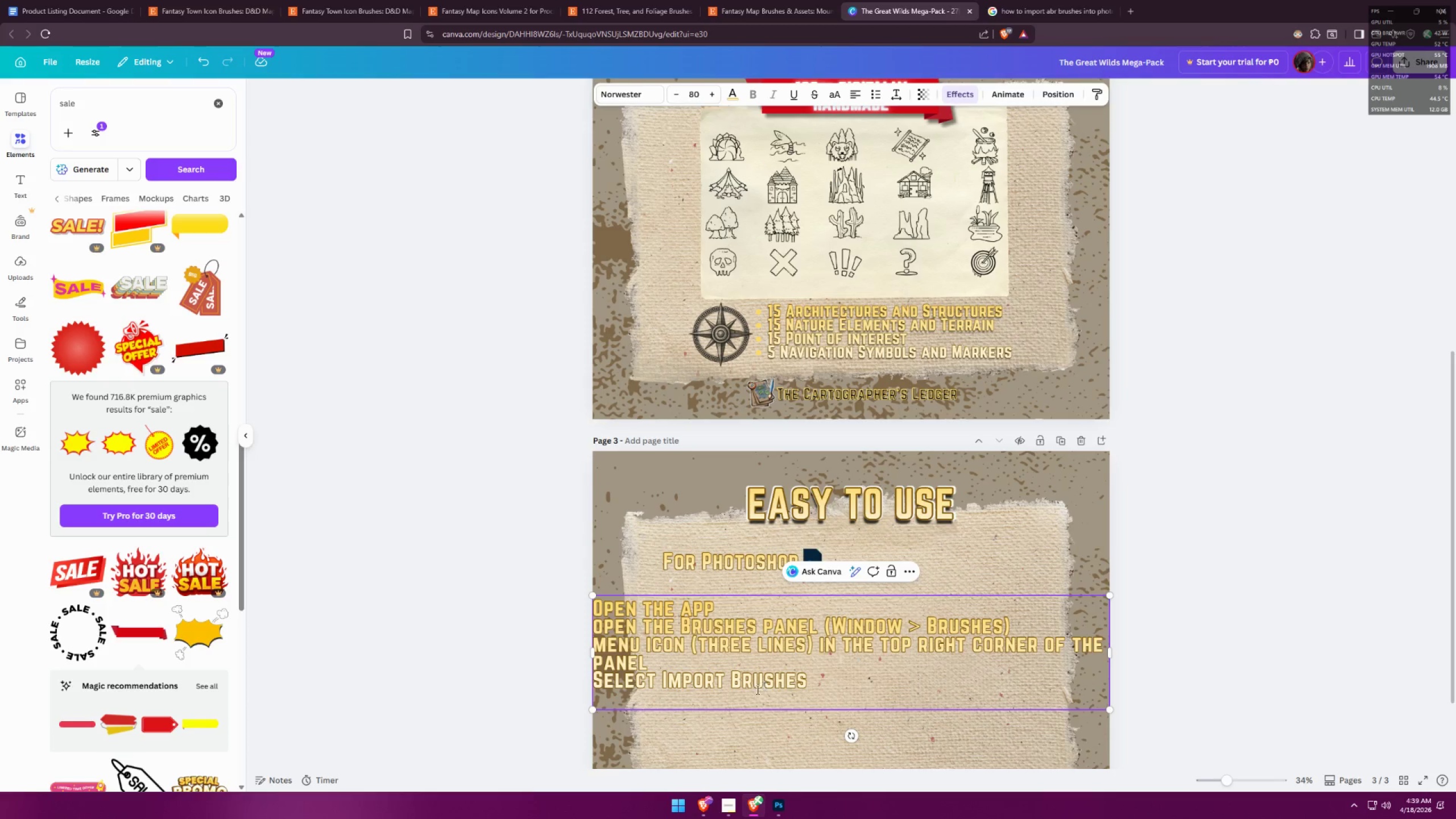 
left_click([656, 696])
 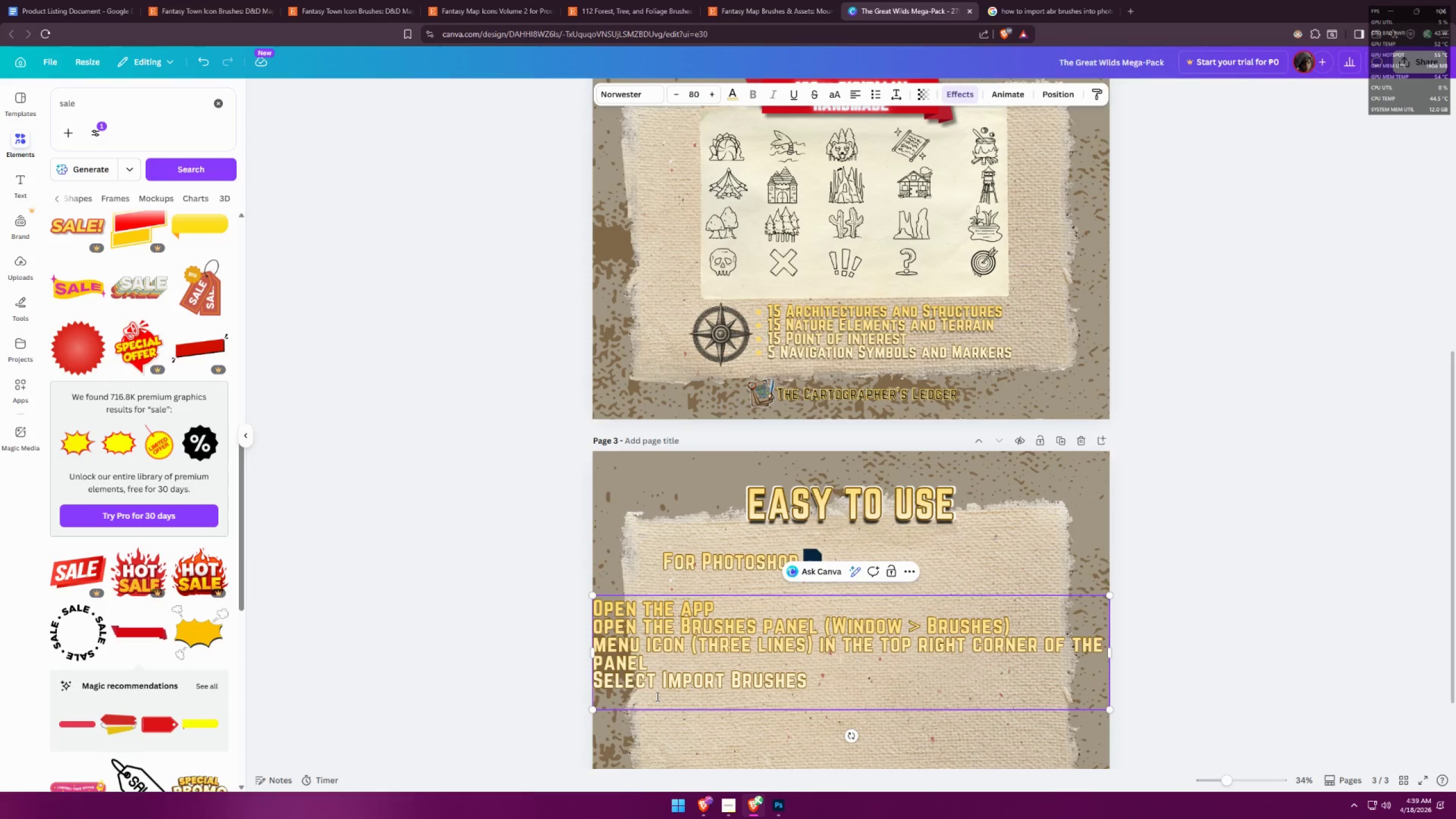 
key(Control+ControlLeft)
 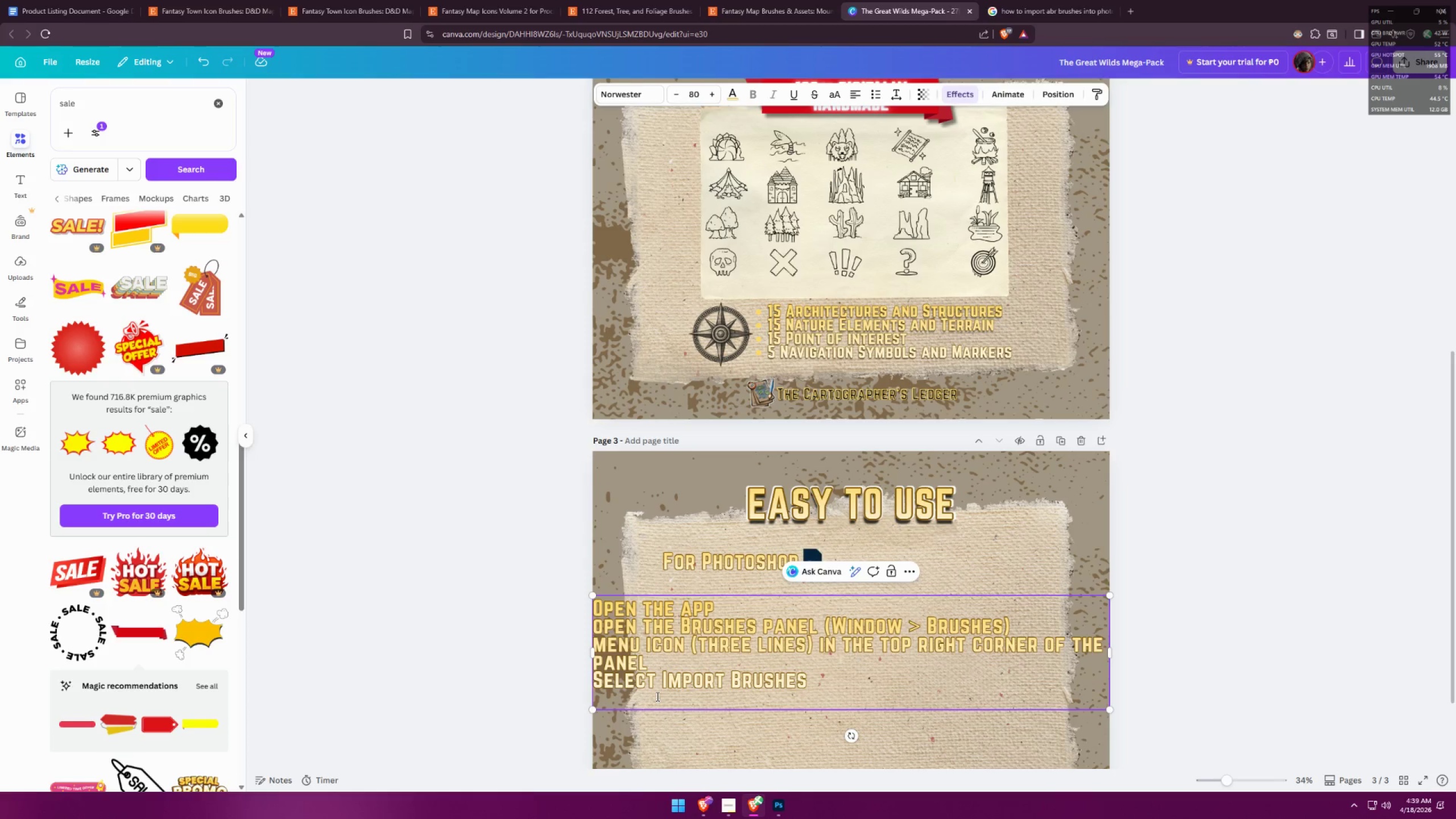 
key(Control+V)
 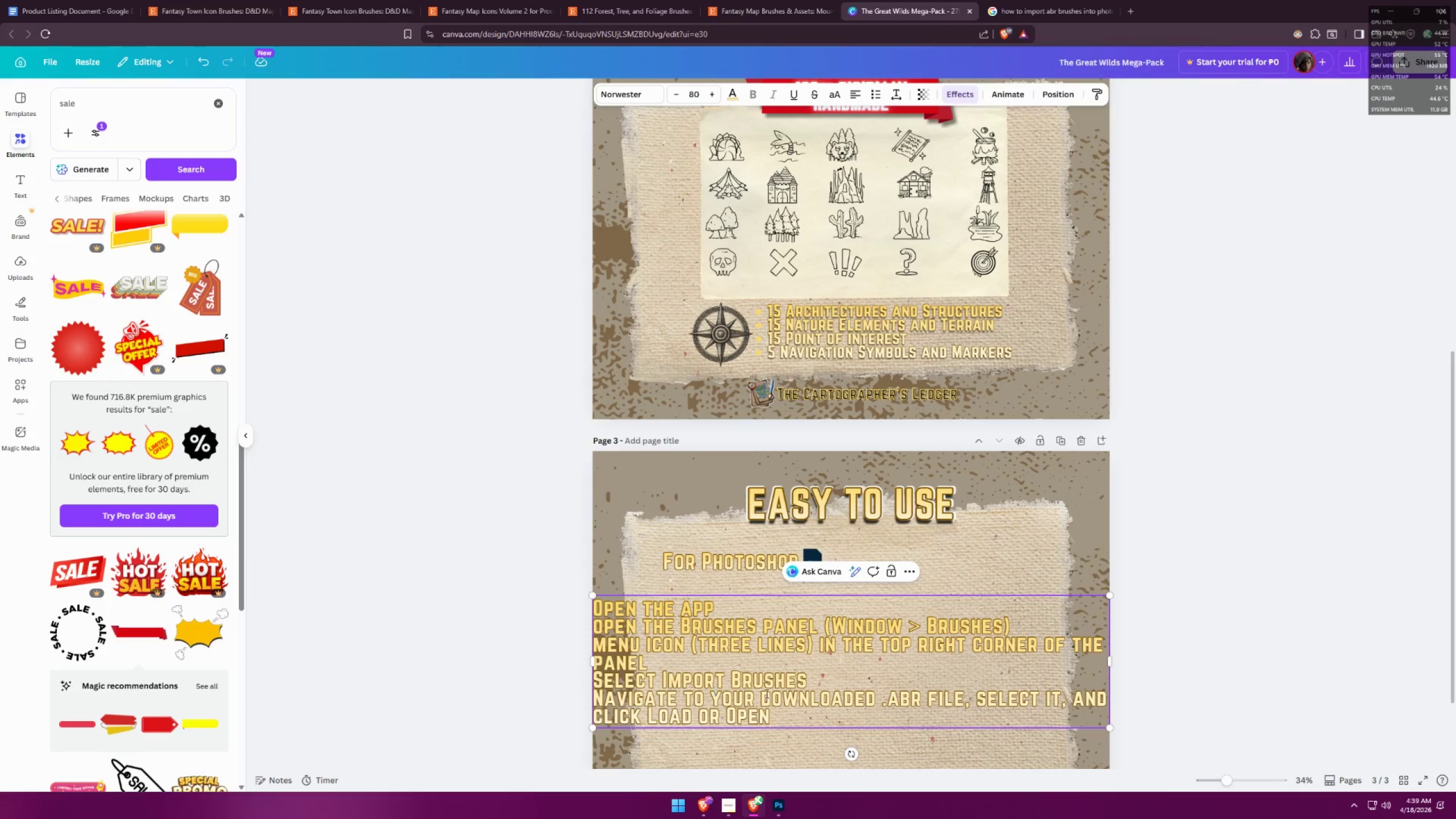 
key(Control+ControlLeft)
 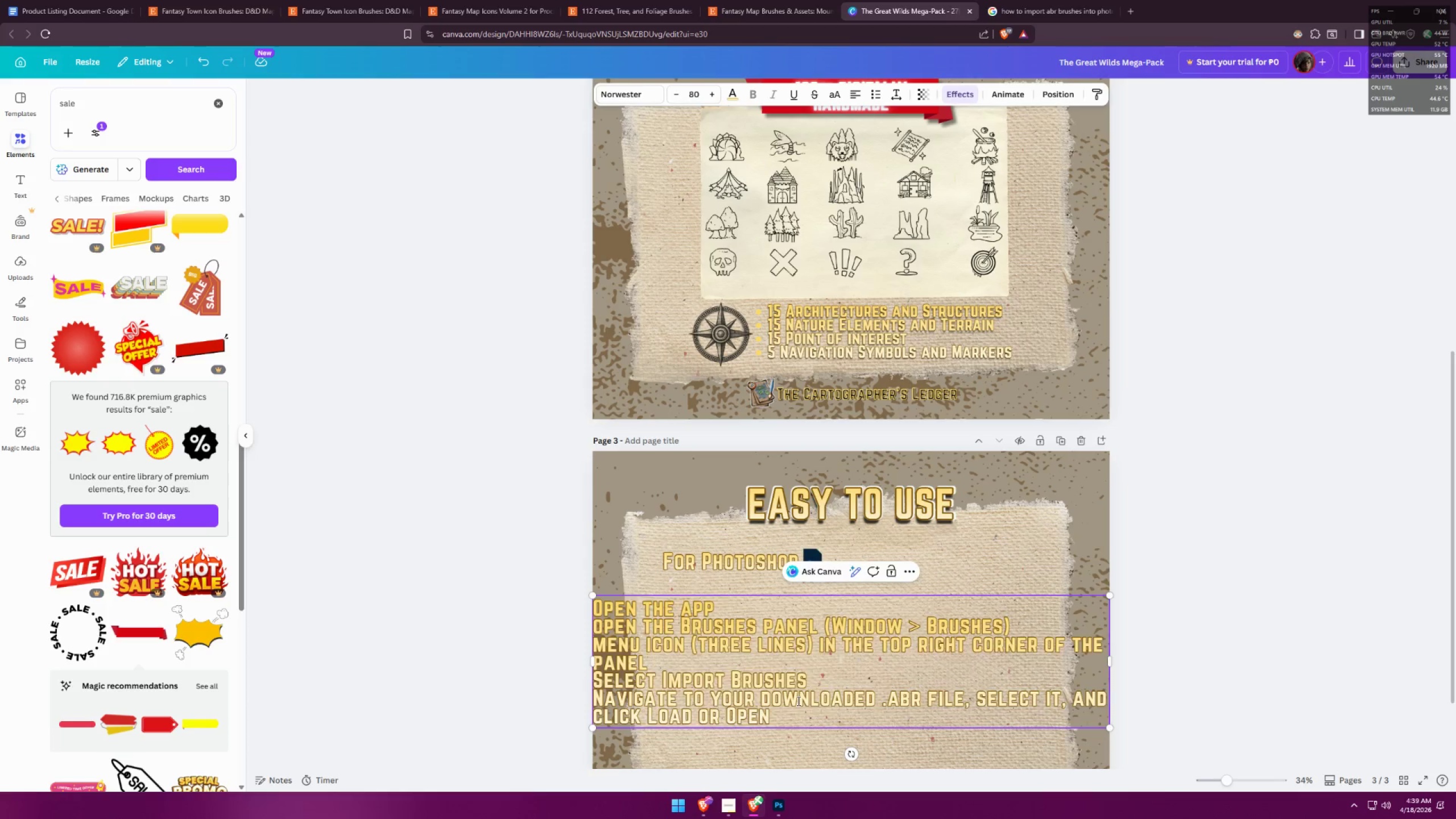 
key(Control+A)
 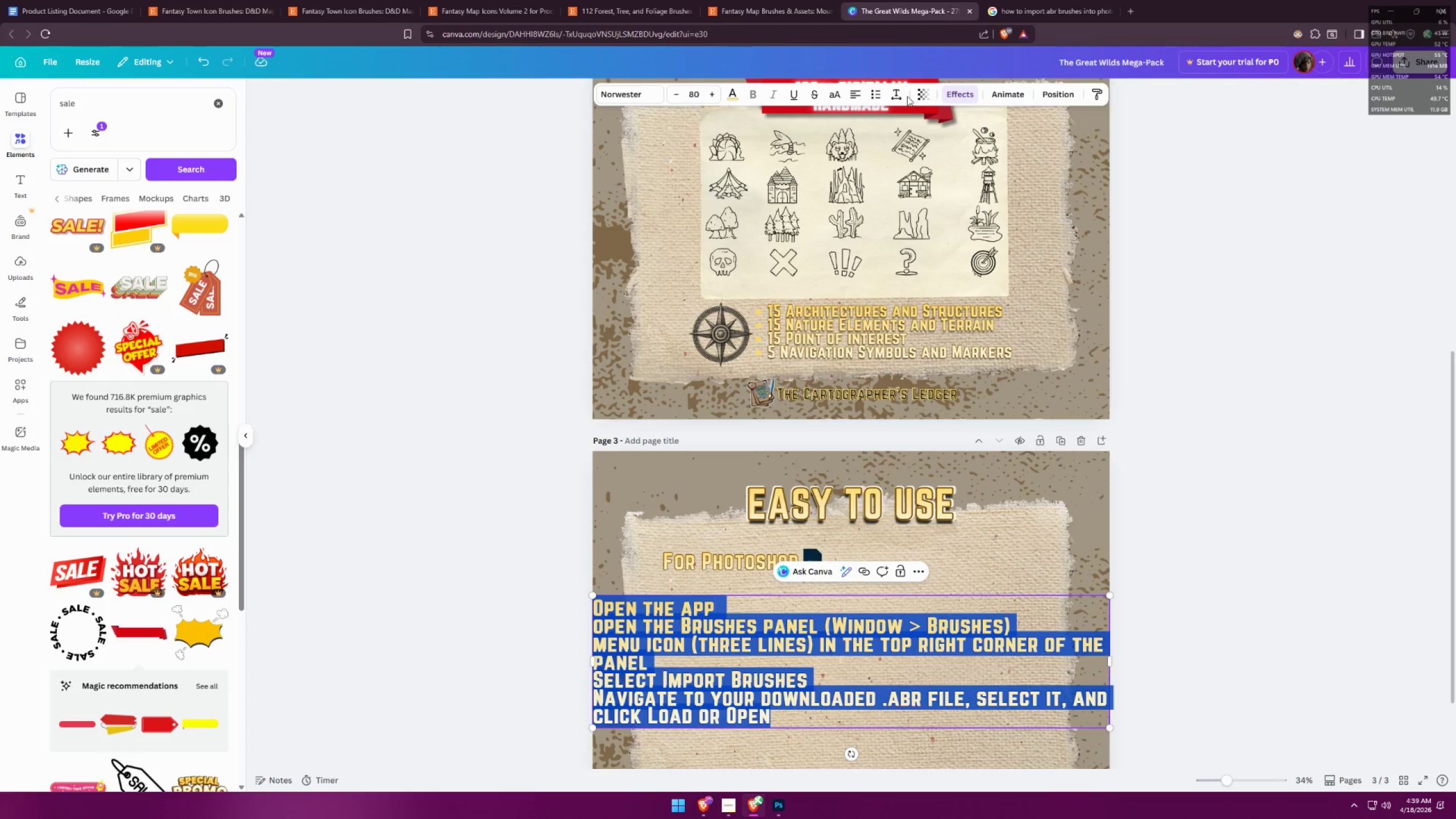 
double_click([879, 94])
 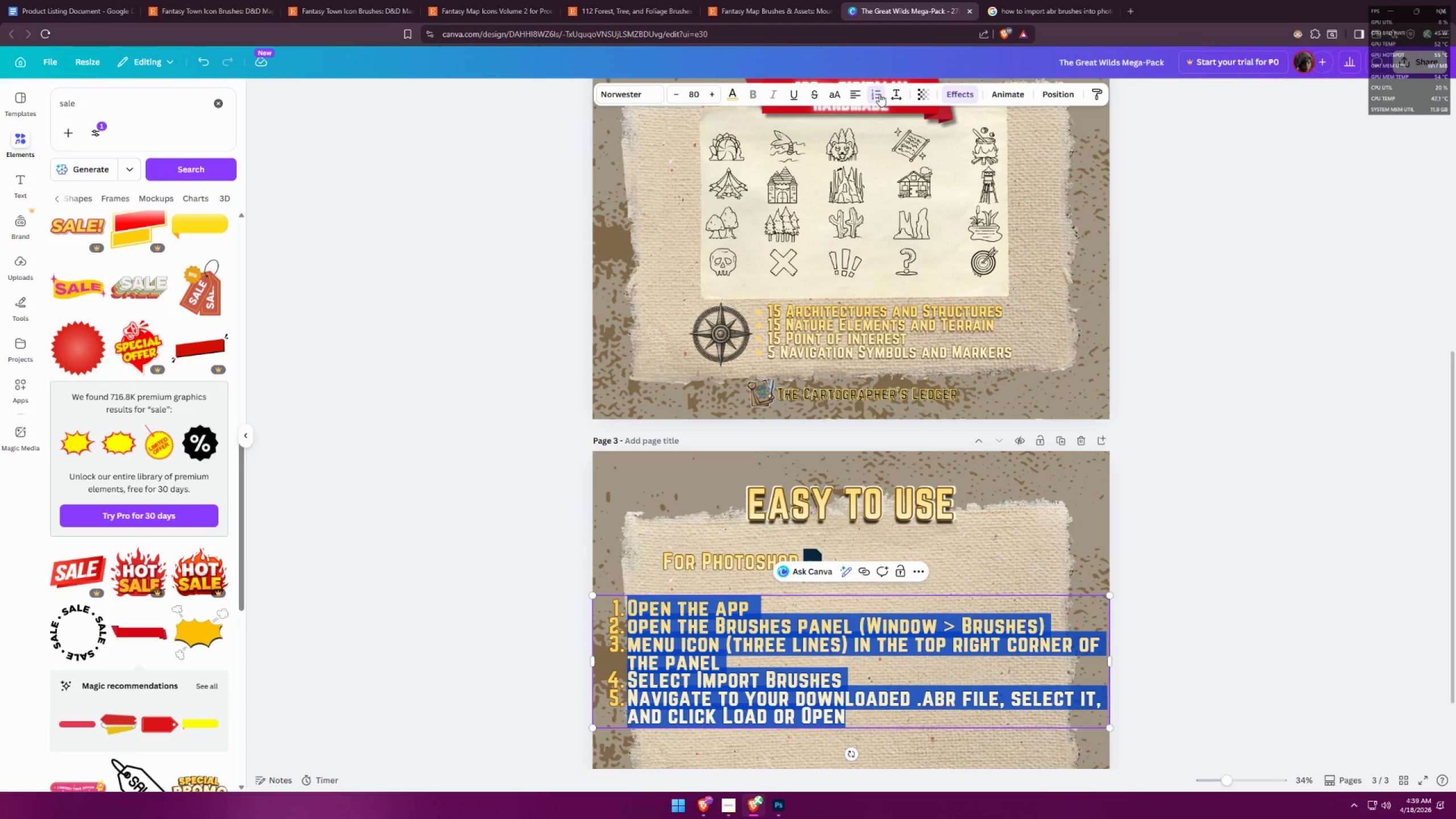 
triple_click([879, 94])
 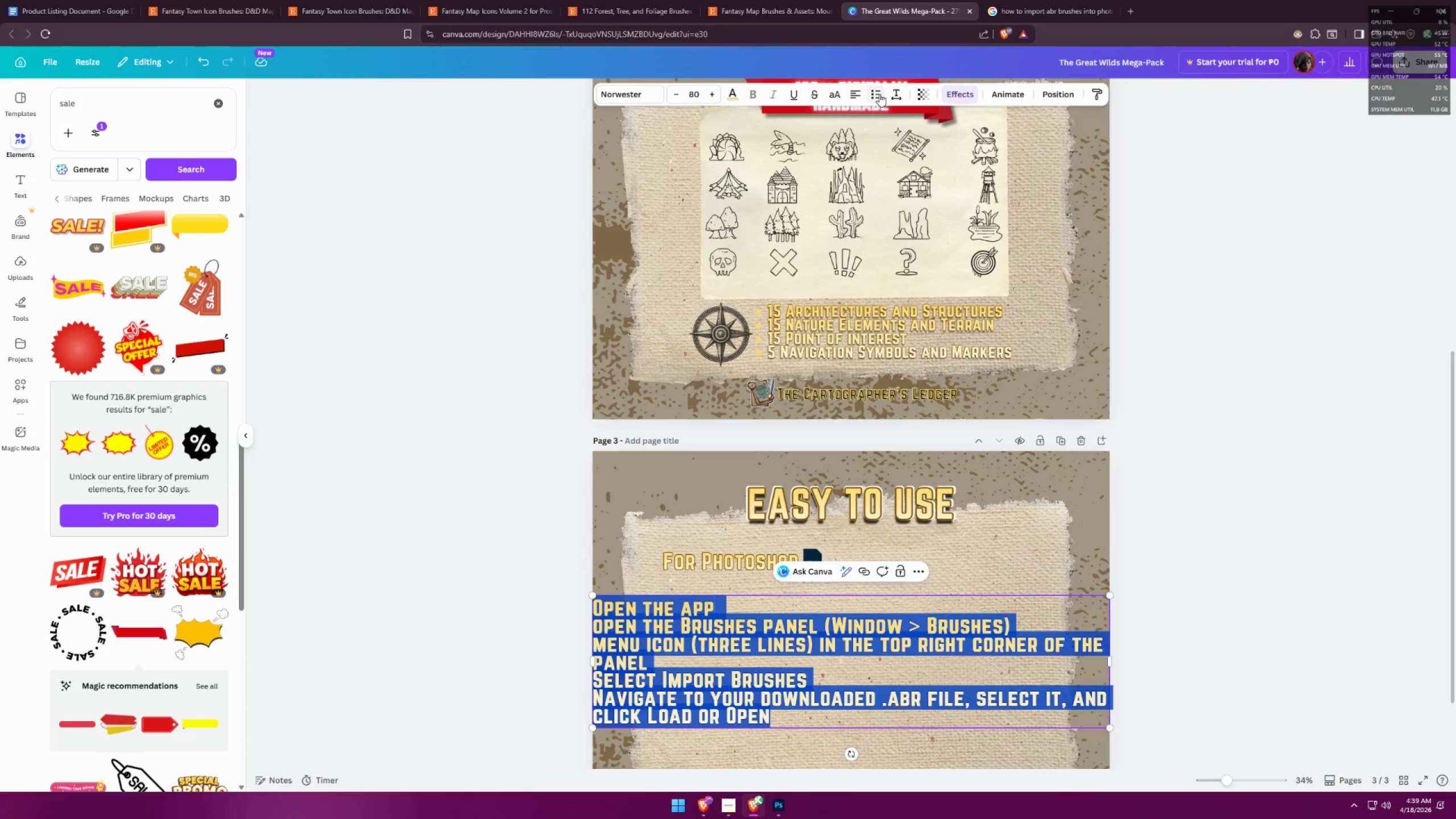 
triple_click([879, 94])
 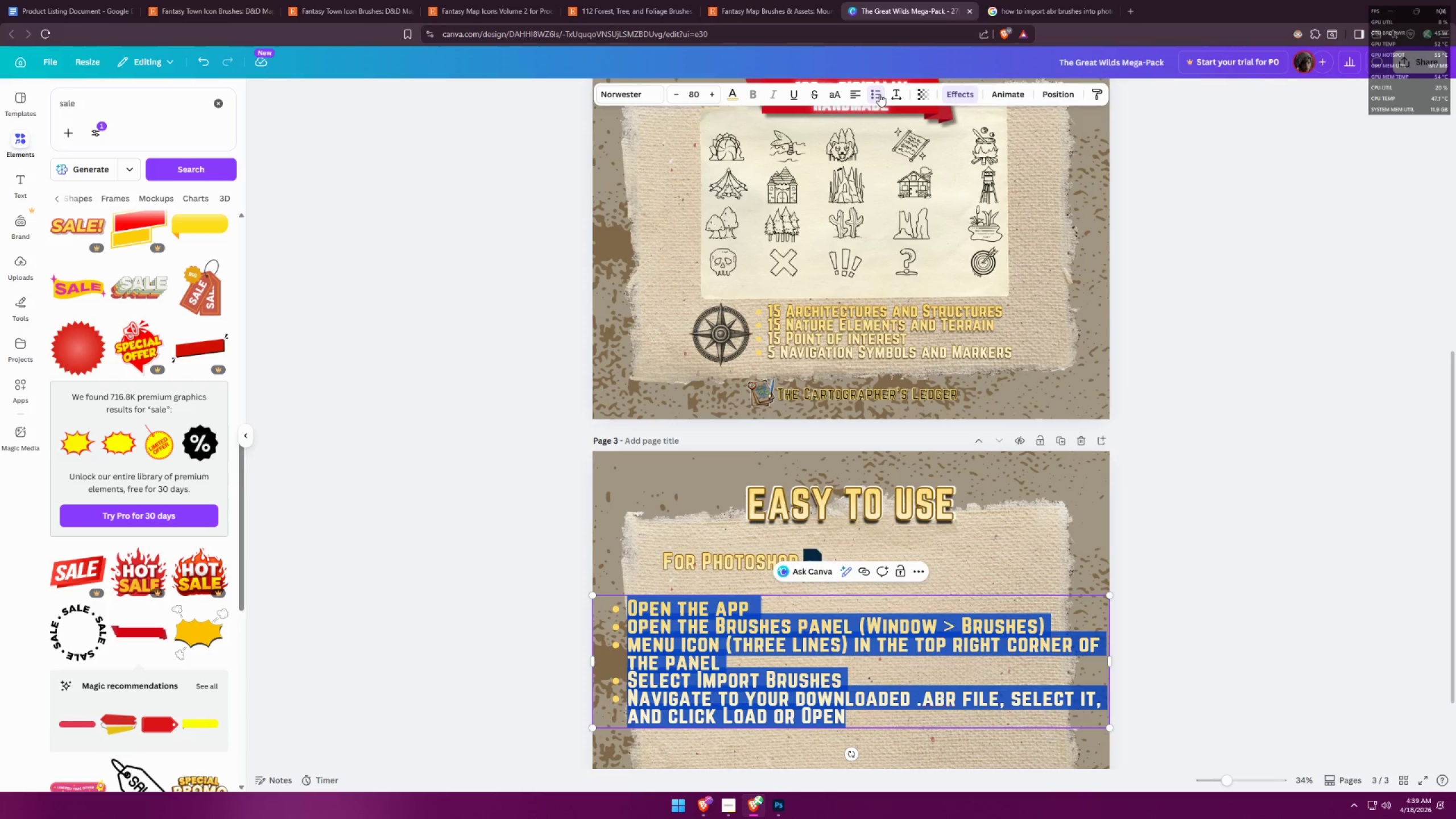 
triple_click([879, 94])
 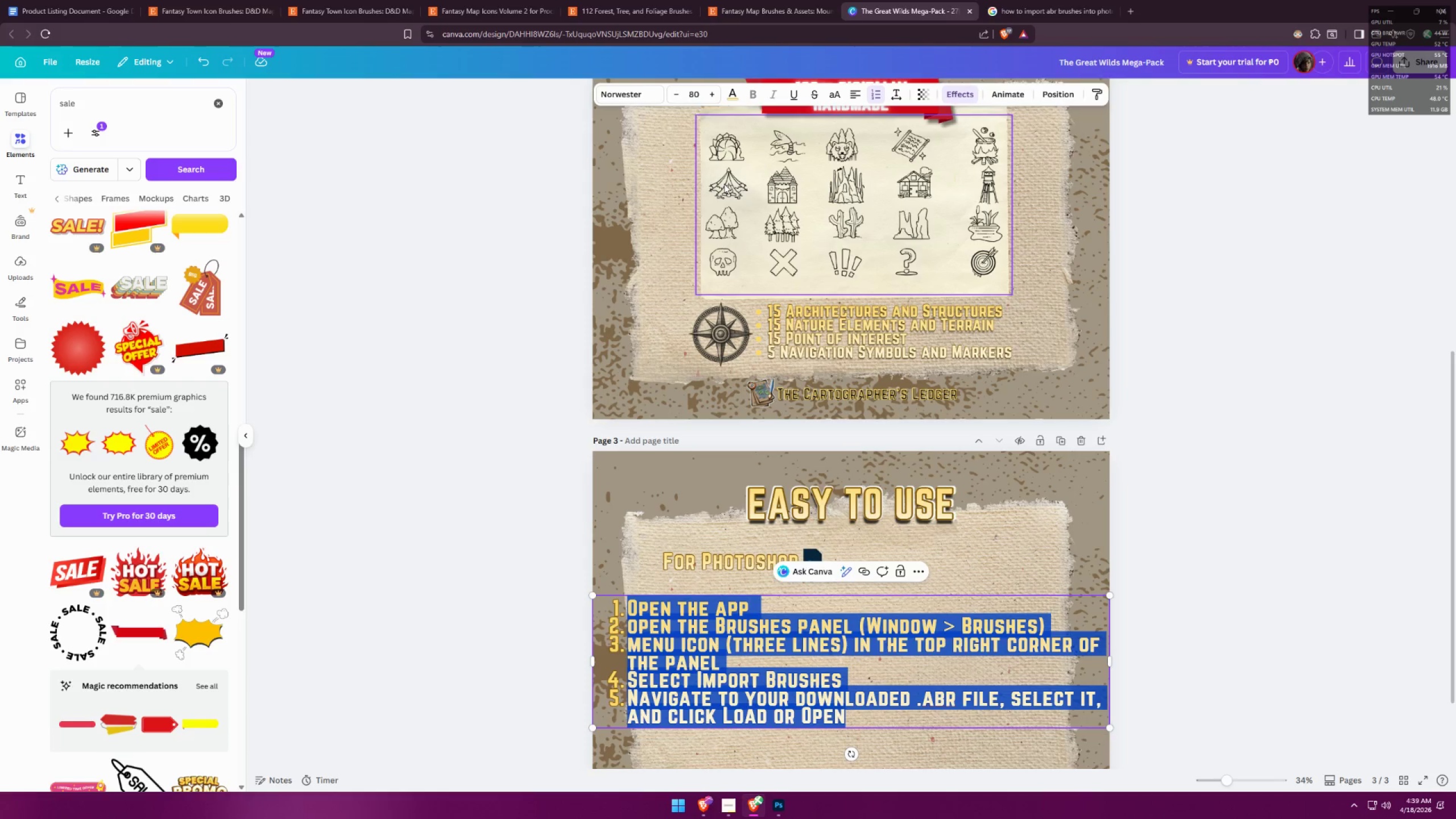 
left_click([693, 93])
 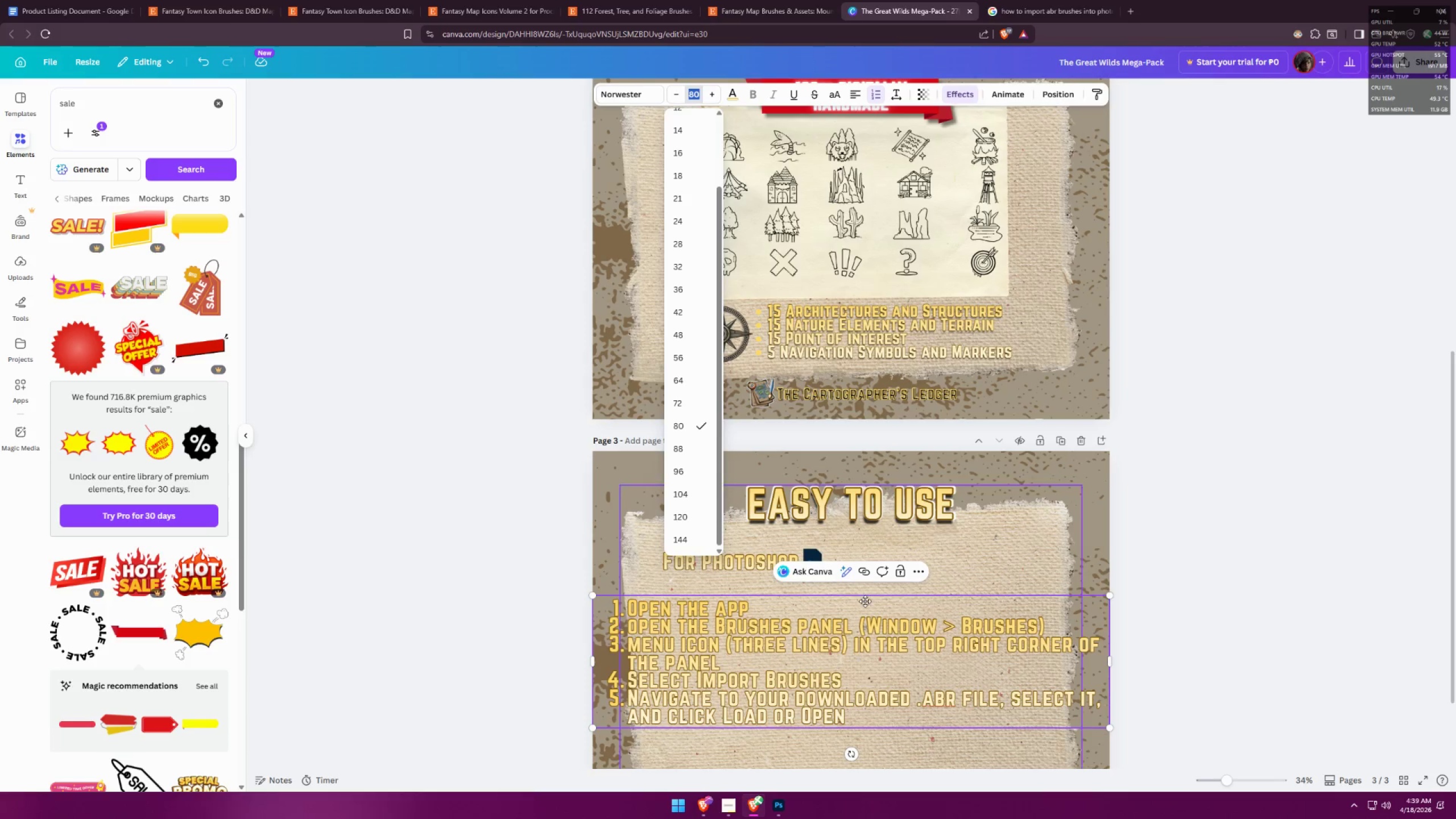 
left_click([856, 696])
 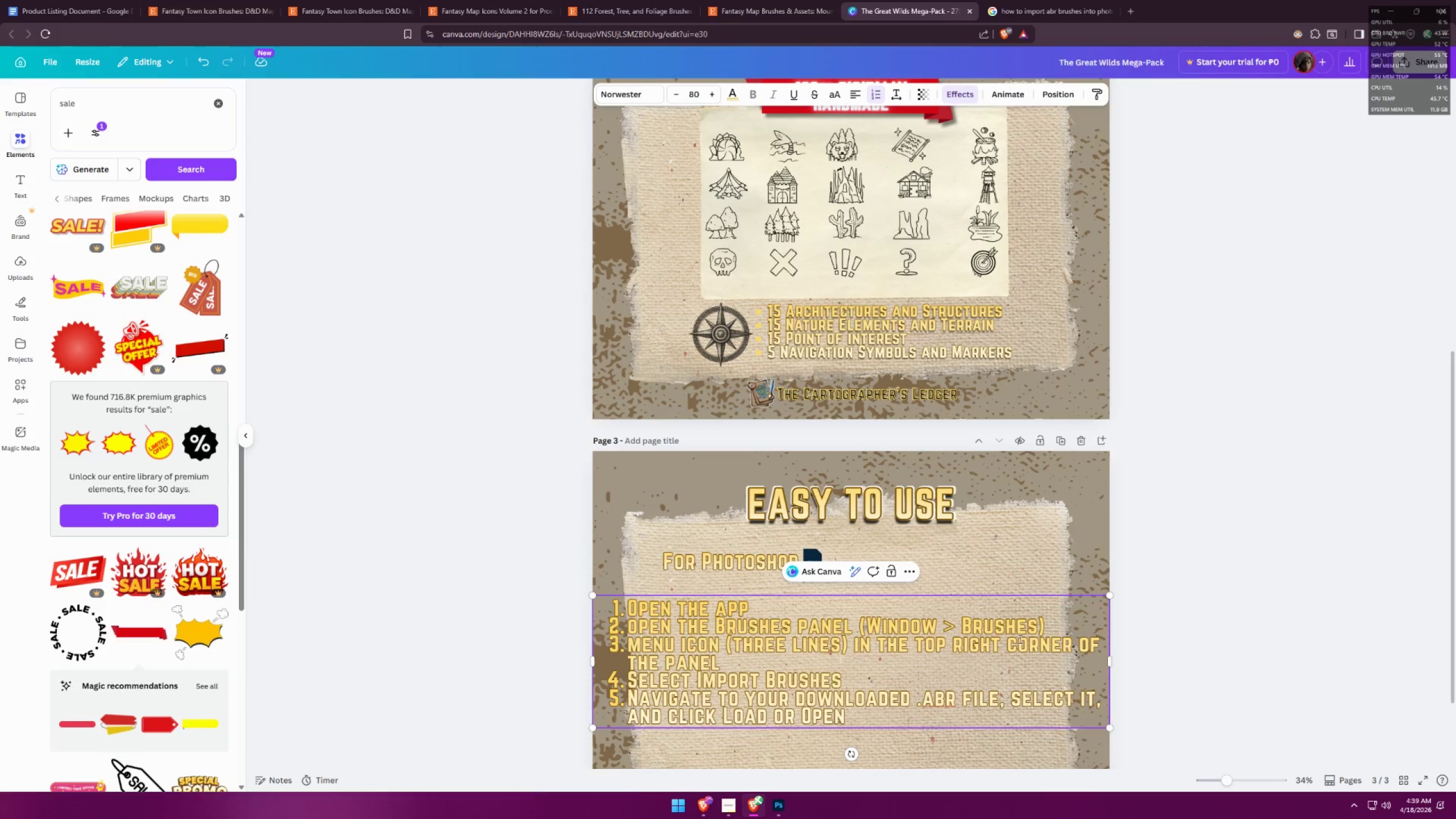 
wait(6.25)
 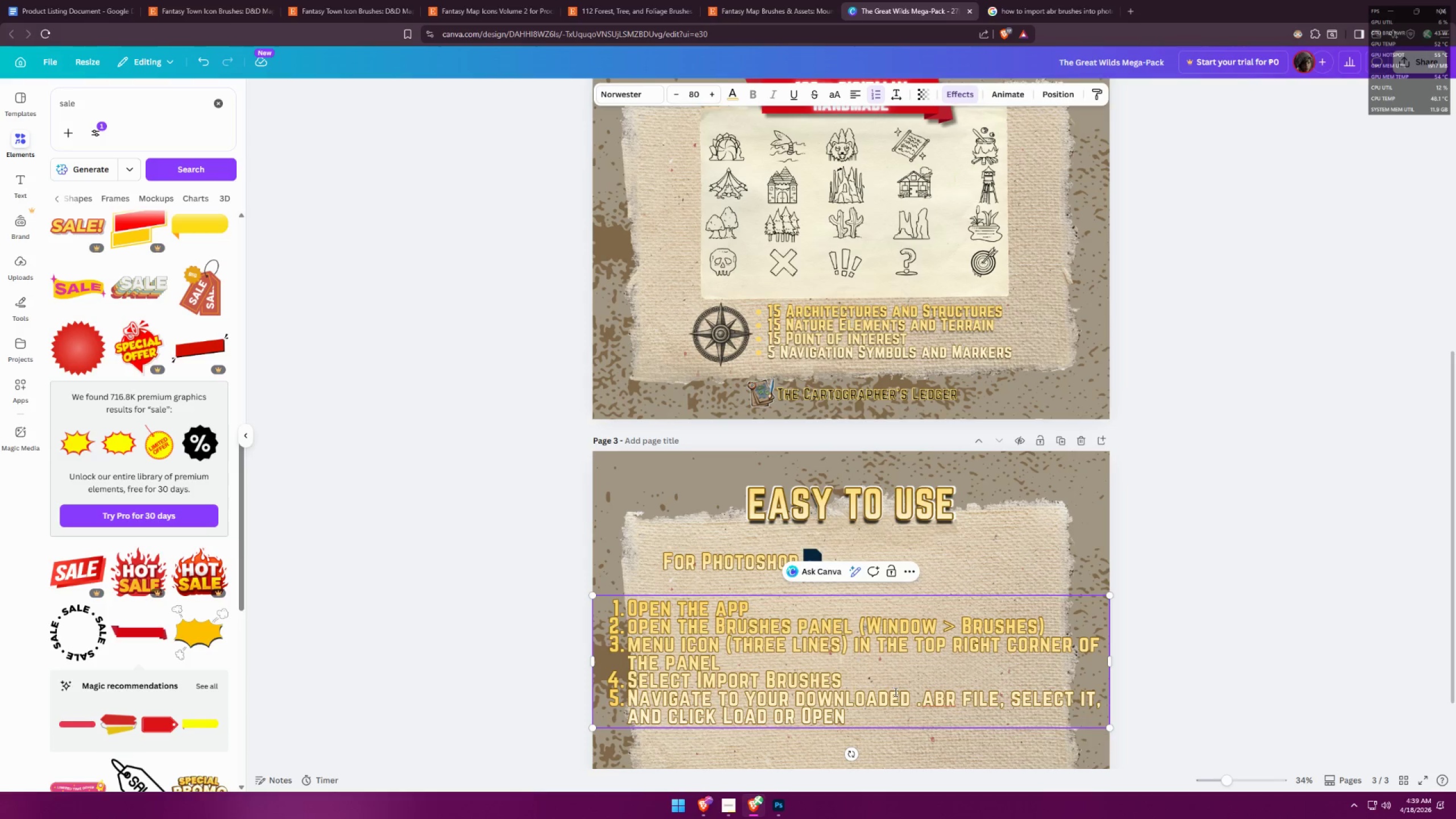 
left_click([761, 608])
 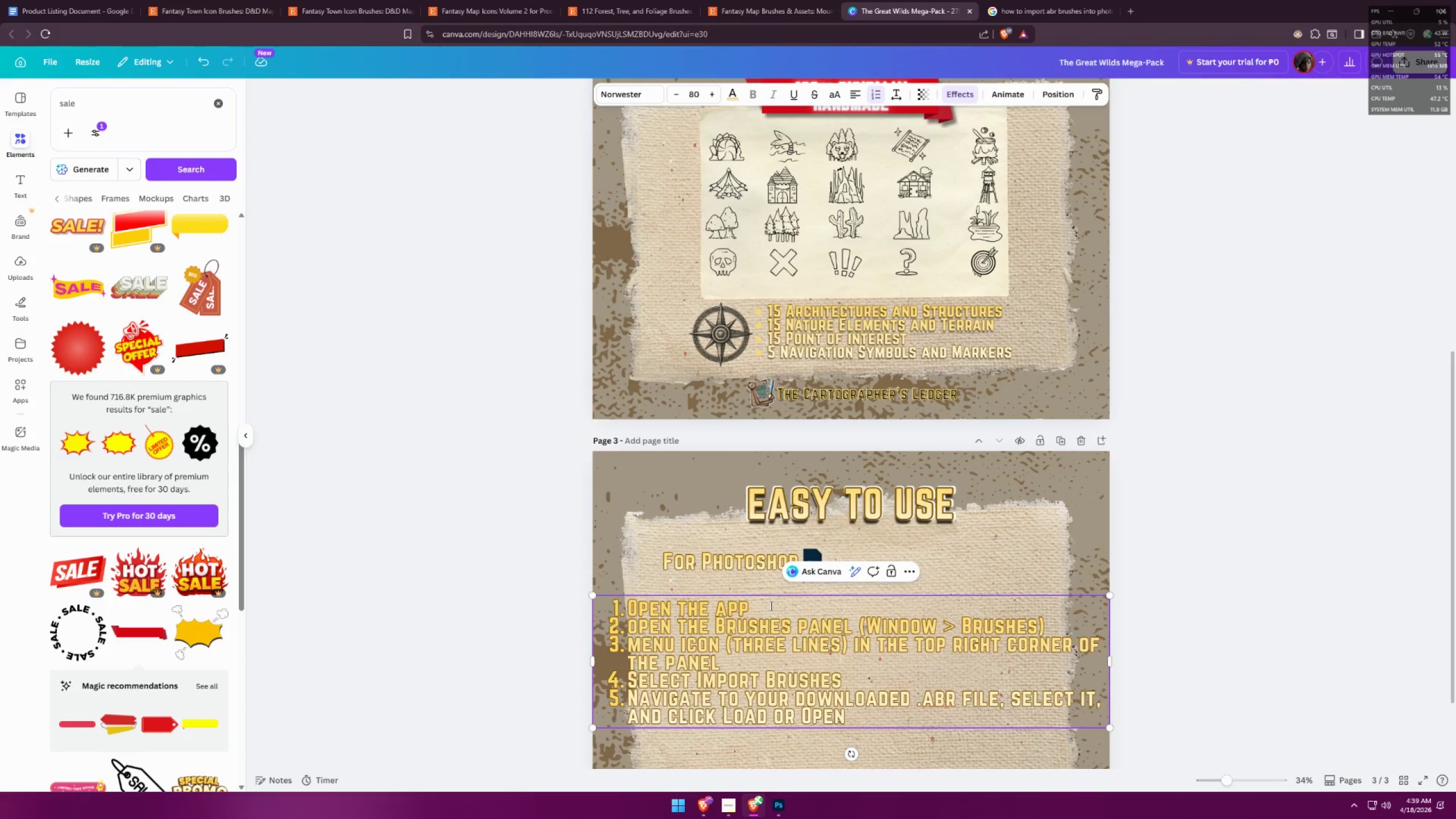 
key(Enter)
 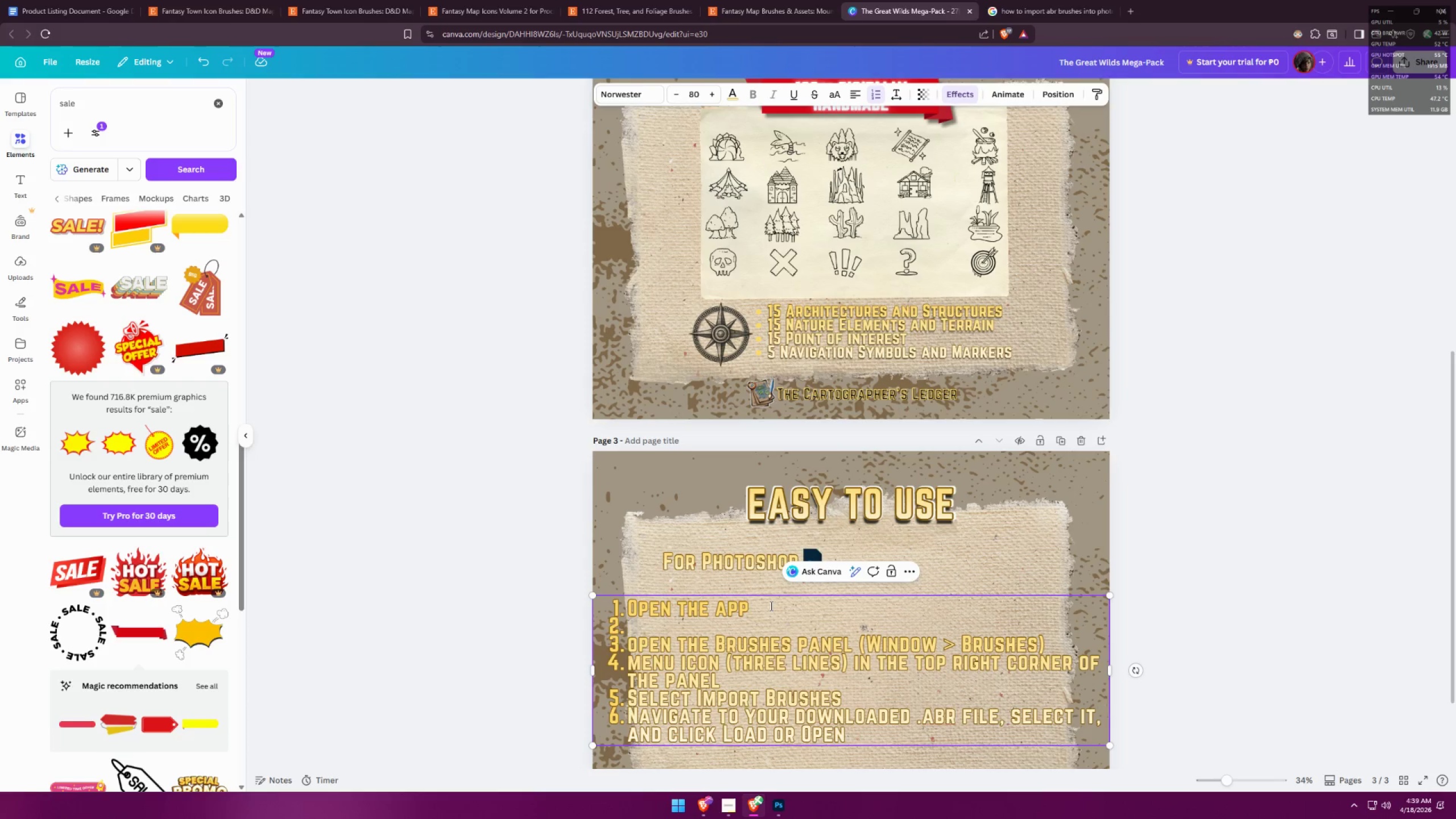 
key(Enter)
 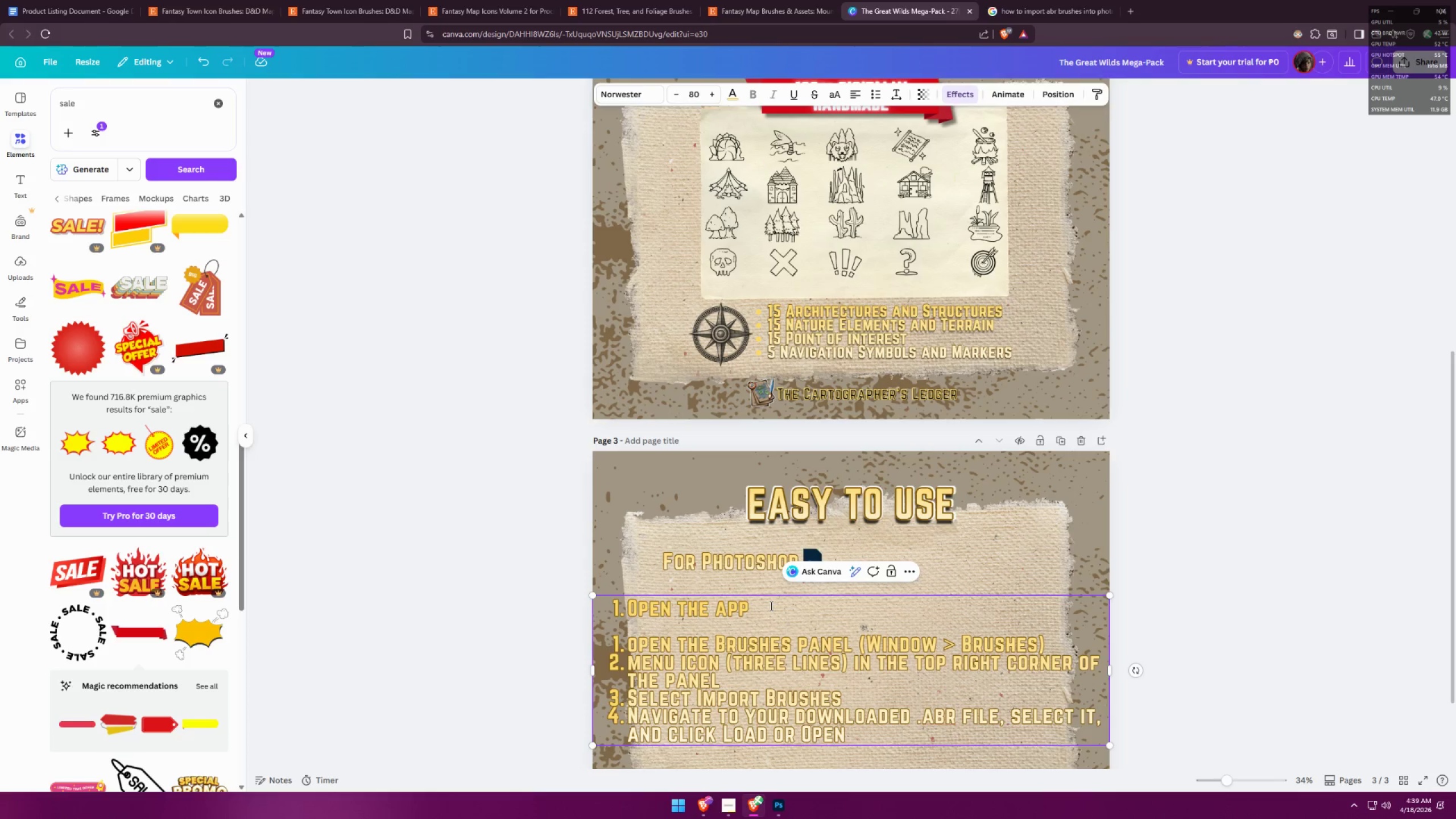 
key(Enter)
 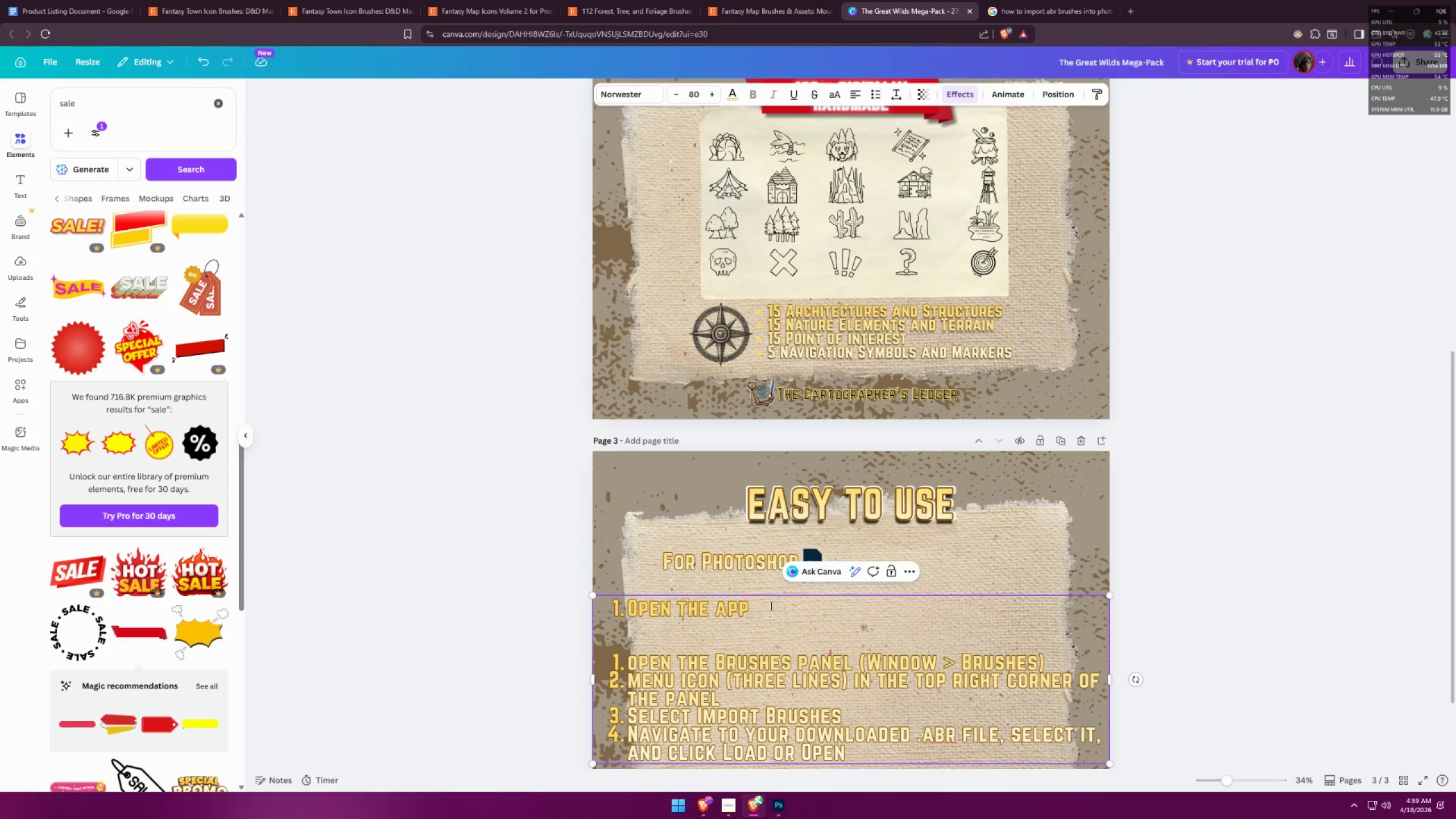 
key(Backspace)
 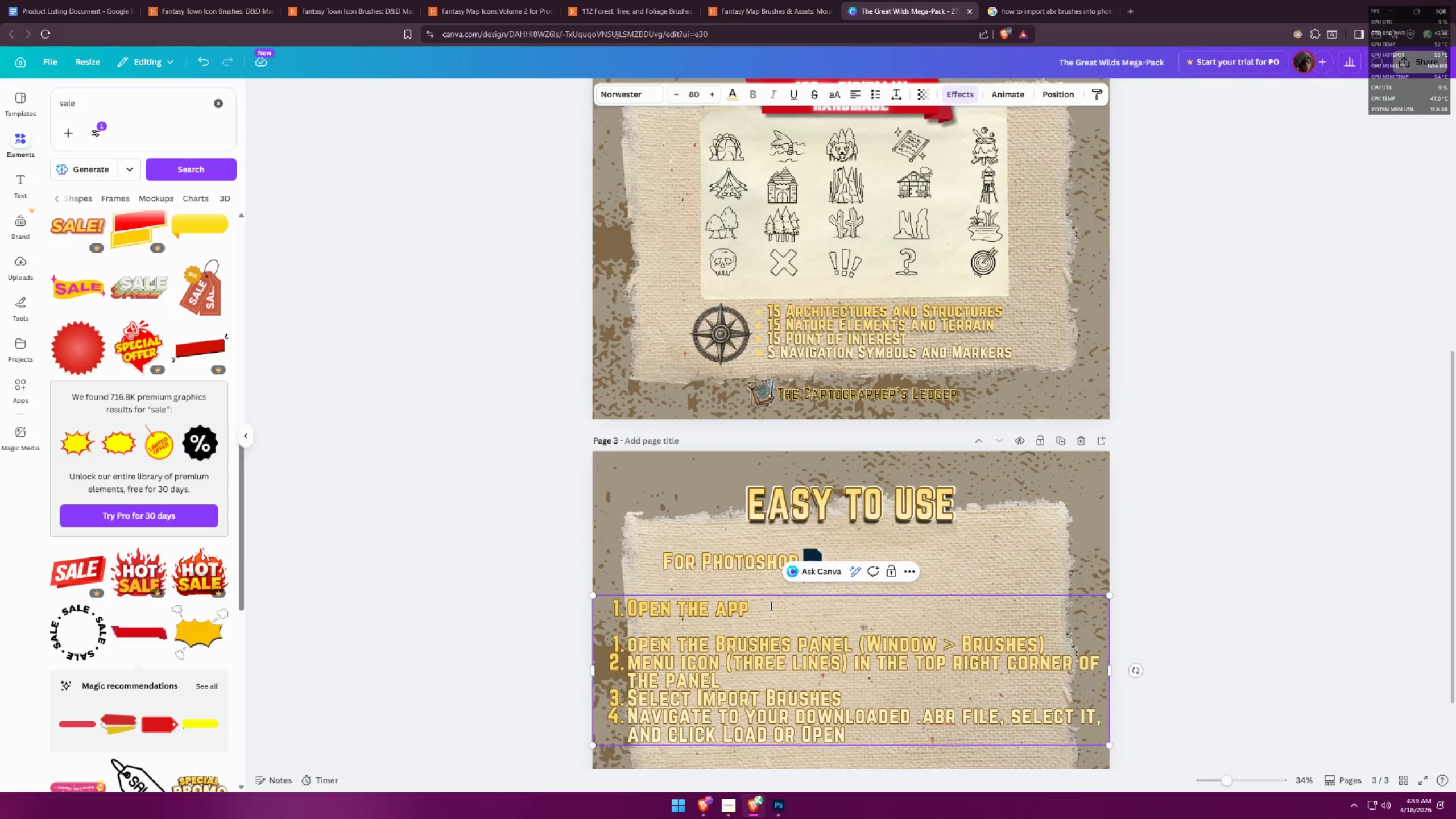 
key(Backspace)
 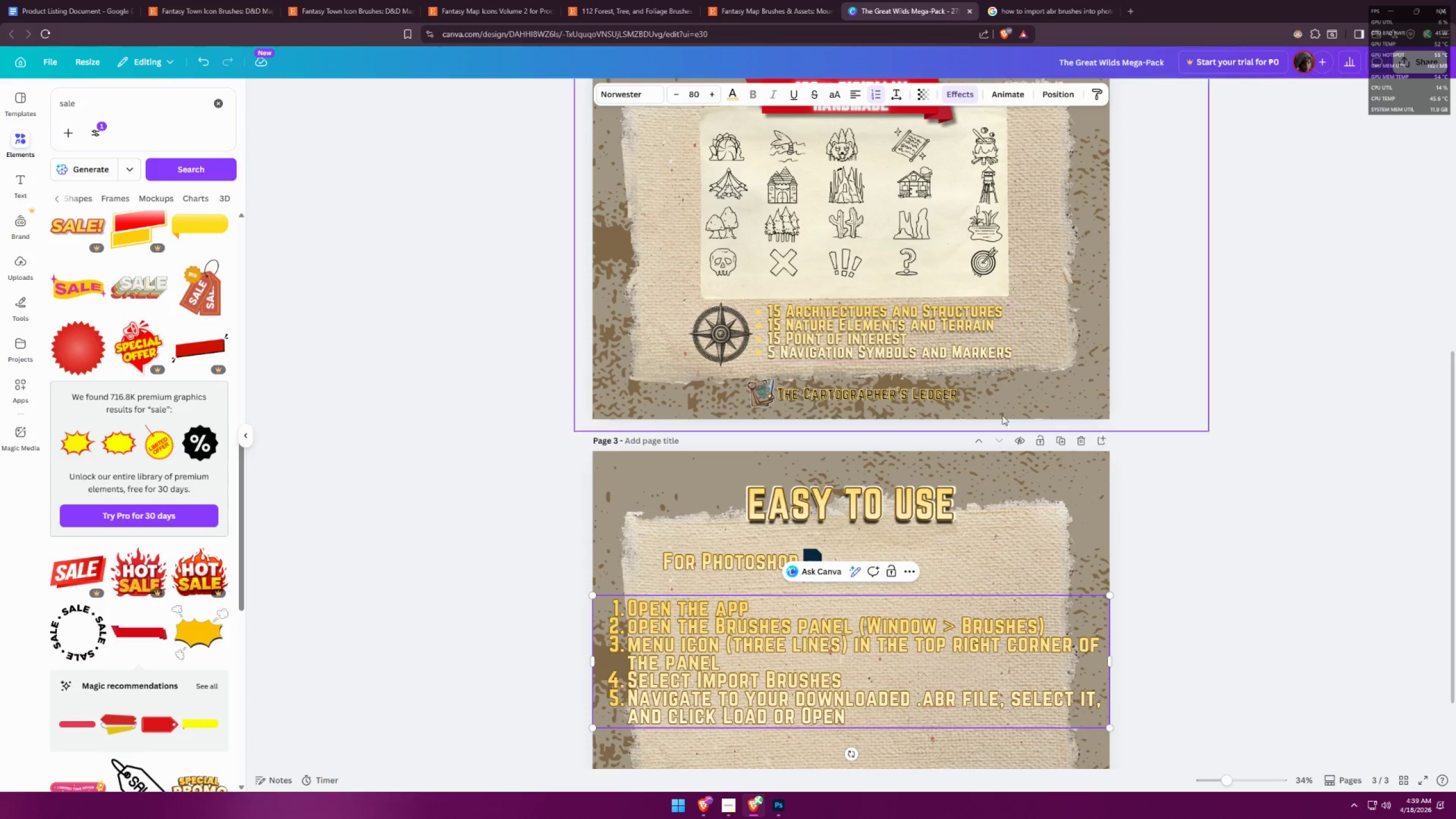 
left_click([1157, 566])
 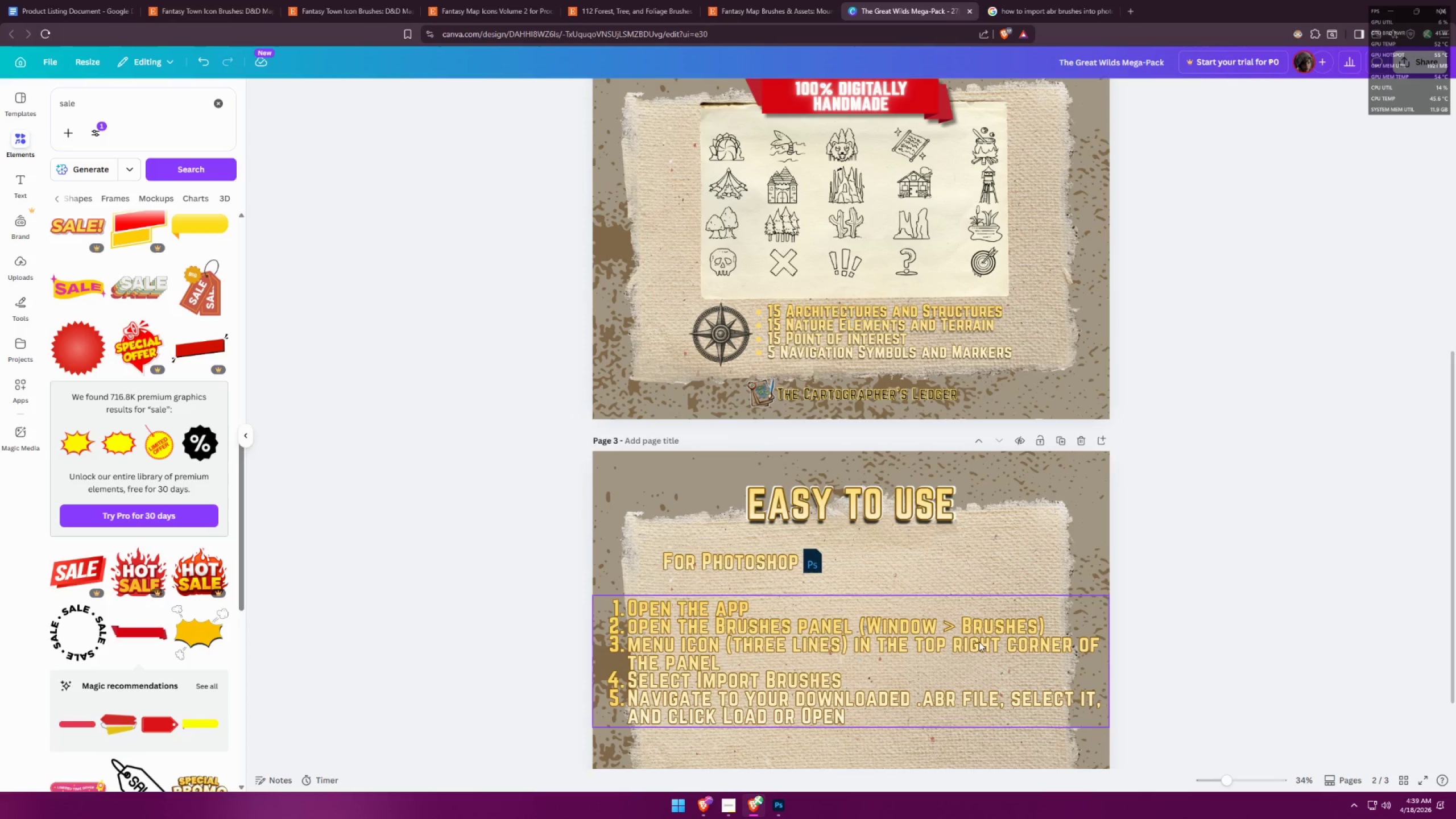 
left_click_drag(start_coordinate=[919, 657], to_coordinate=[942, 647])
 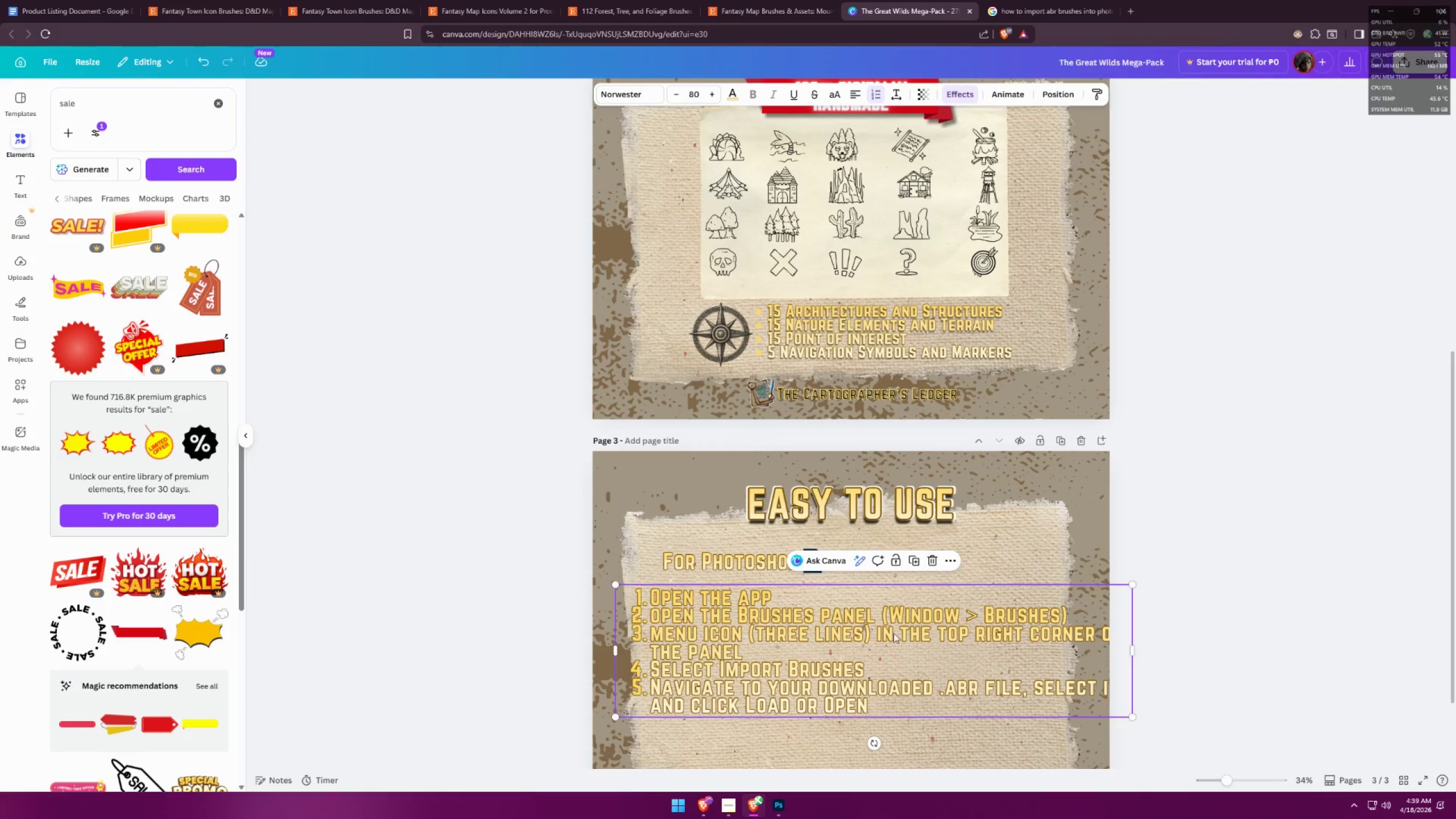 
left_click([891, 631])
 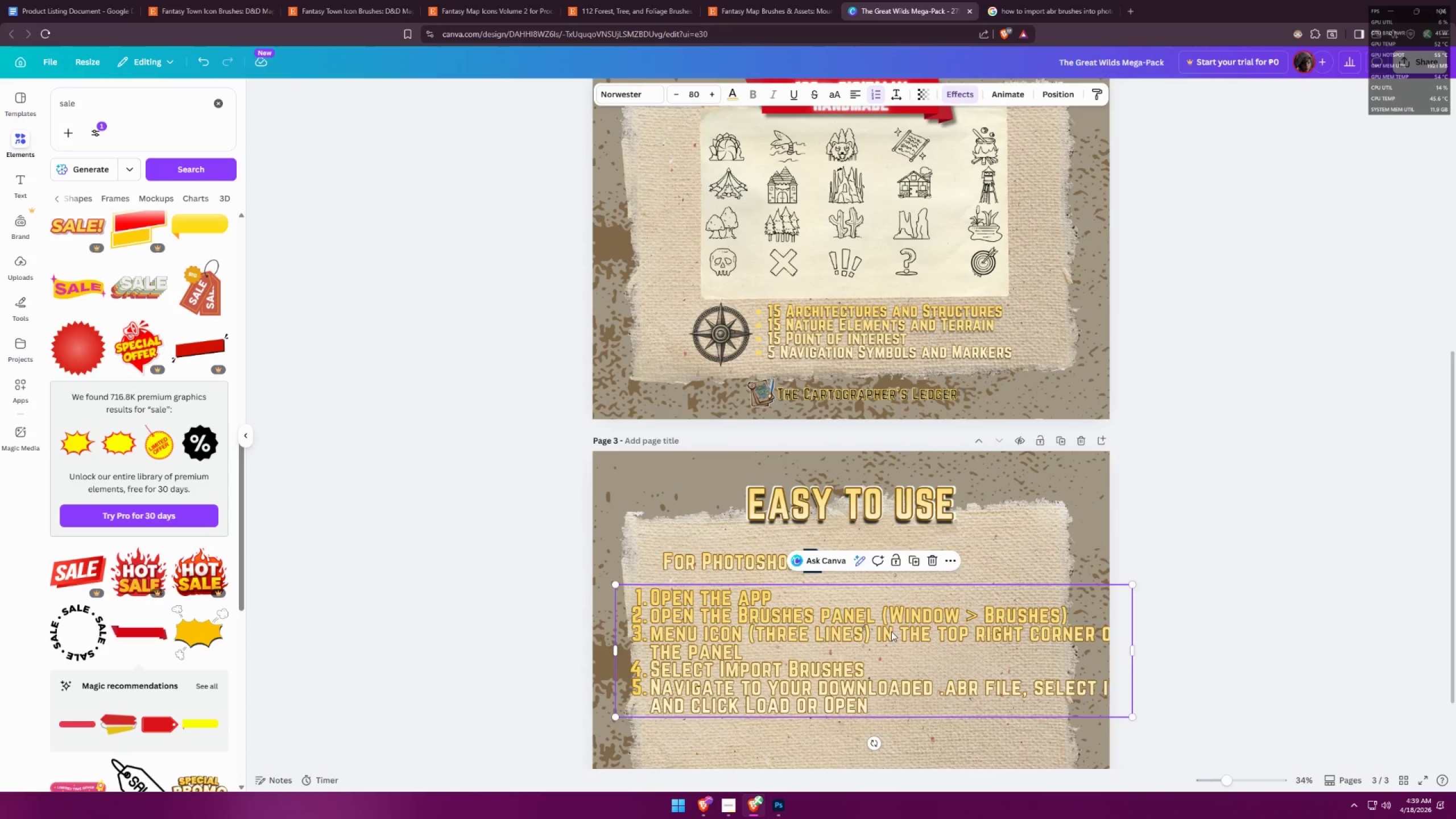 
key(Control+ControlLeft)
 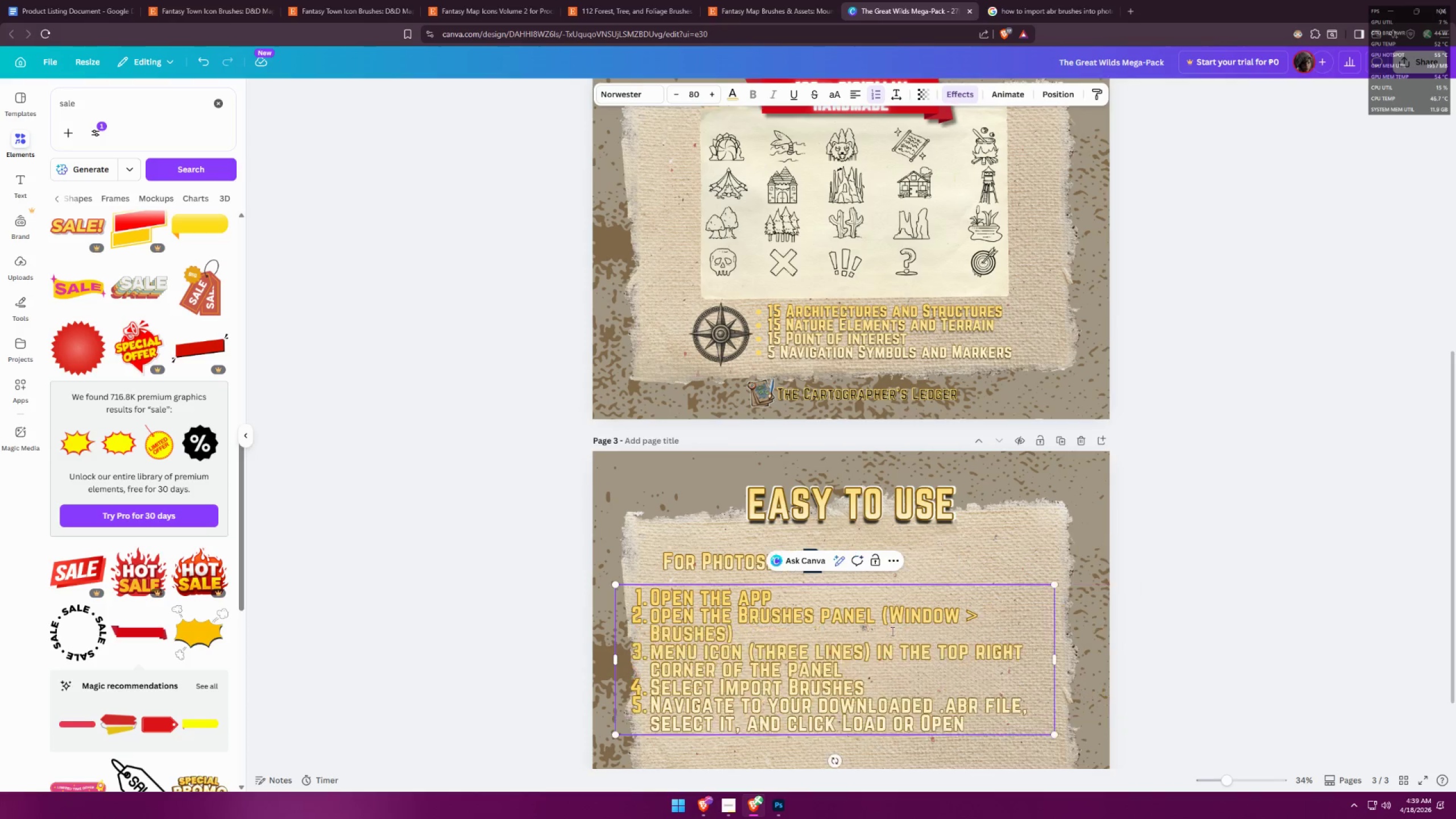 
key(Control+A)
 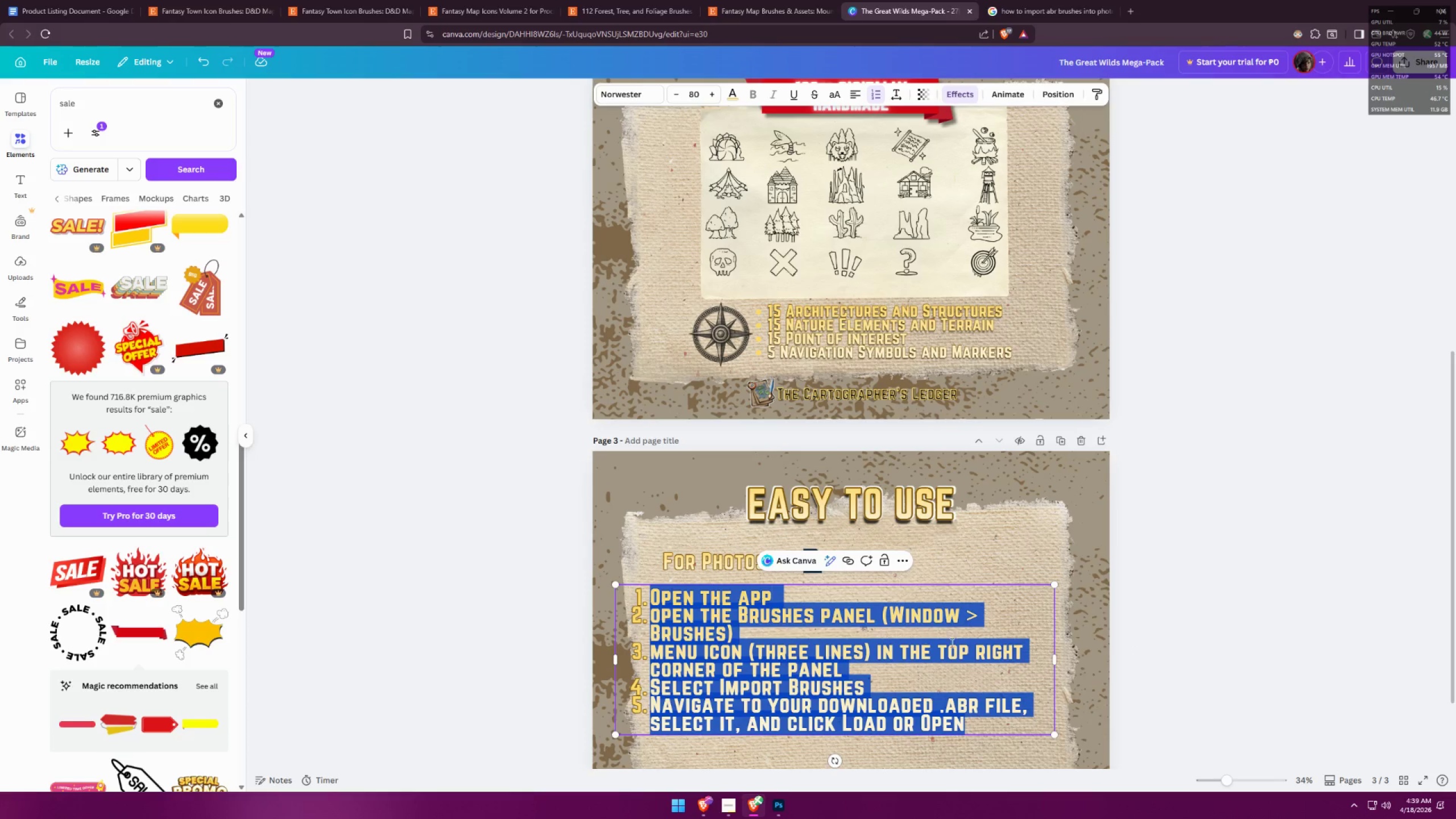 
left_click([1106, 623])
 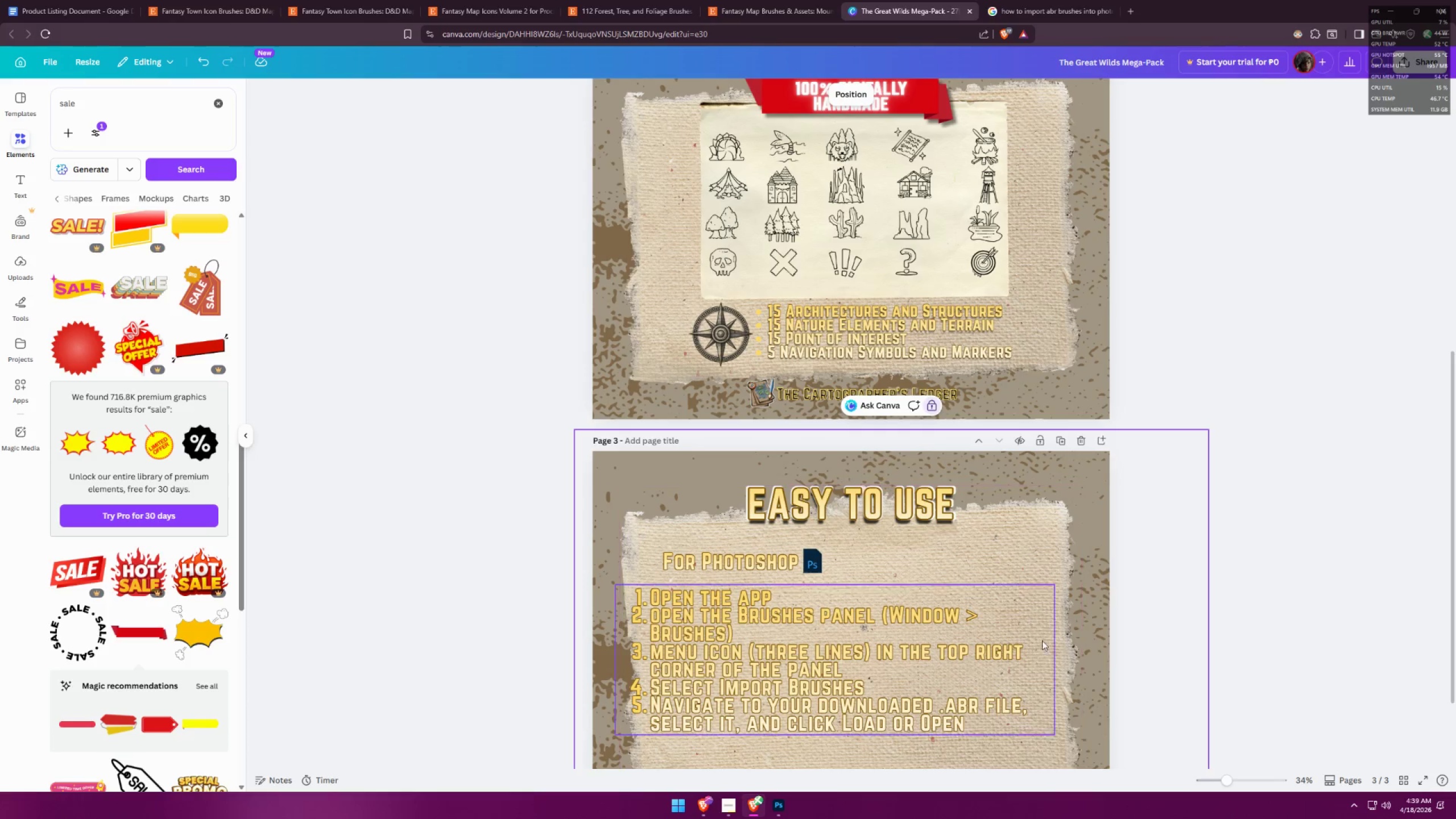 
left_click([960, 647])
 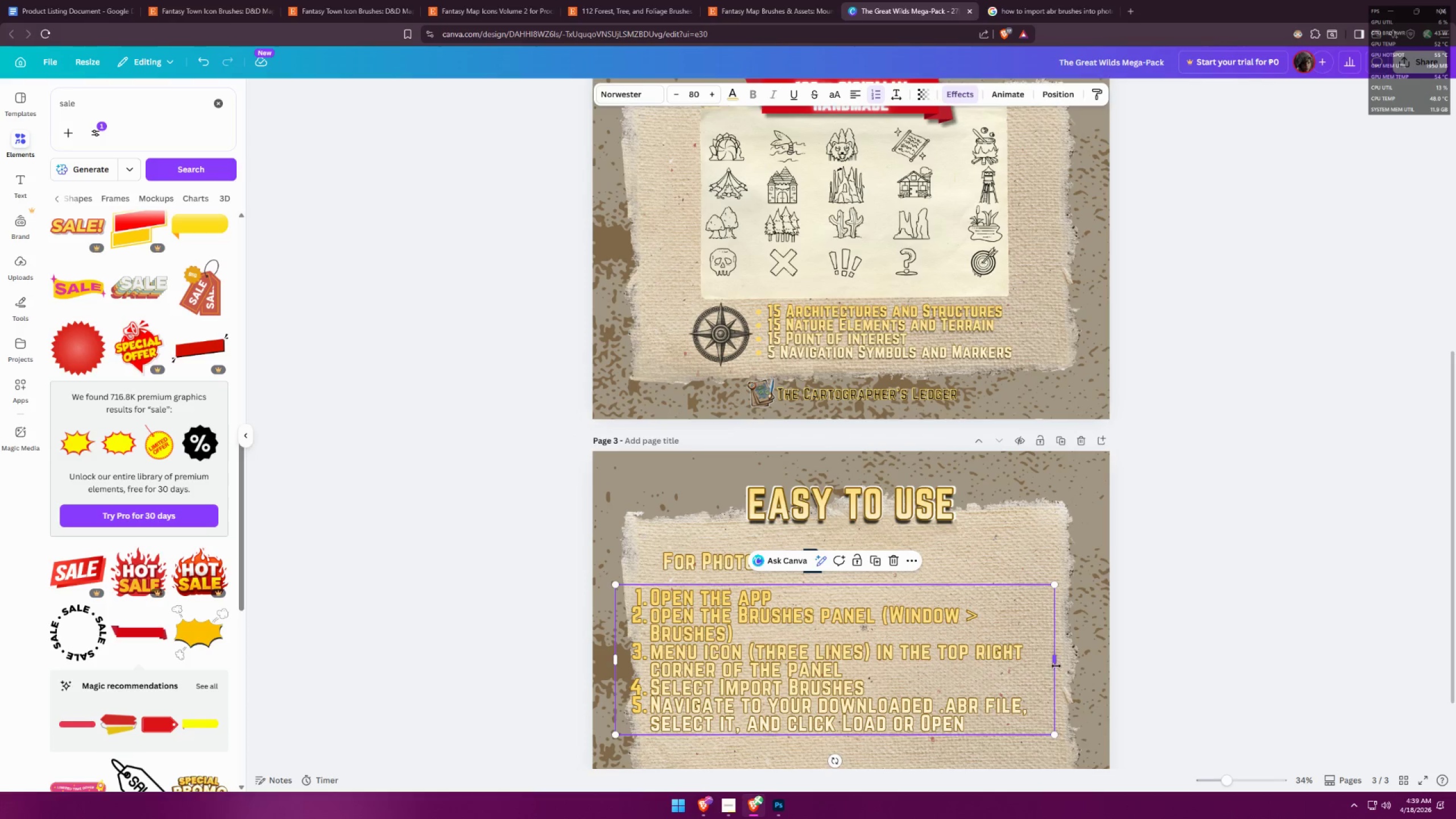 
left_click_drag(start_coordinate=[1054, 664], to_coordinate=[1074, 656])
 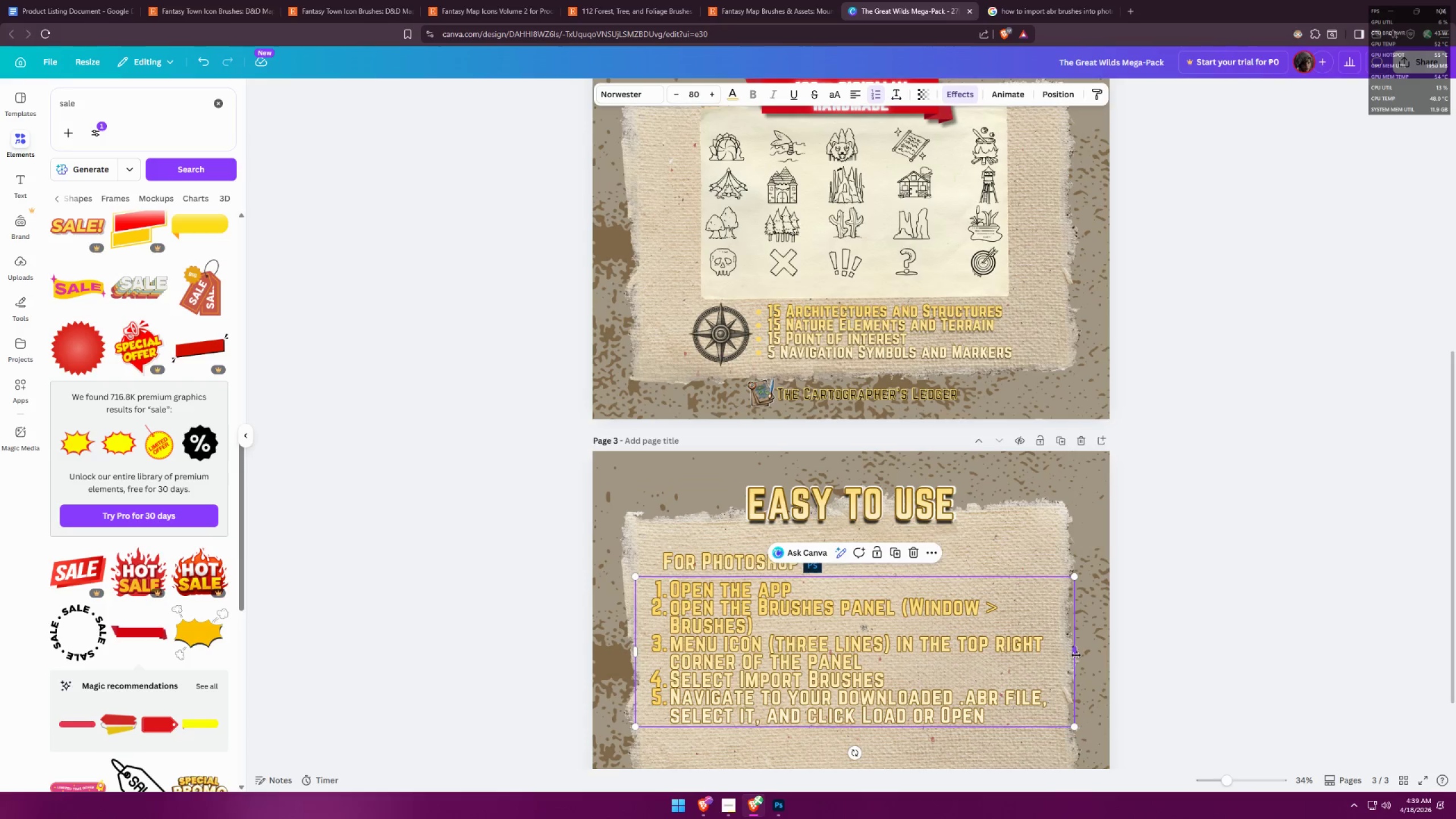 
left_click_drag(start_coordinate=[1076, 654], to_coordinate=[960, 646])
 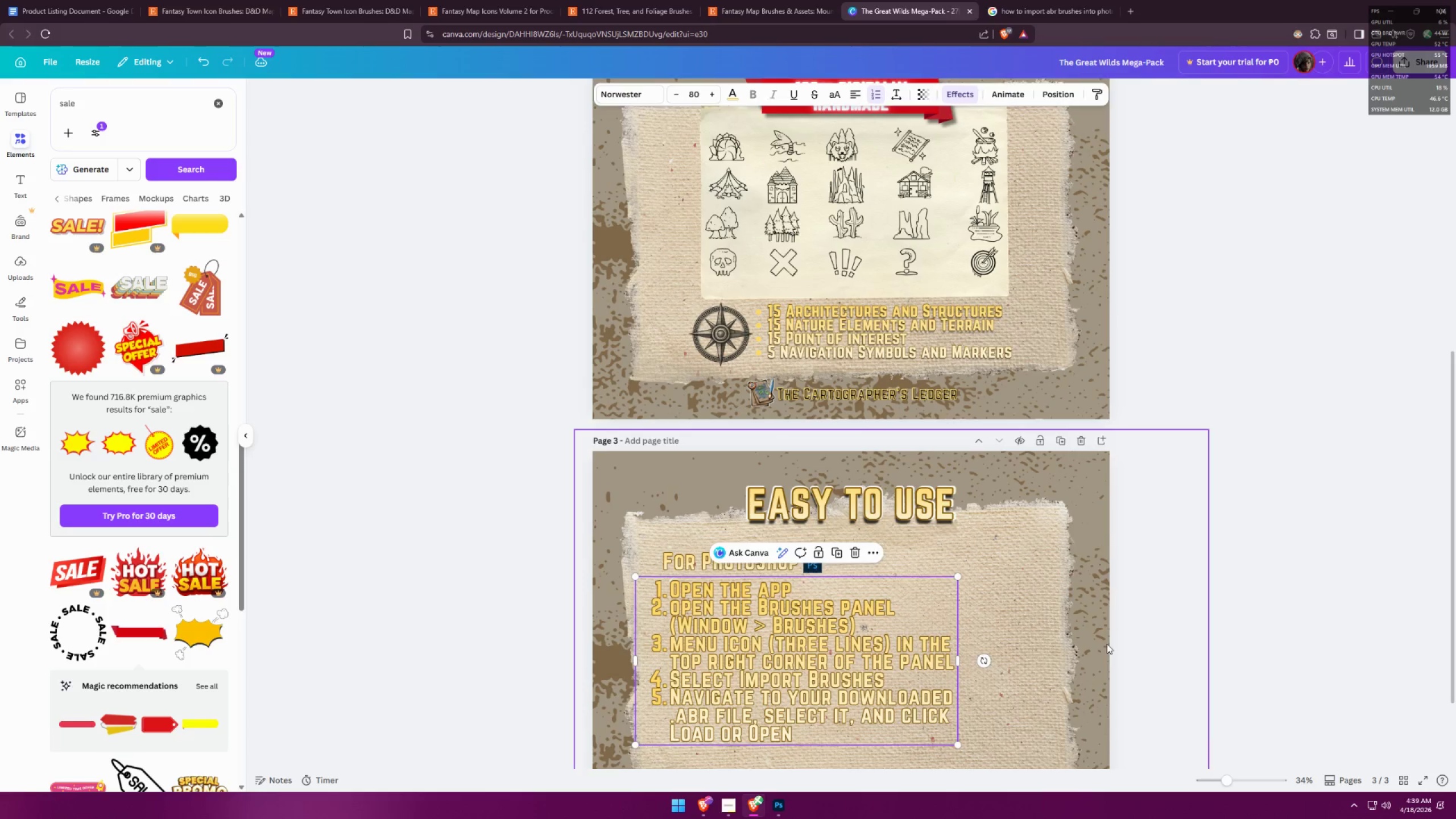 
left_click([1108, 643])
 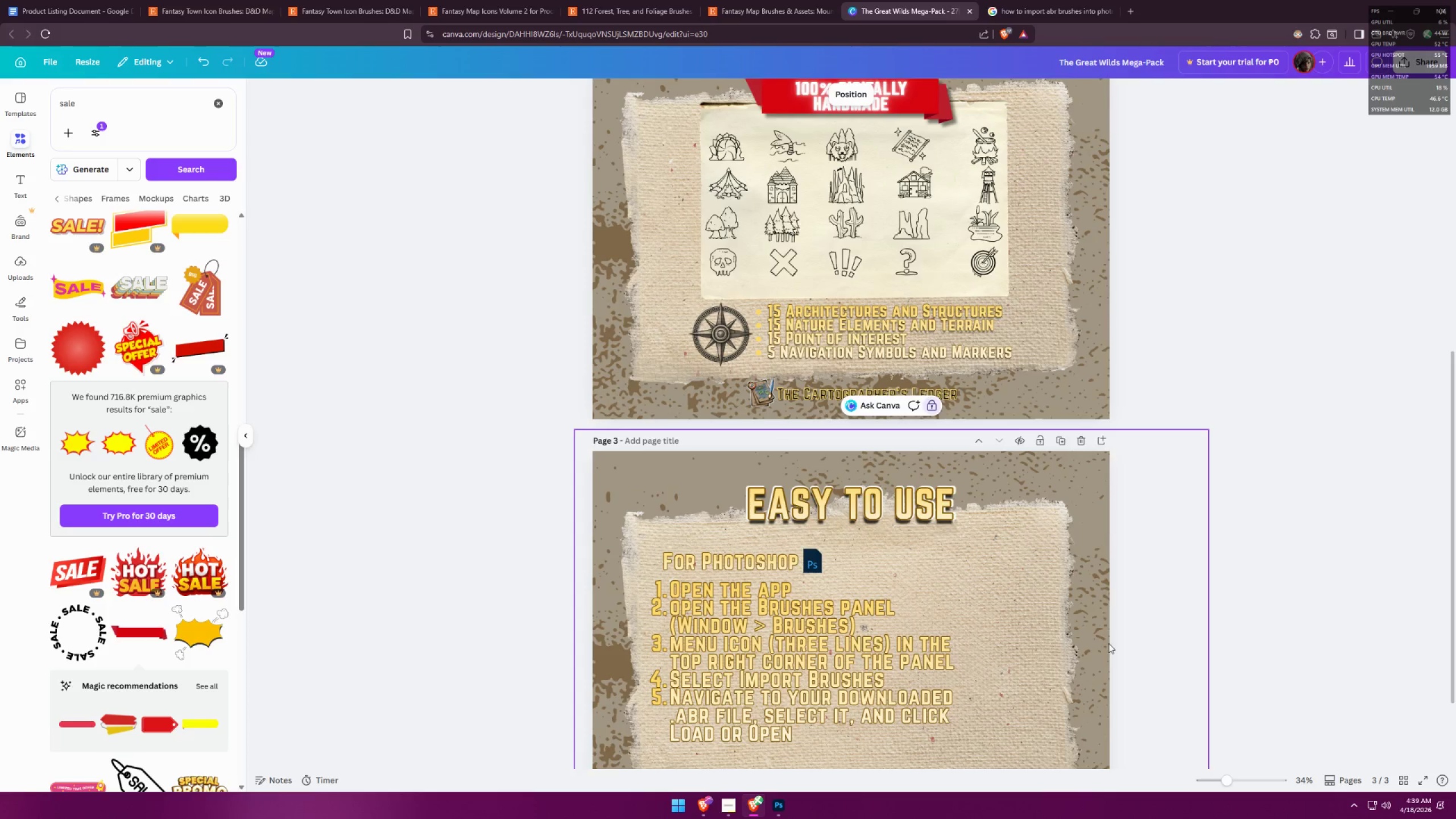 
scroll: coordinate [1102, 639], scroll_direction: down, amount: 2.0
 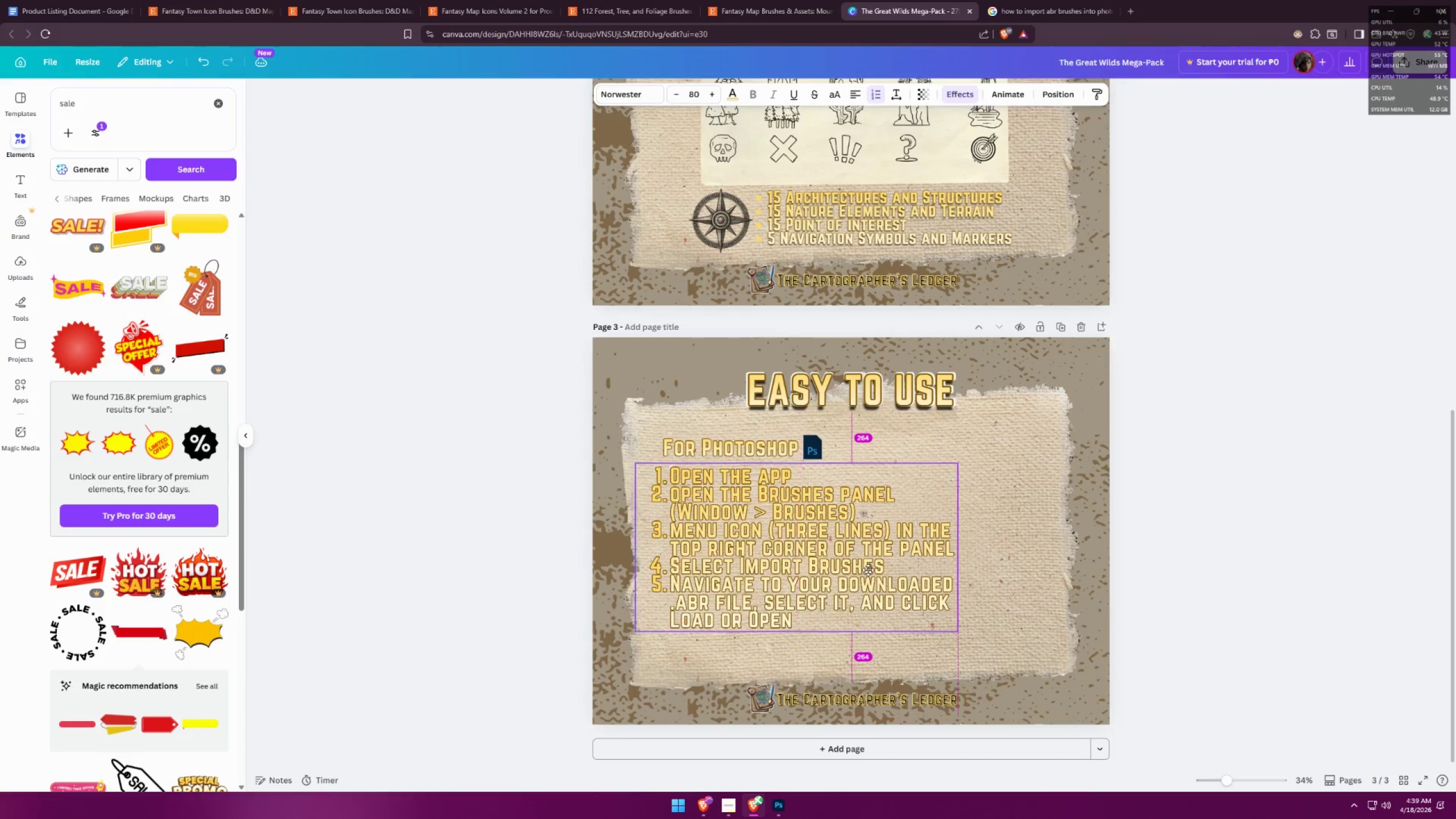 
double_click([655, 474])
 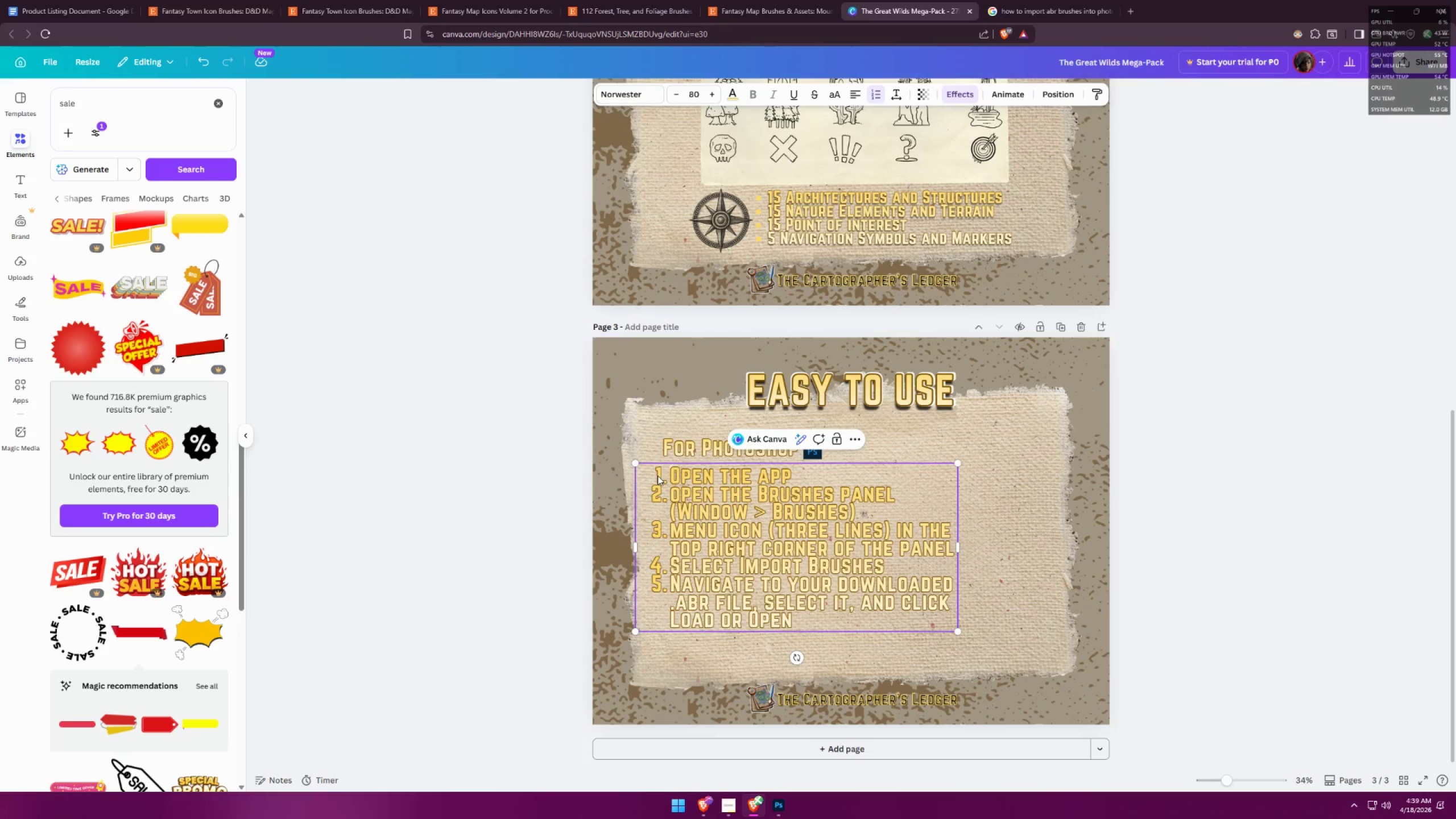 
triple_click([726, 512])
 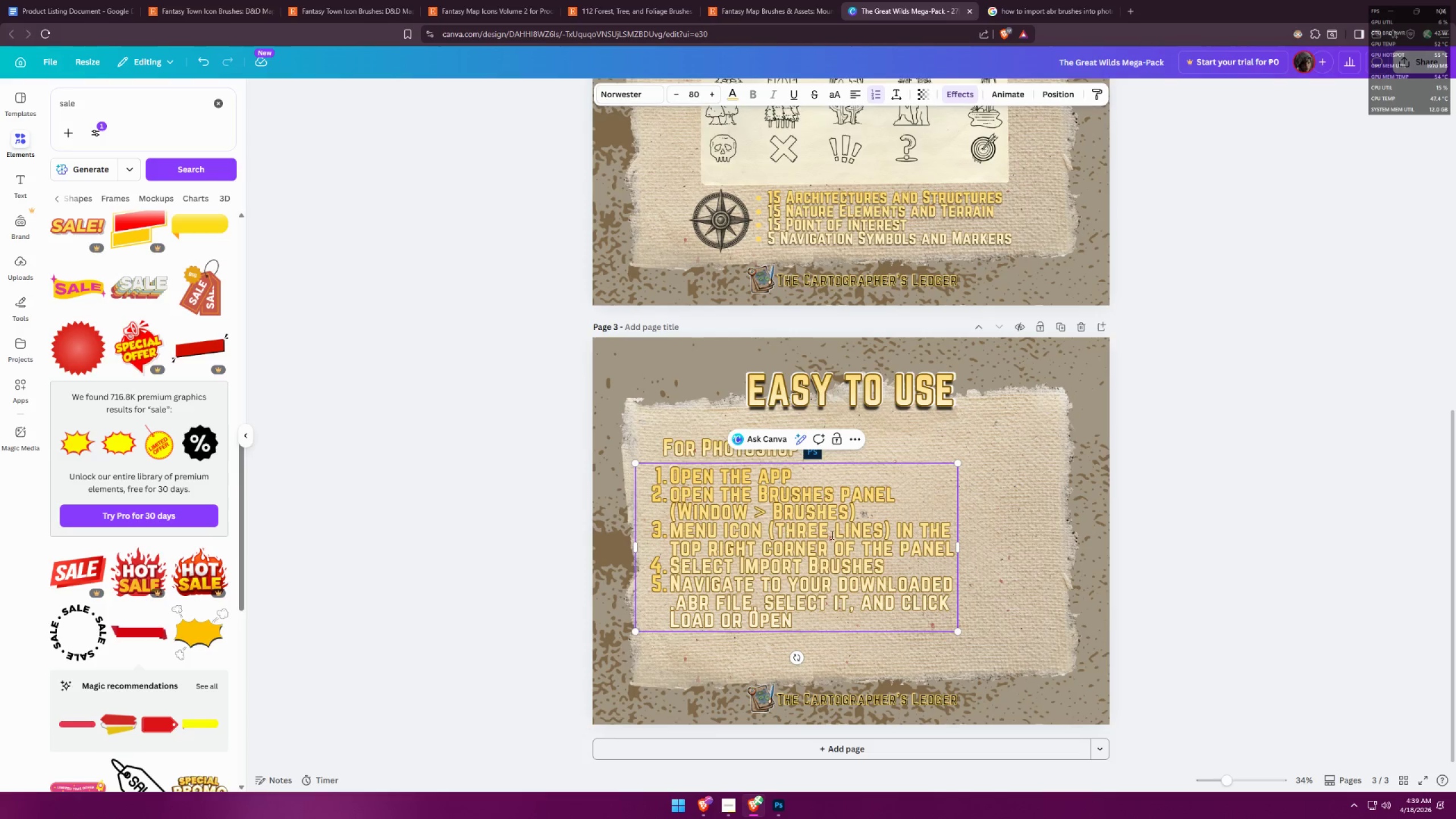 
triple_click([1028, 545])
 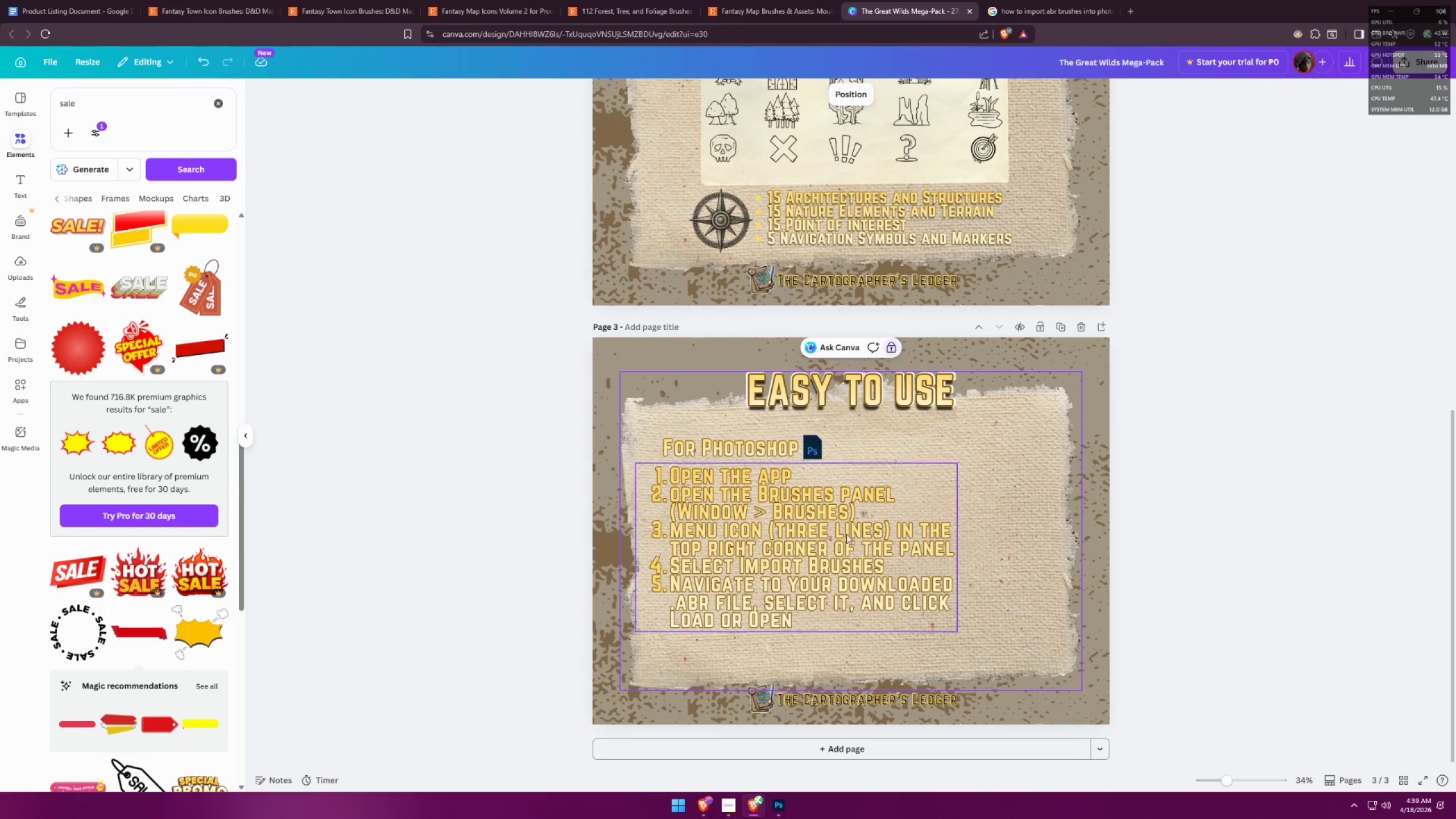 
triple_click([806, 530])
 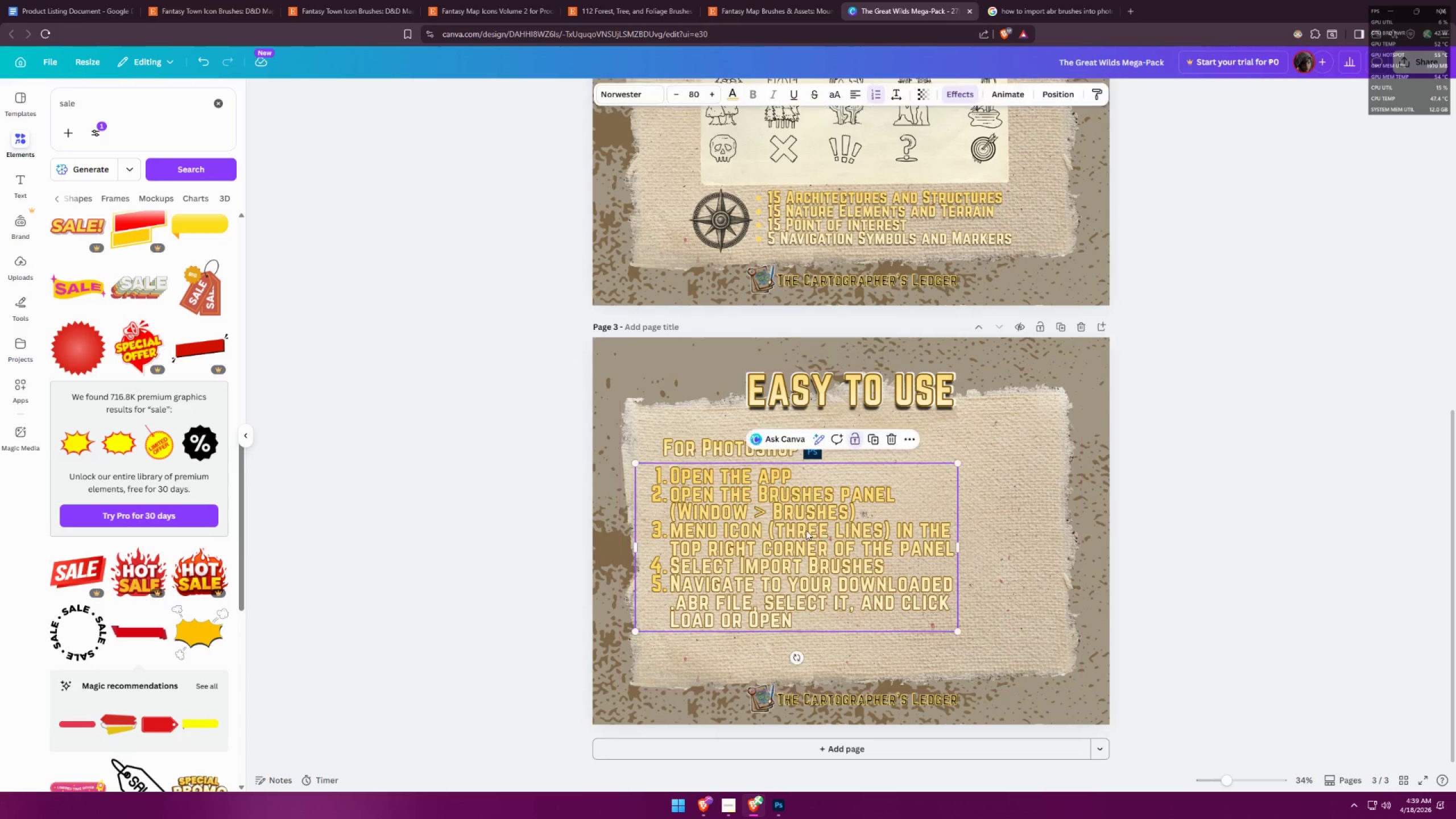 
triple_click([806, 530])
 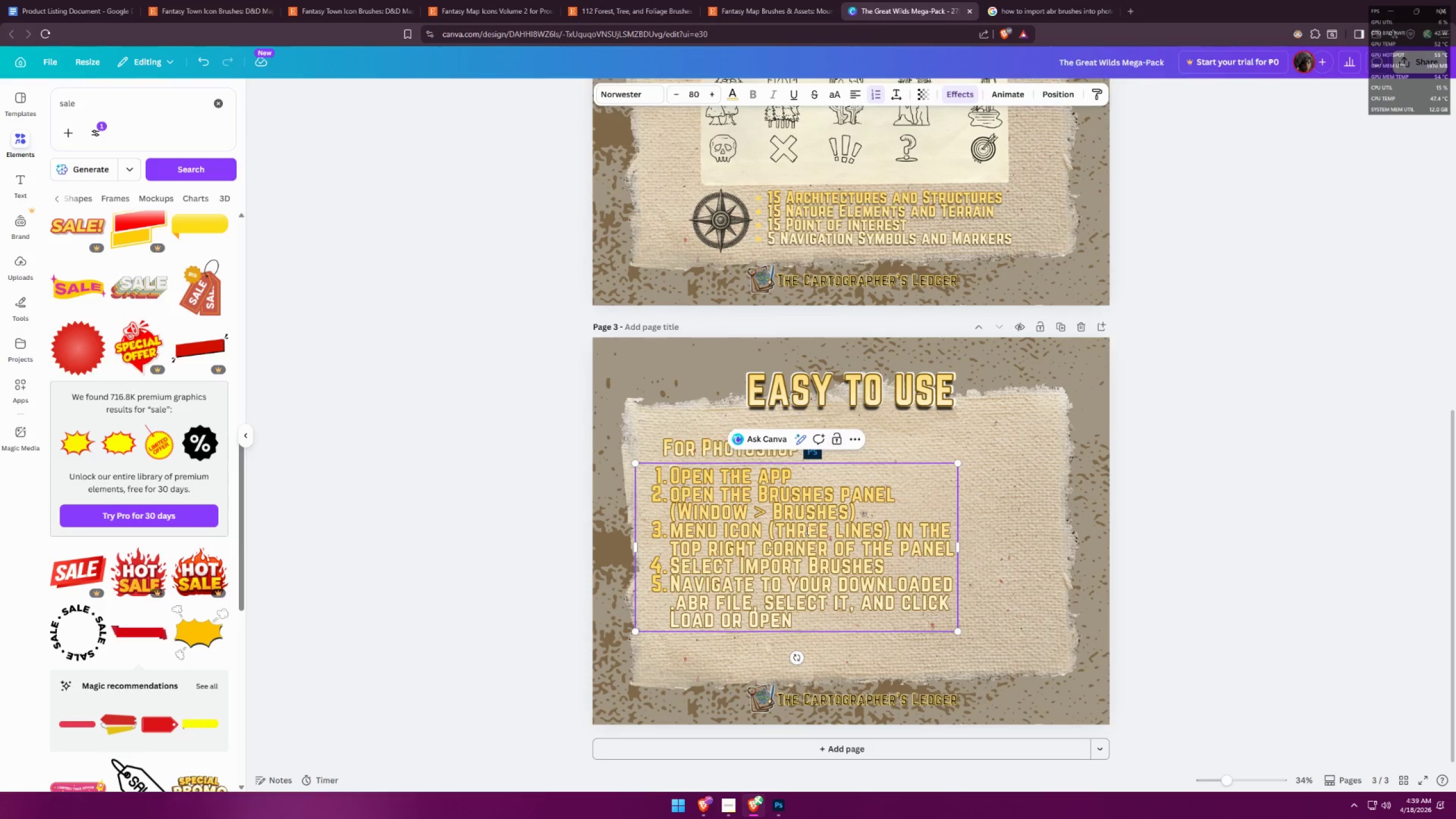 
key(Control+ControlLeft)
 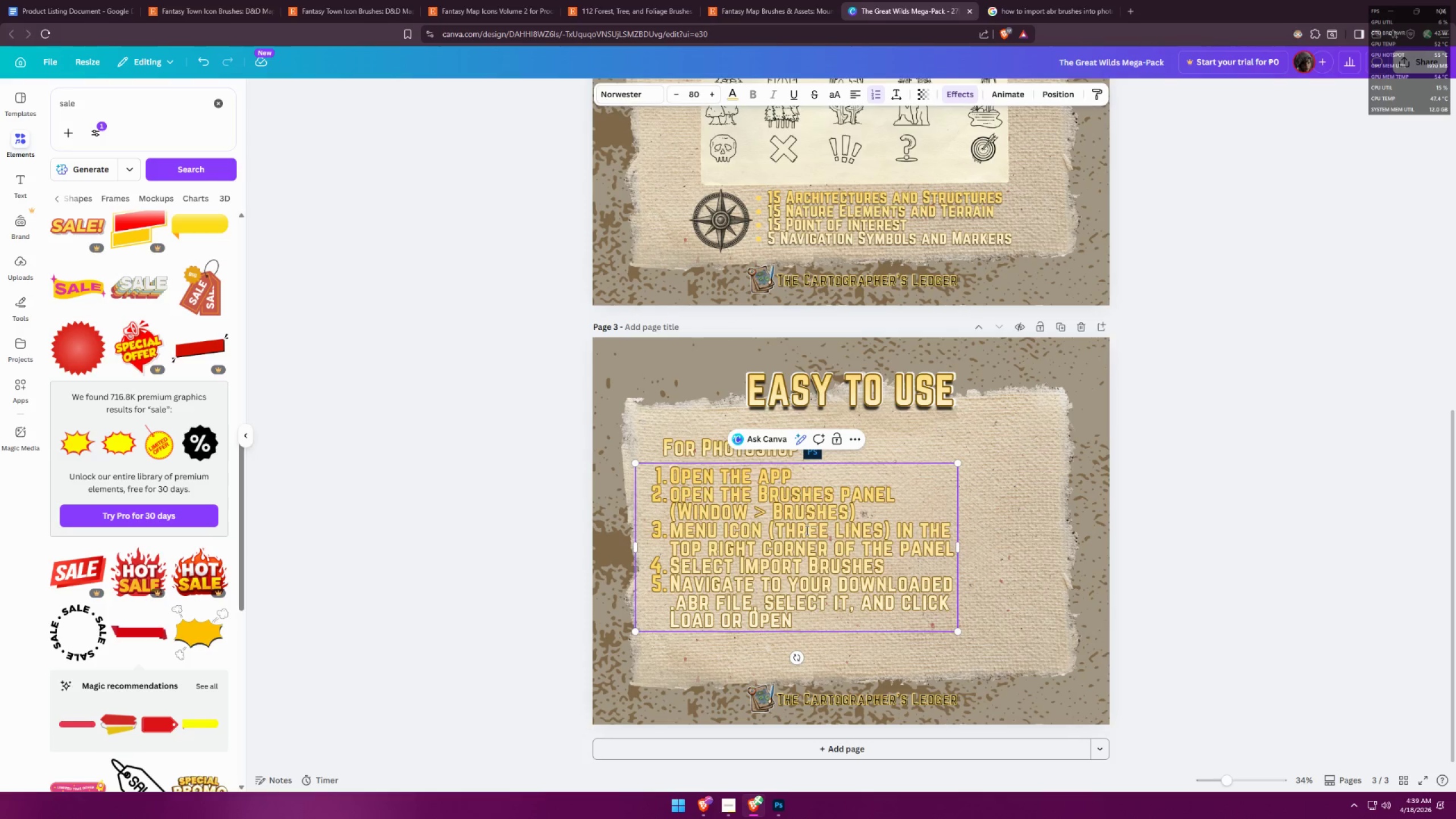 
key(Control+A)
 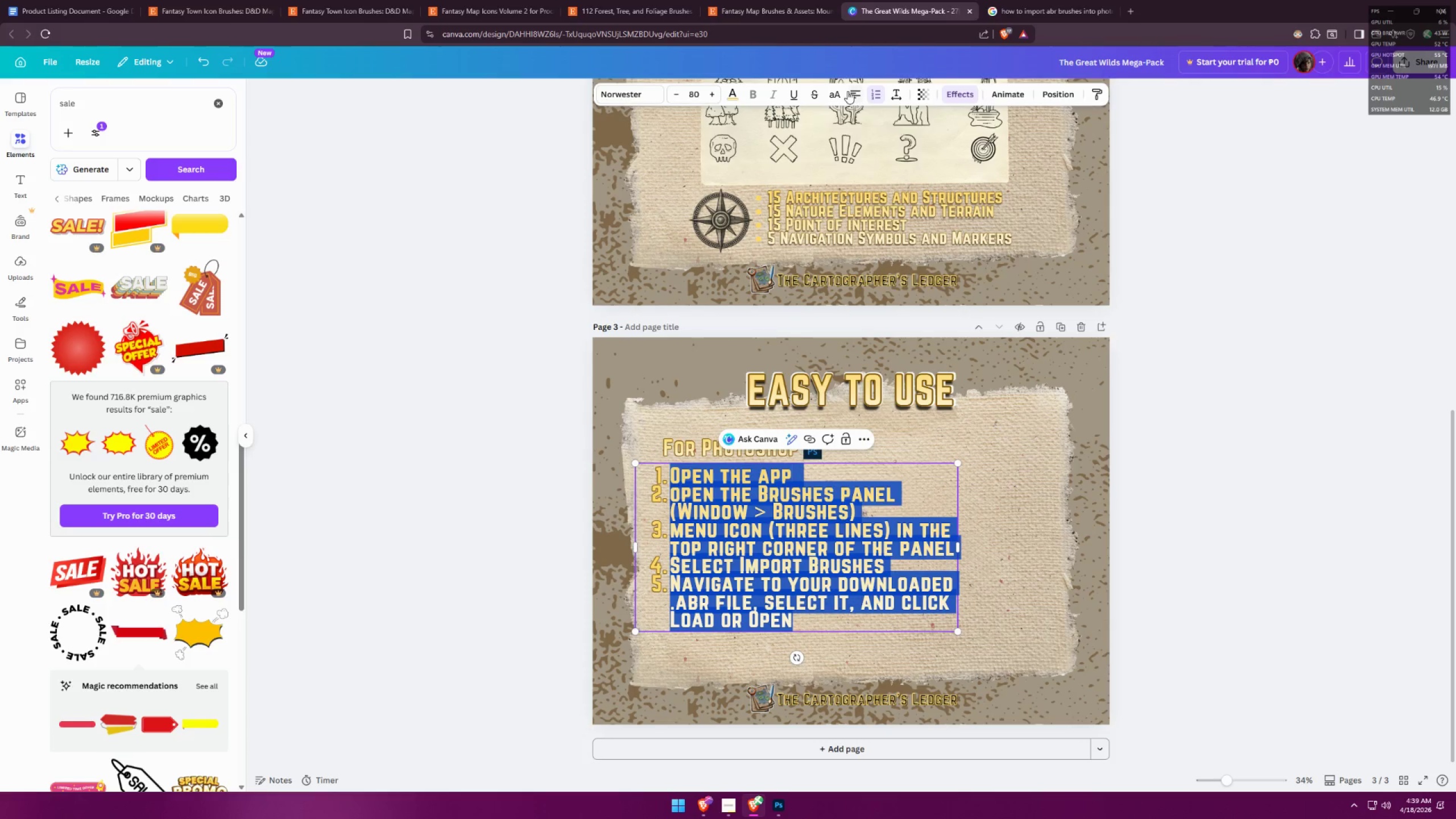 
left_click([851, 92])
 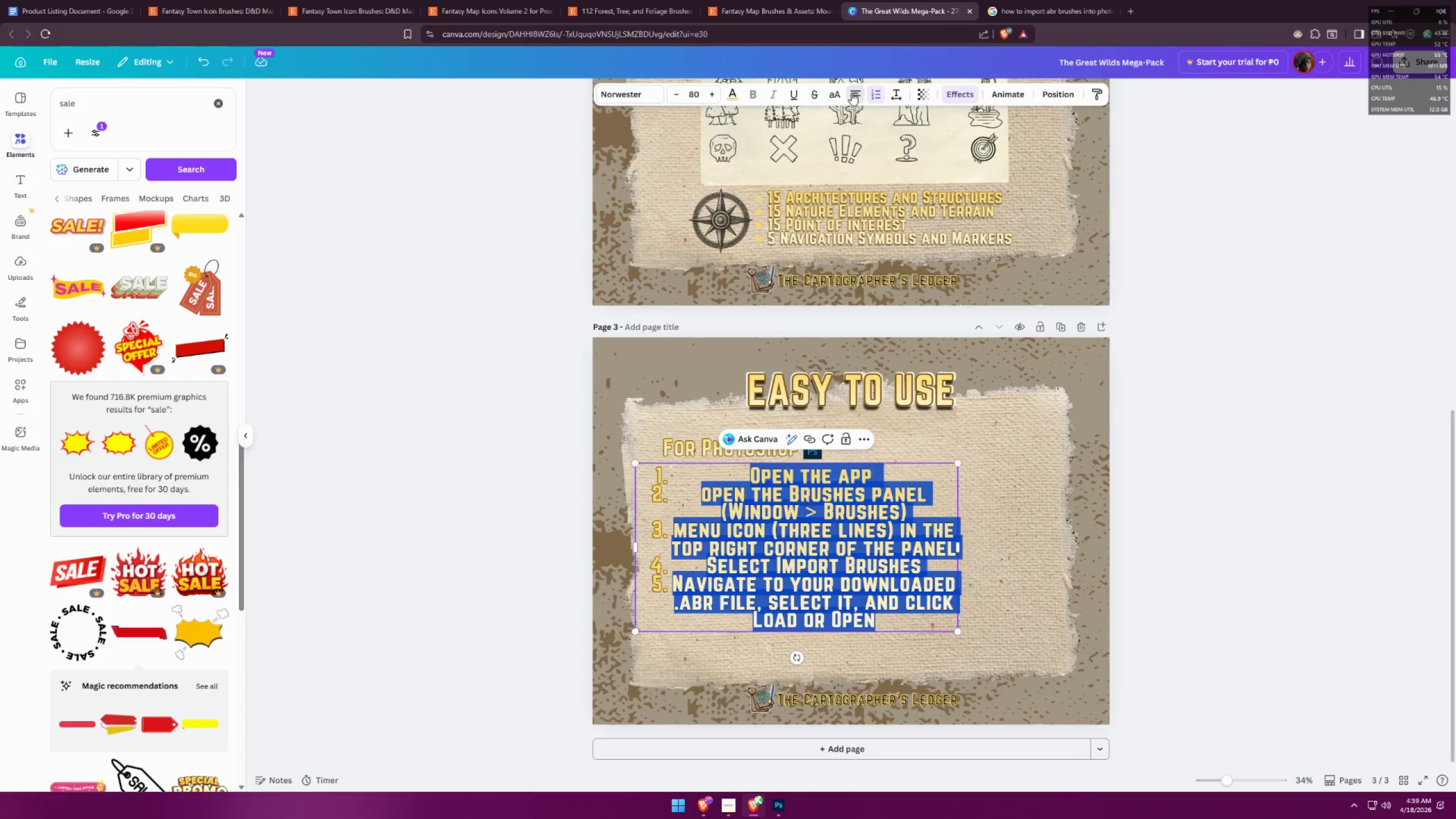 
double_click([851, 93])
 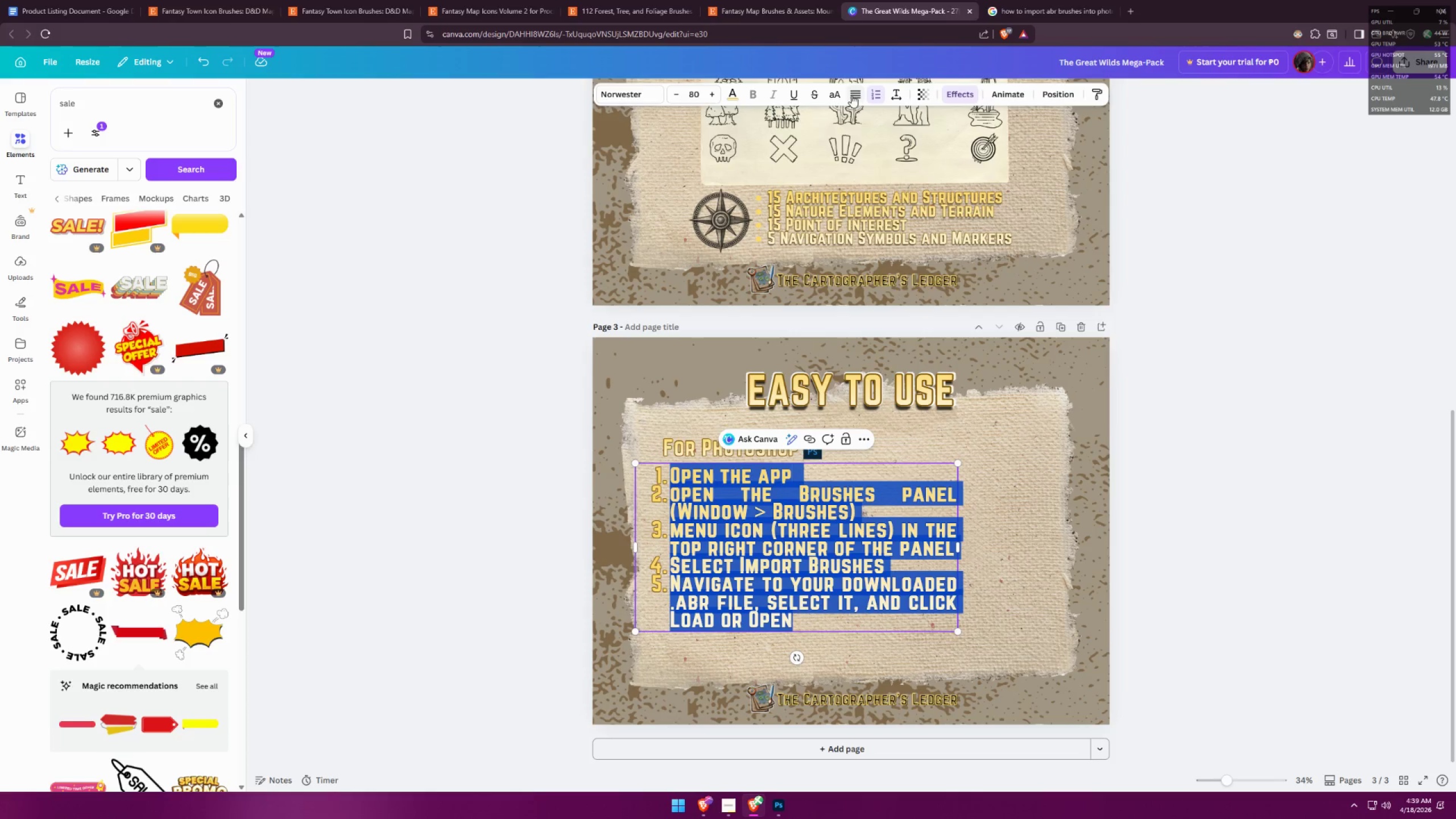 
left_click([1072, 443])
 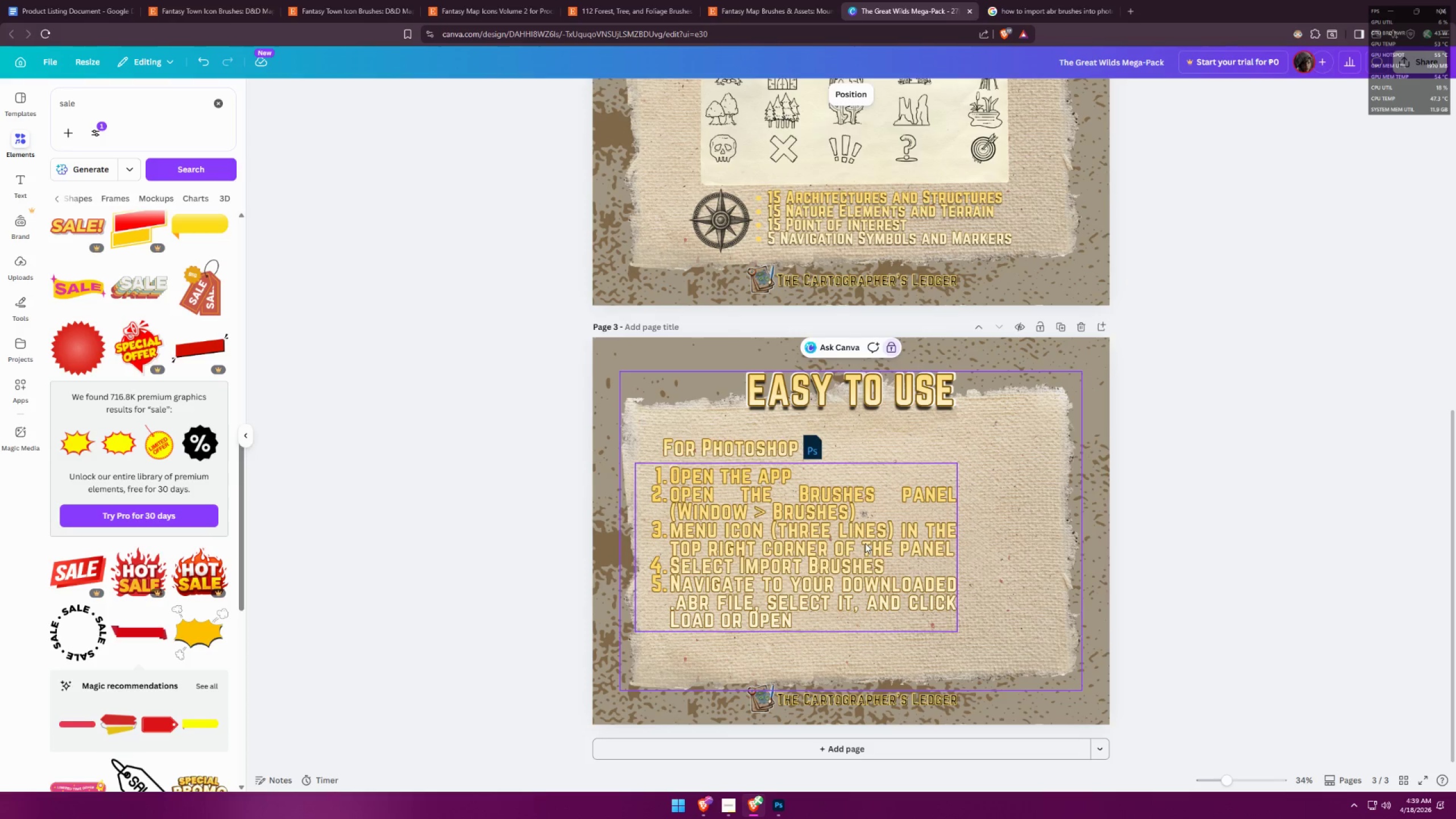 
double_click([841, 522])
 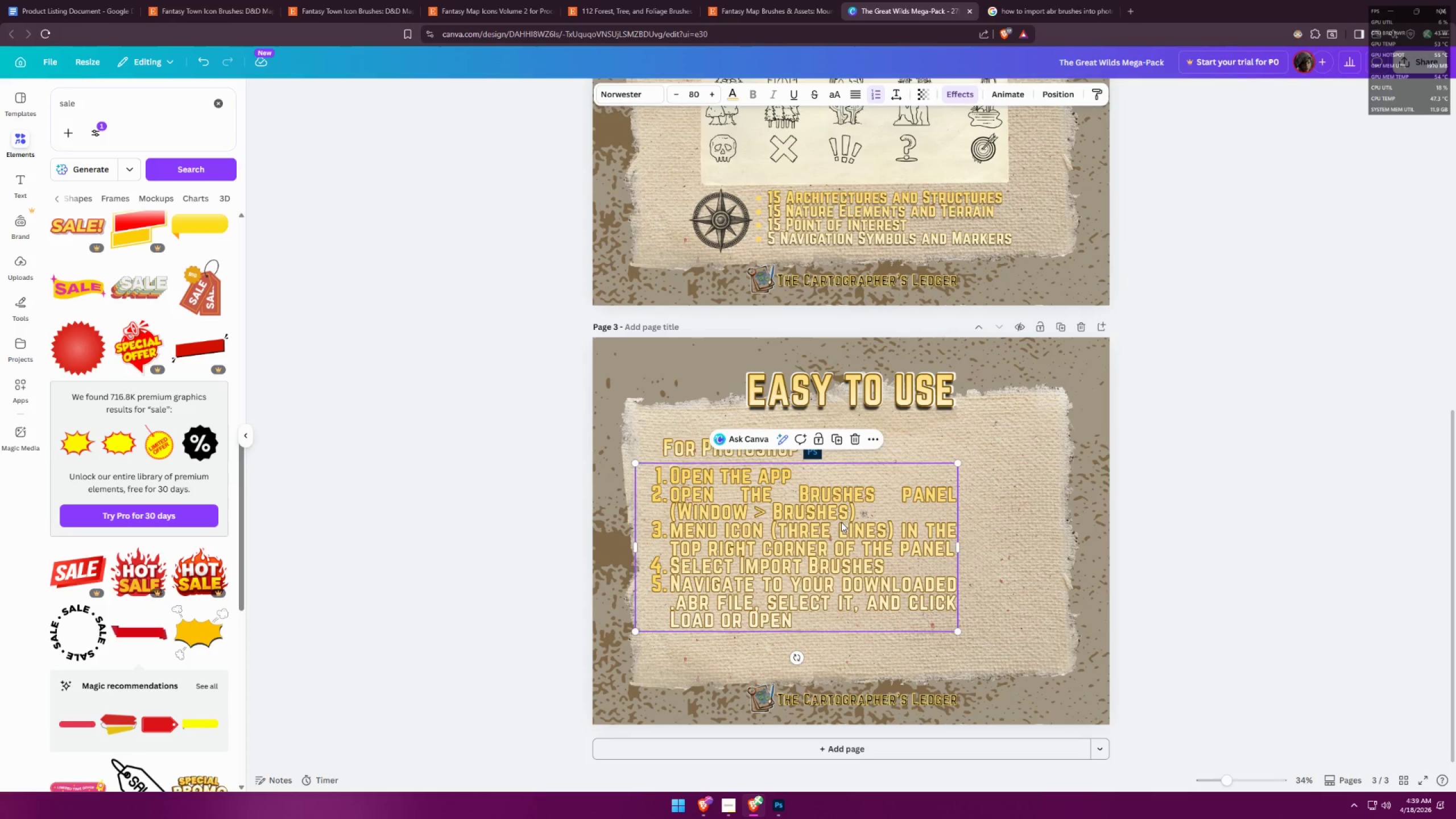 
key(Control+ControlLeft)
 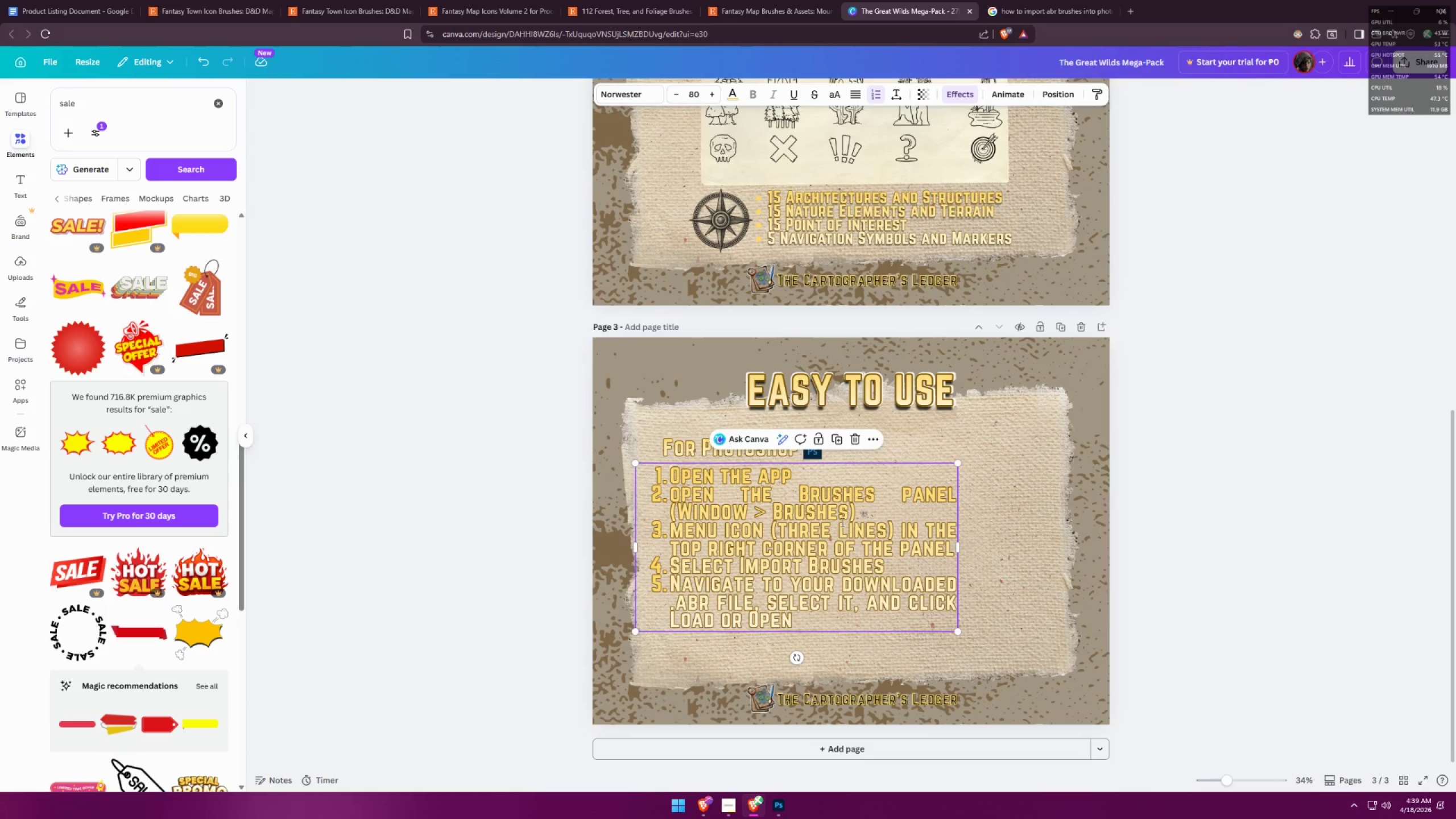 
key(Control+A)
 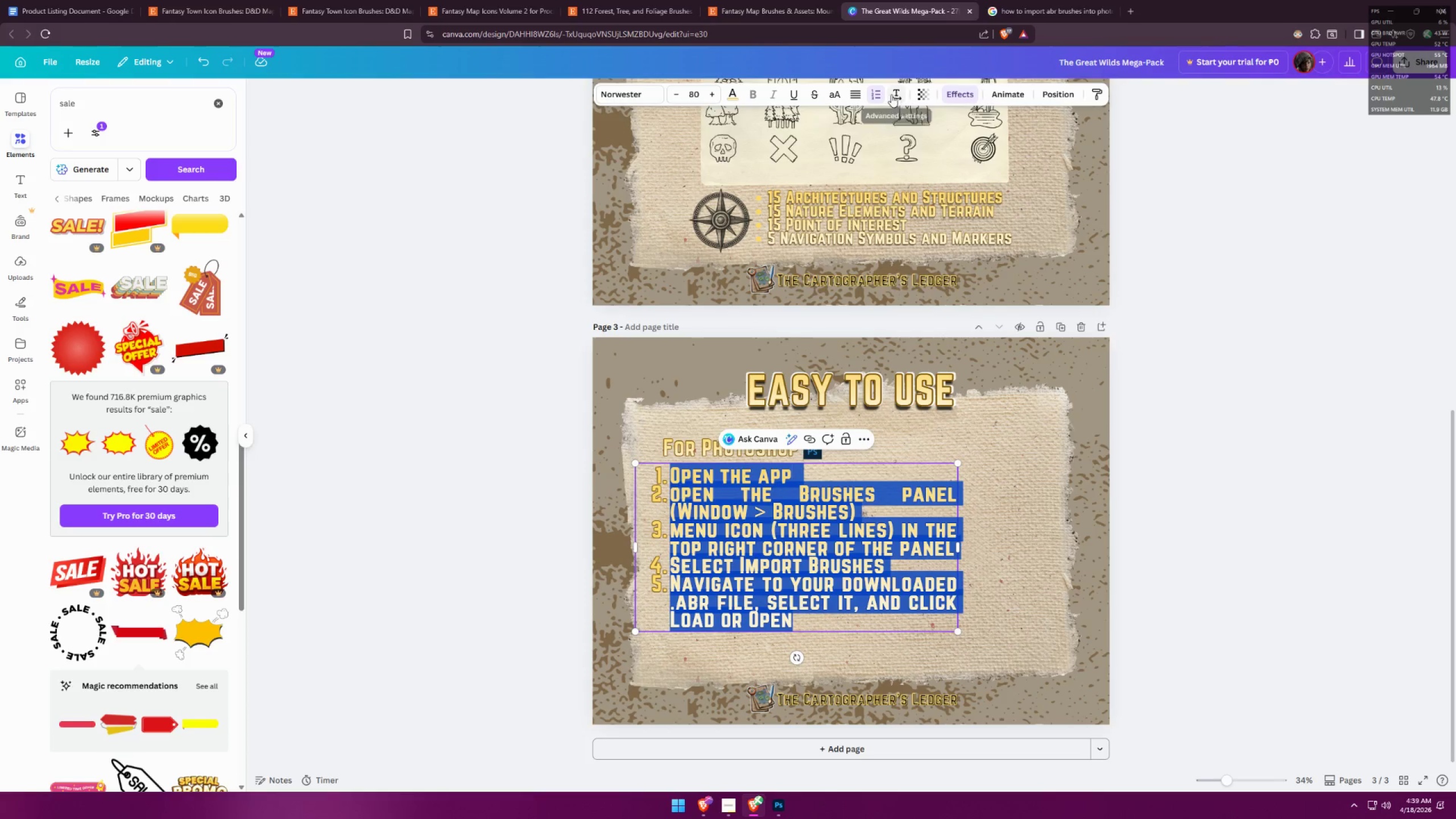 
left_click([890, 95])
 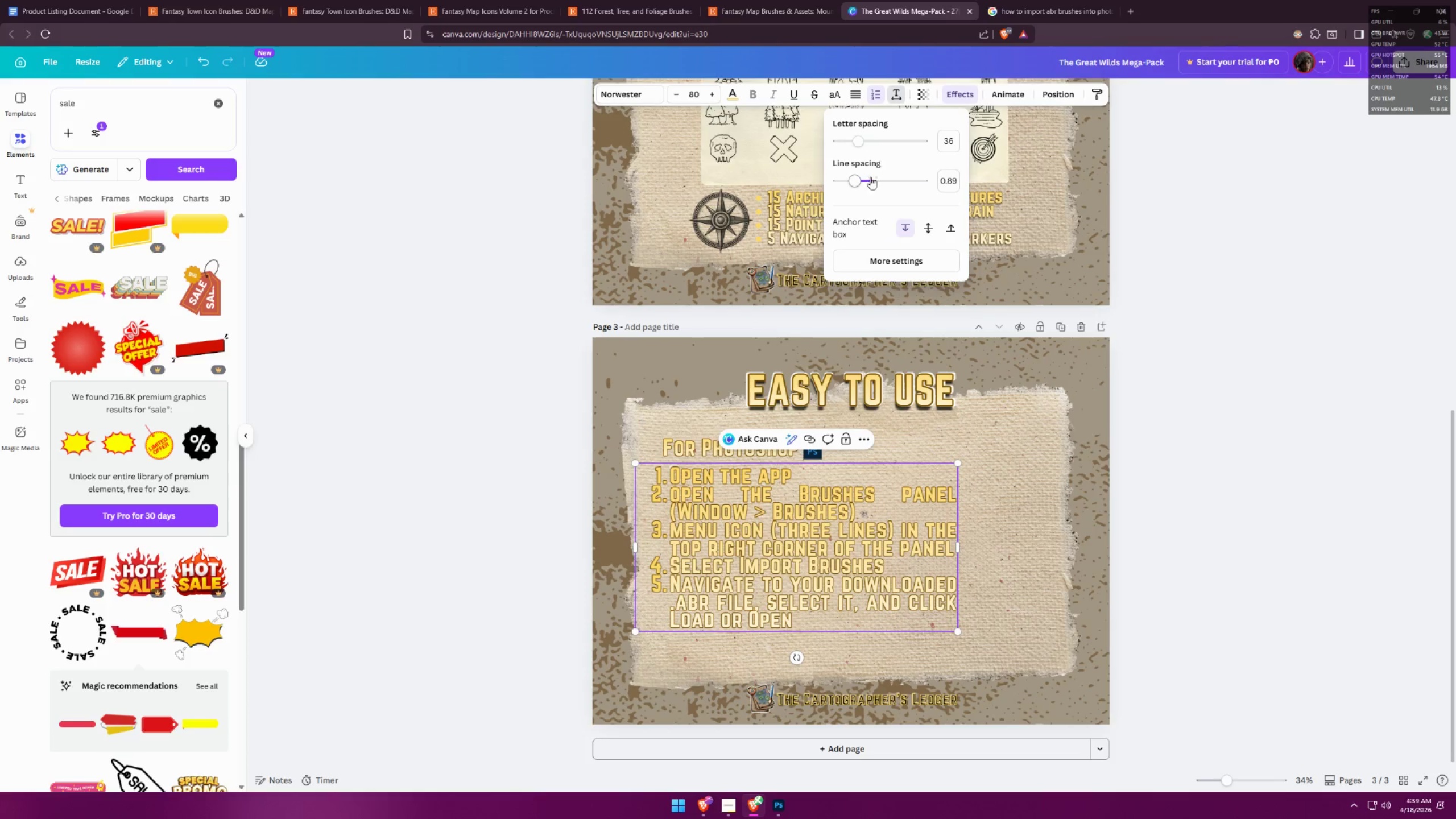 
left_click_drag(start_coordinate=[862, 181], to_coordinate=[854, 175])
 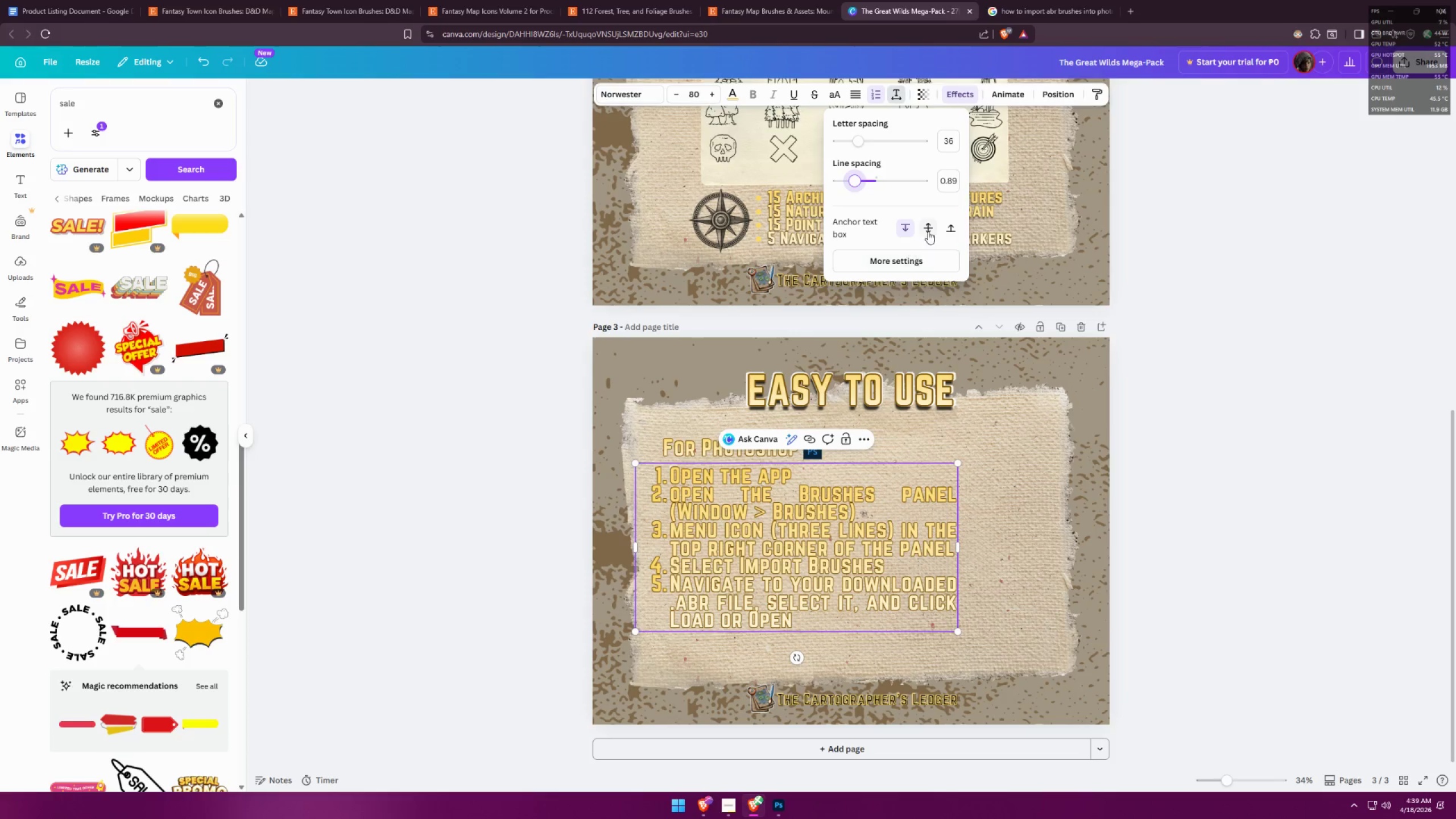 
left_click([928, 231])
 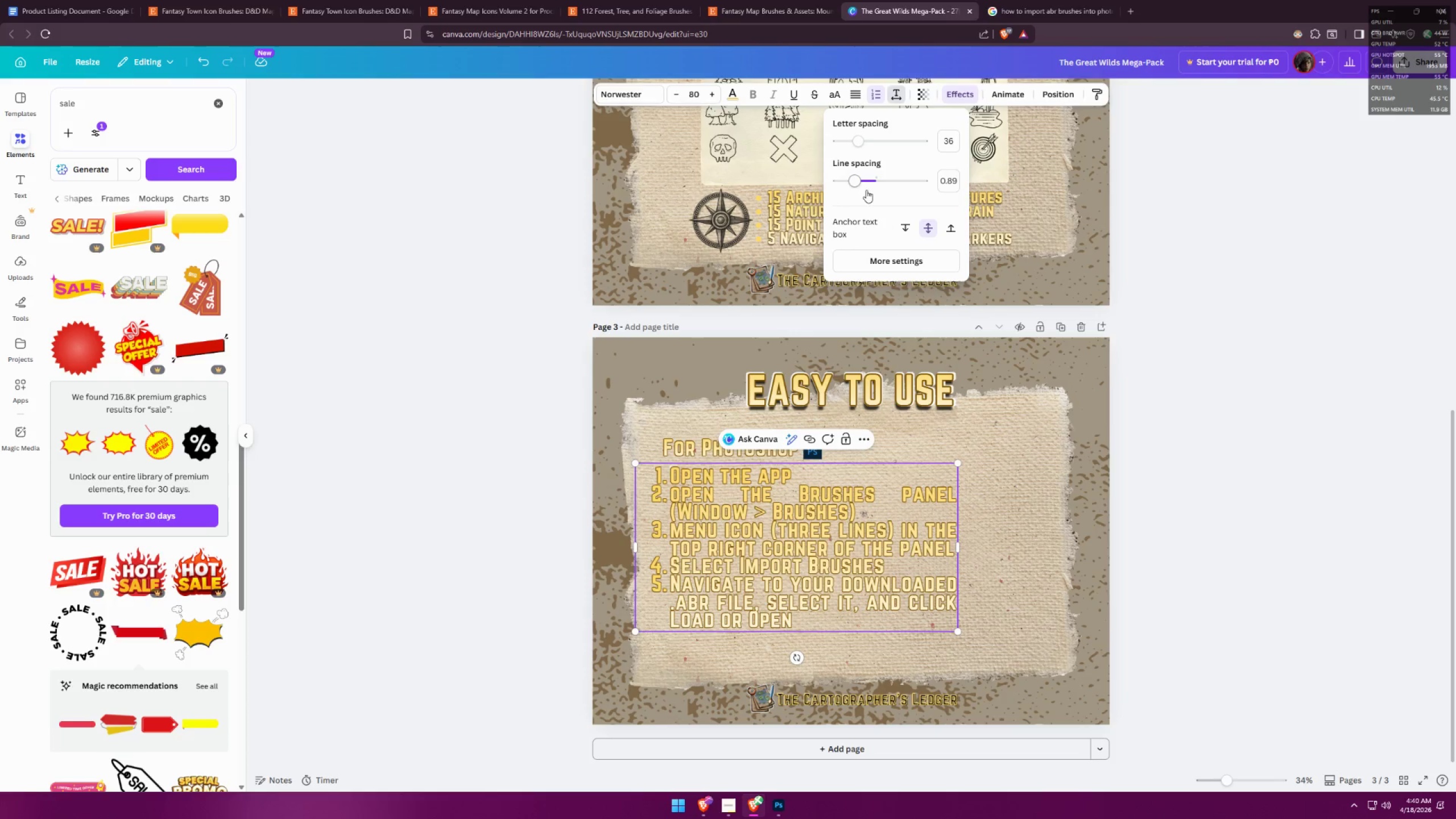 
left_click_drag(start_coordinate=[857, 184], to_coordinate=[858, 180])
 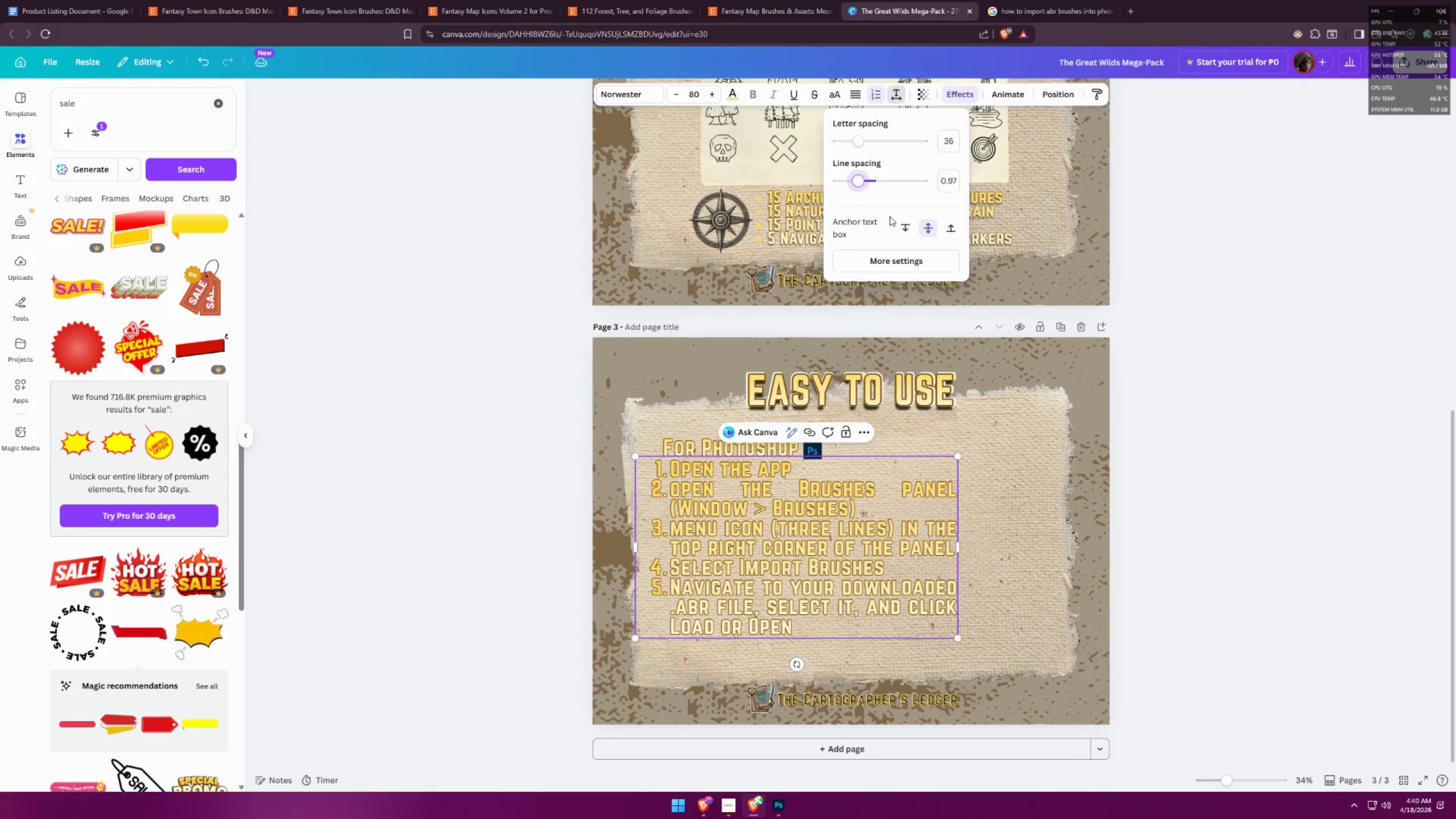 
left_click([898, 221])
 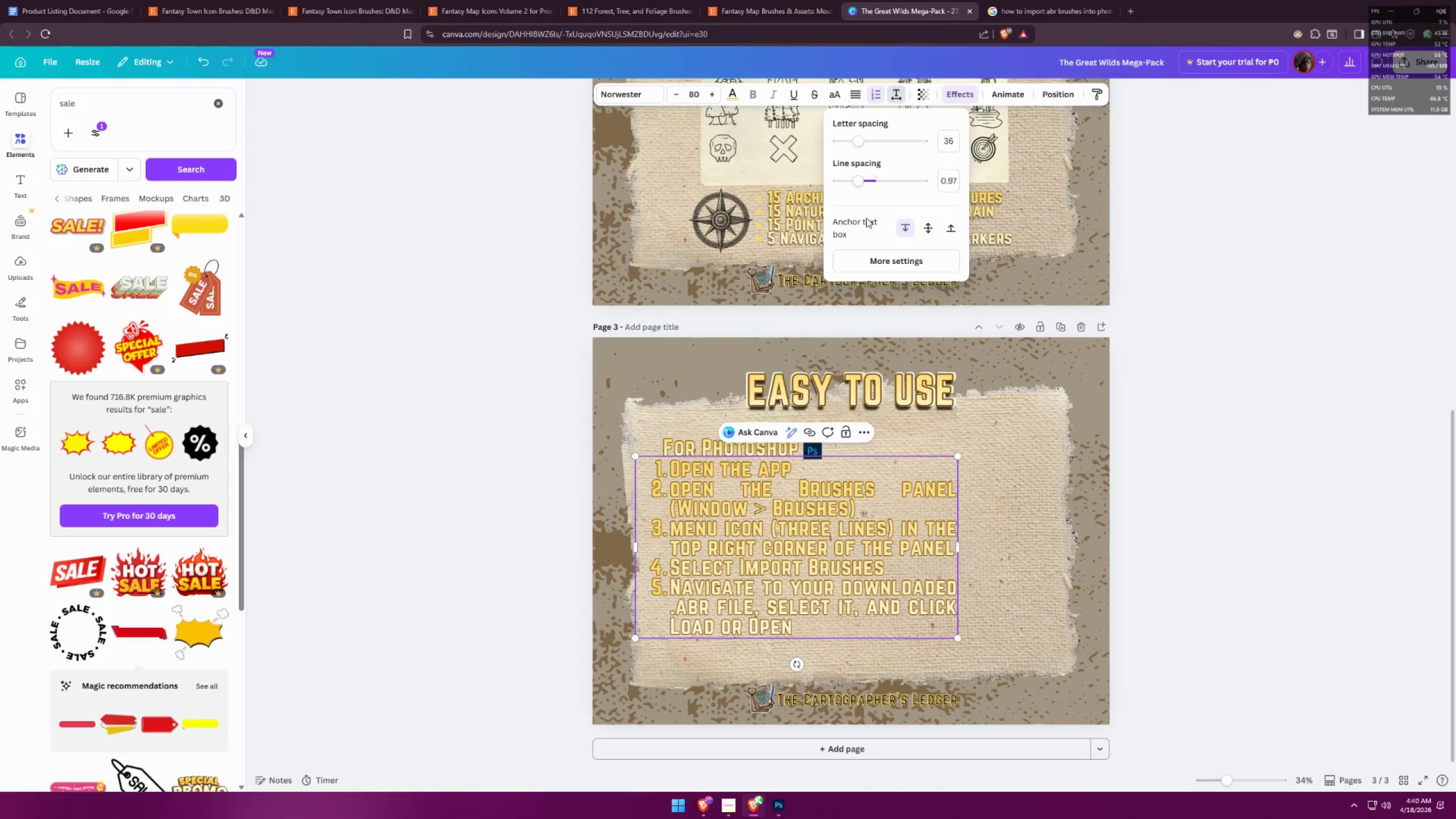 
left_click([862, 263])
 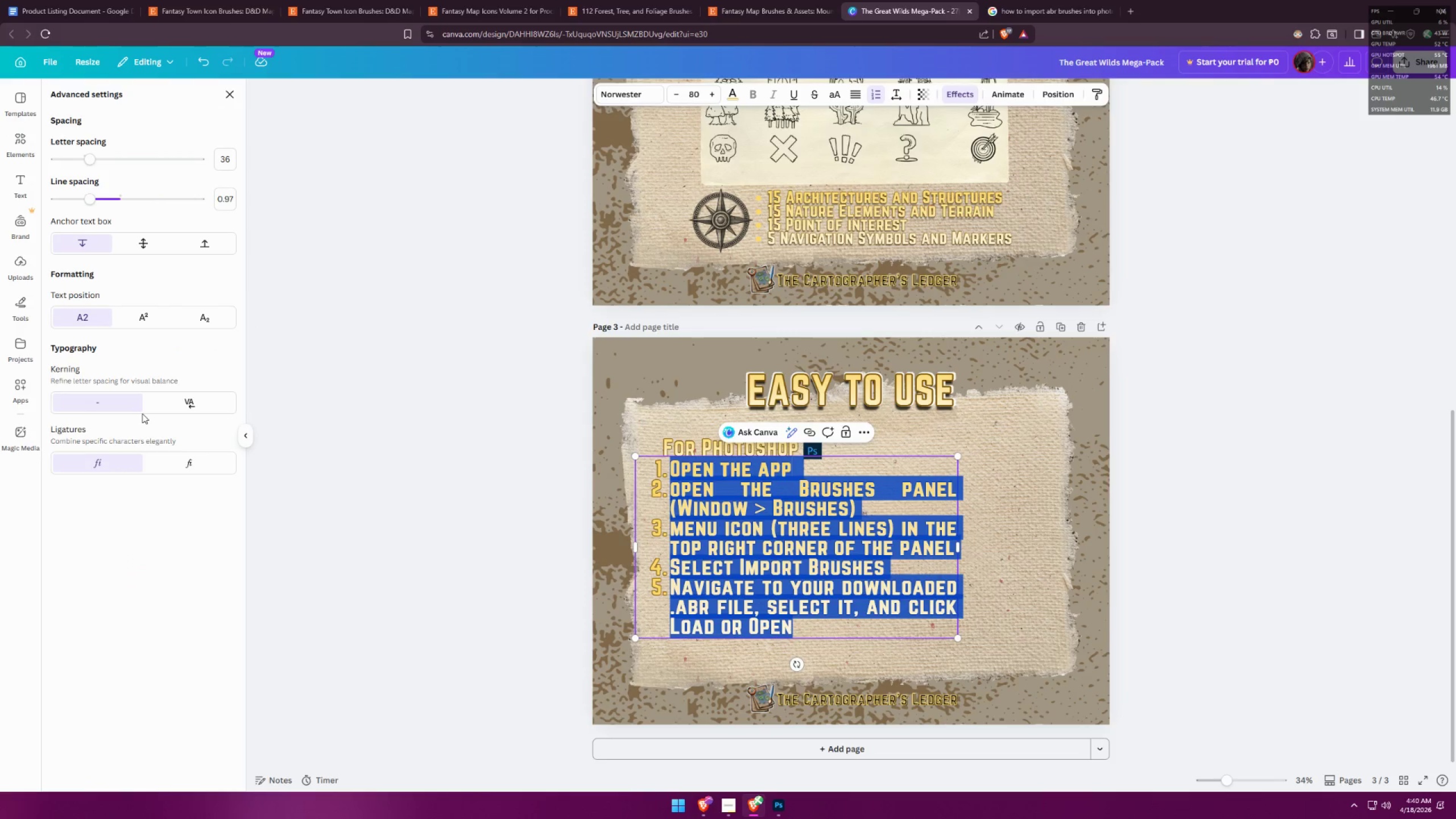 
left_click([304, 349])
 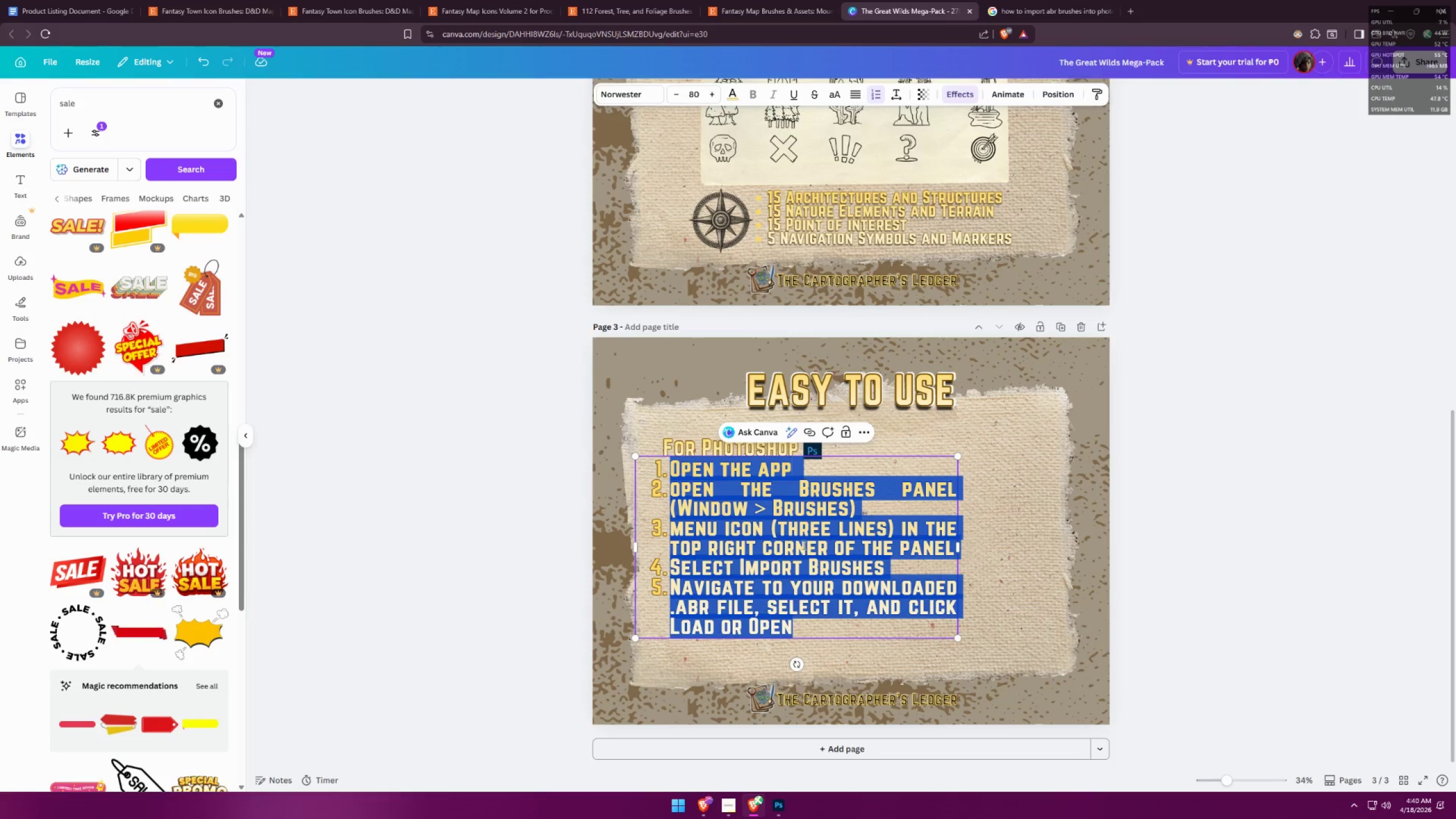 
key(Control+ControlLeft)
 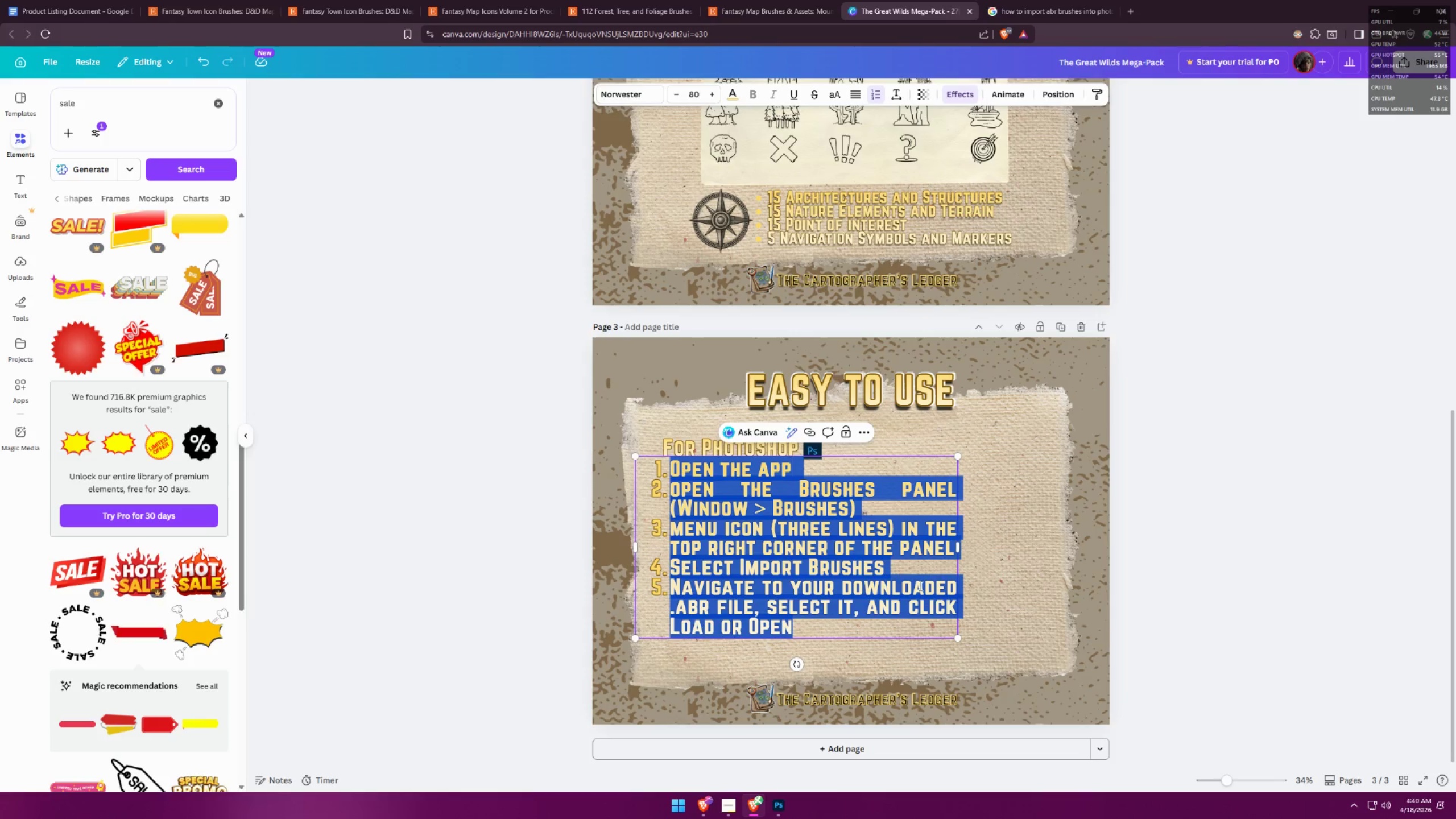 
key(Control+Z)
 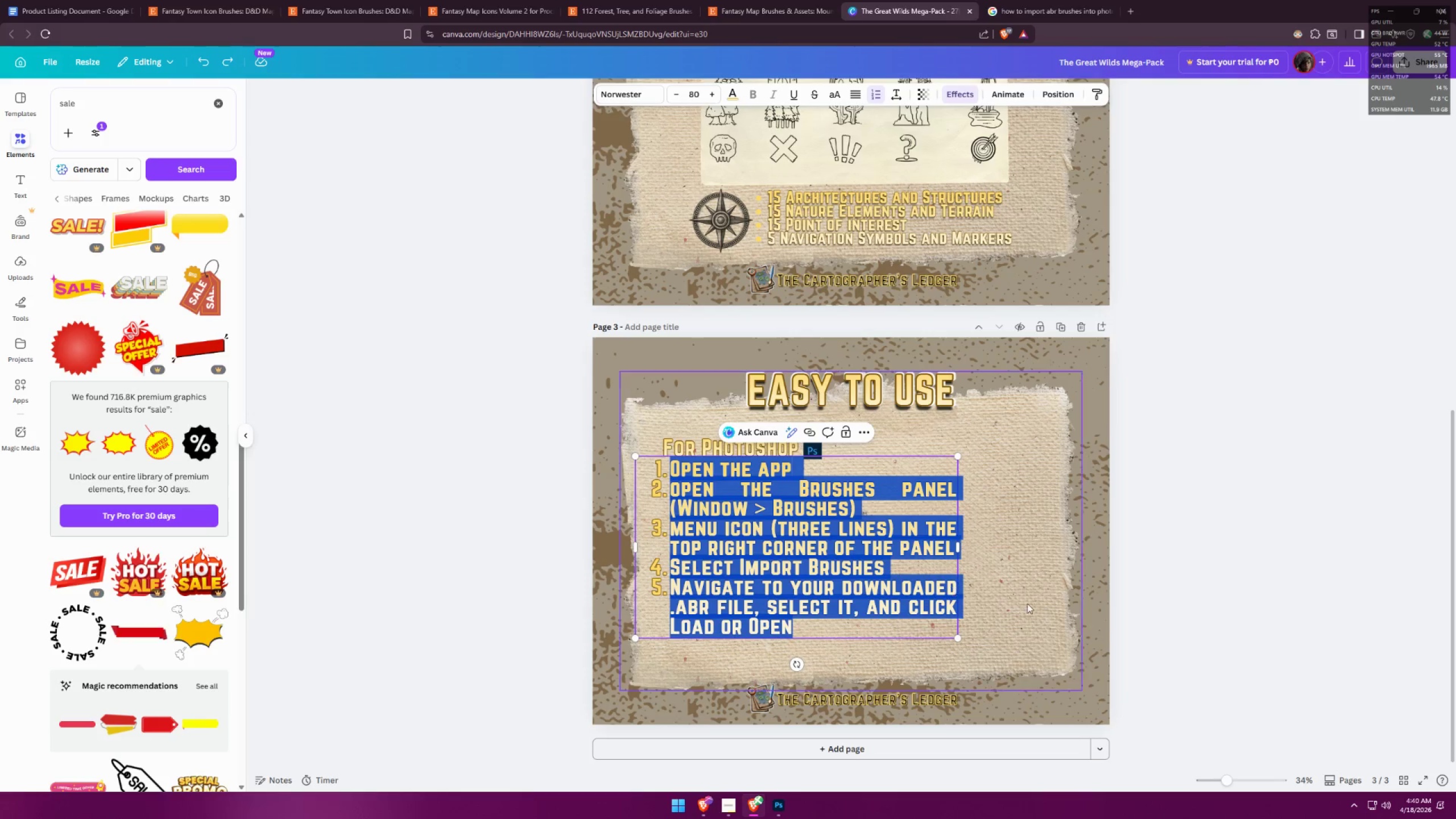 
left_click([1099, 603])
 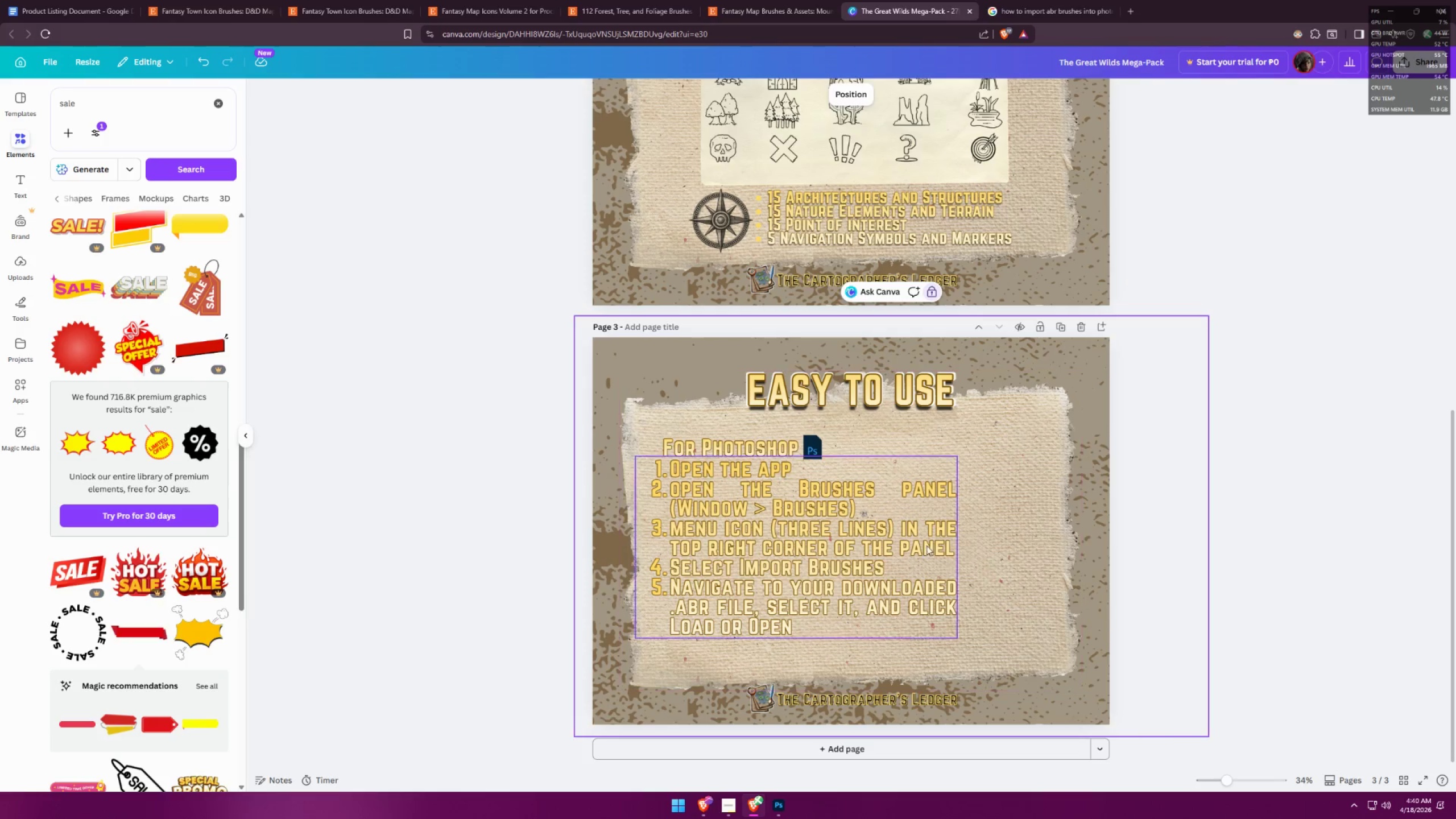 
left_click_drag(start_coordinate=[891, 539], to_coordinate=[890, 545])
 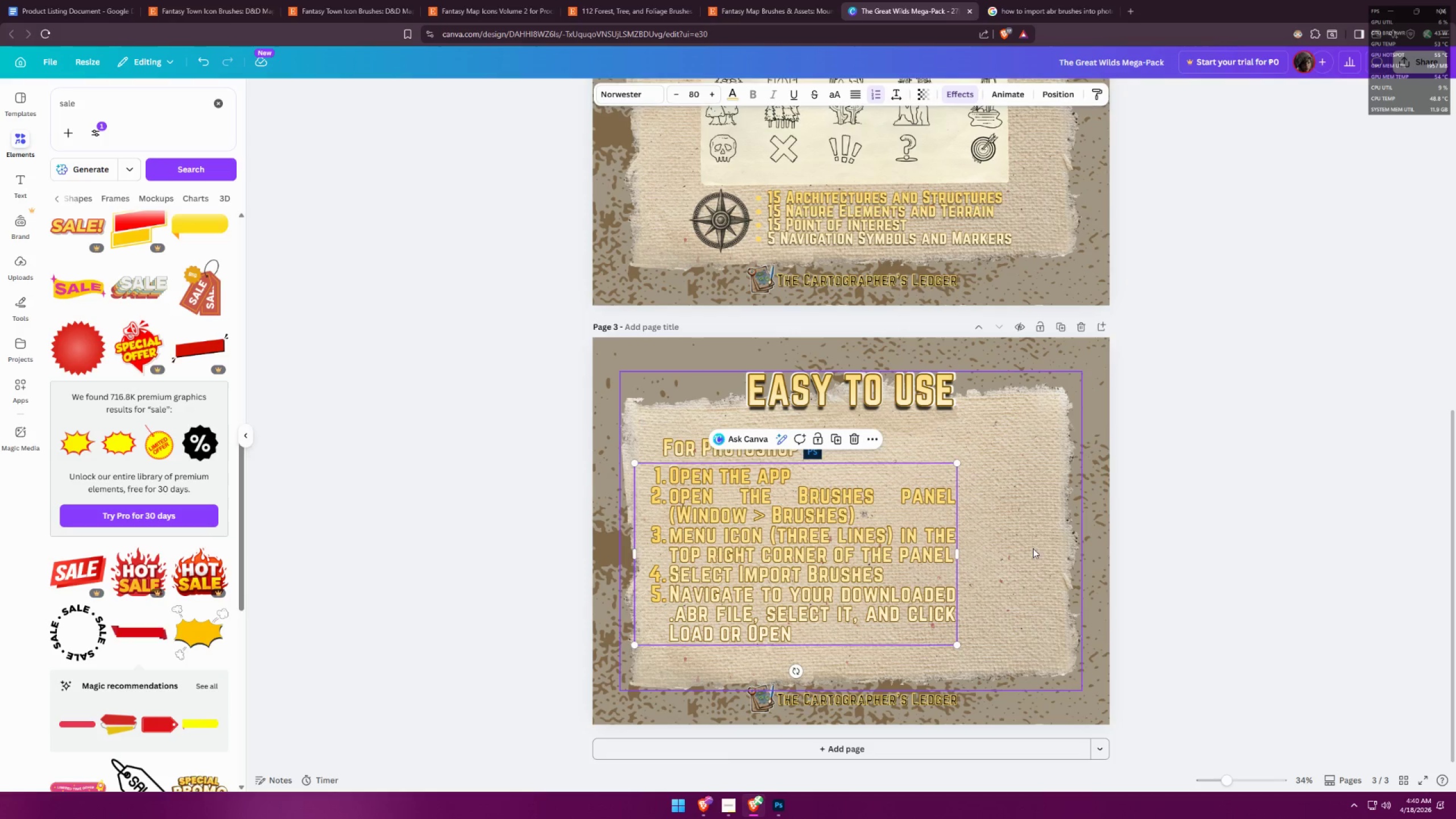 
left_click([1061, 548])
 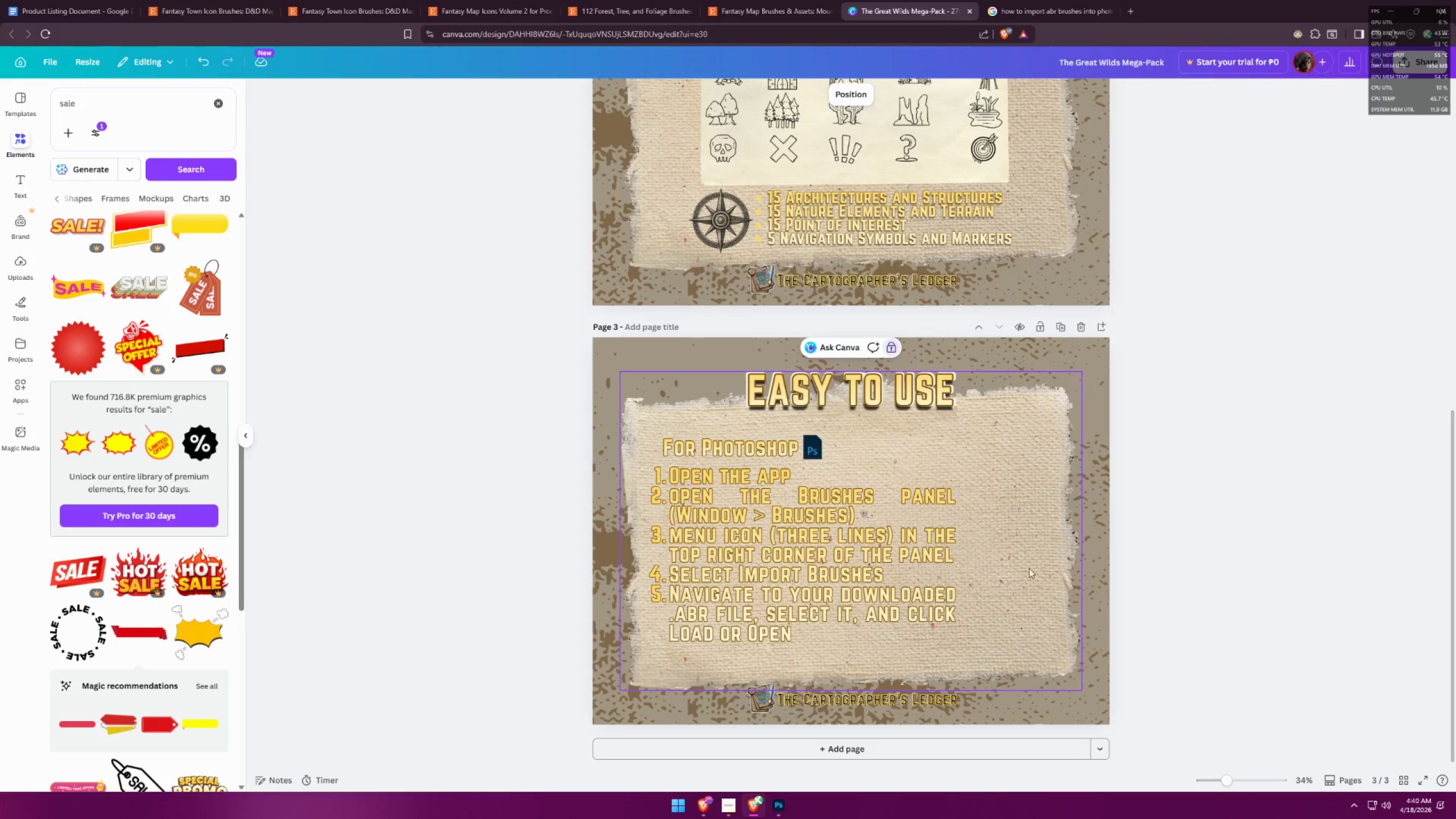 
left_click([781, 806])
 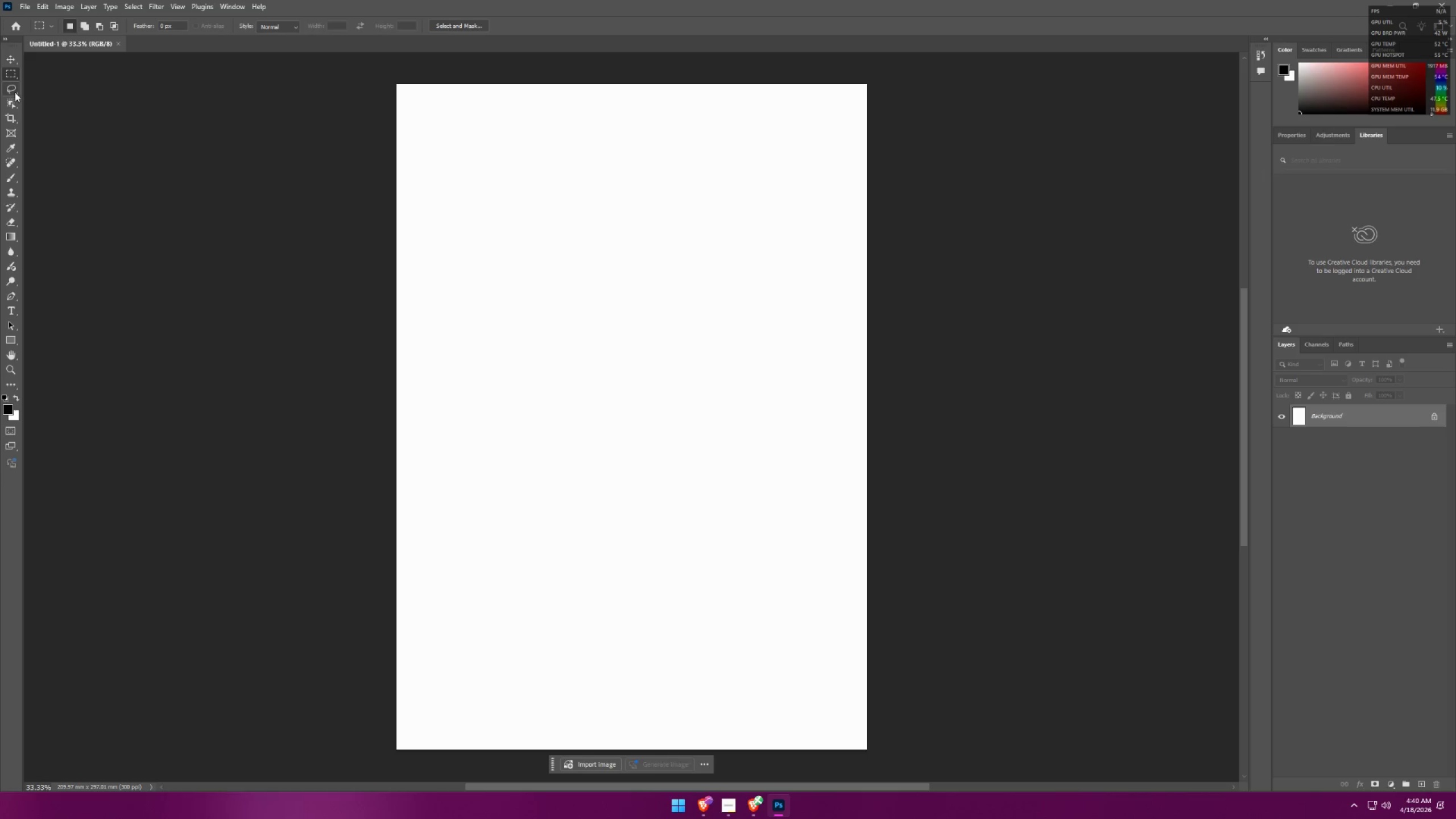 
wait(5.72)
 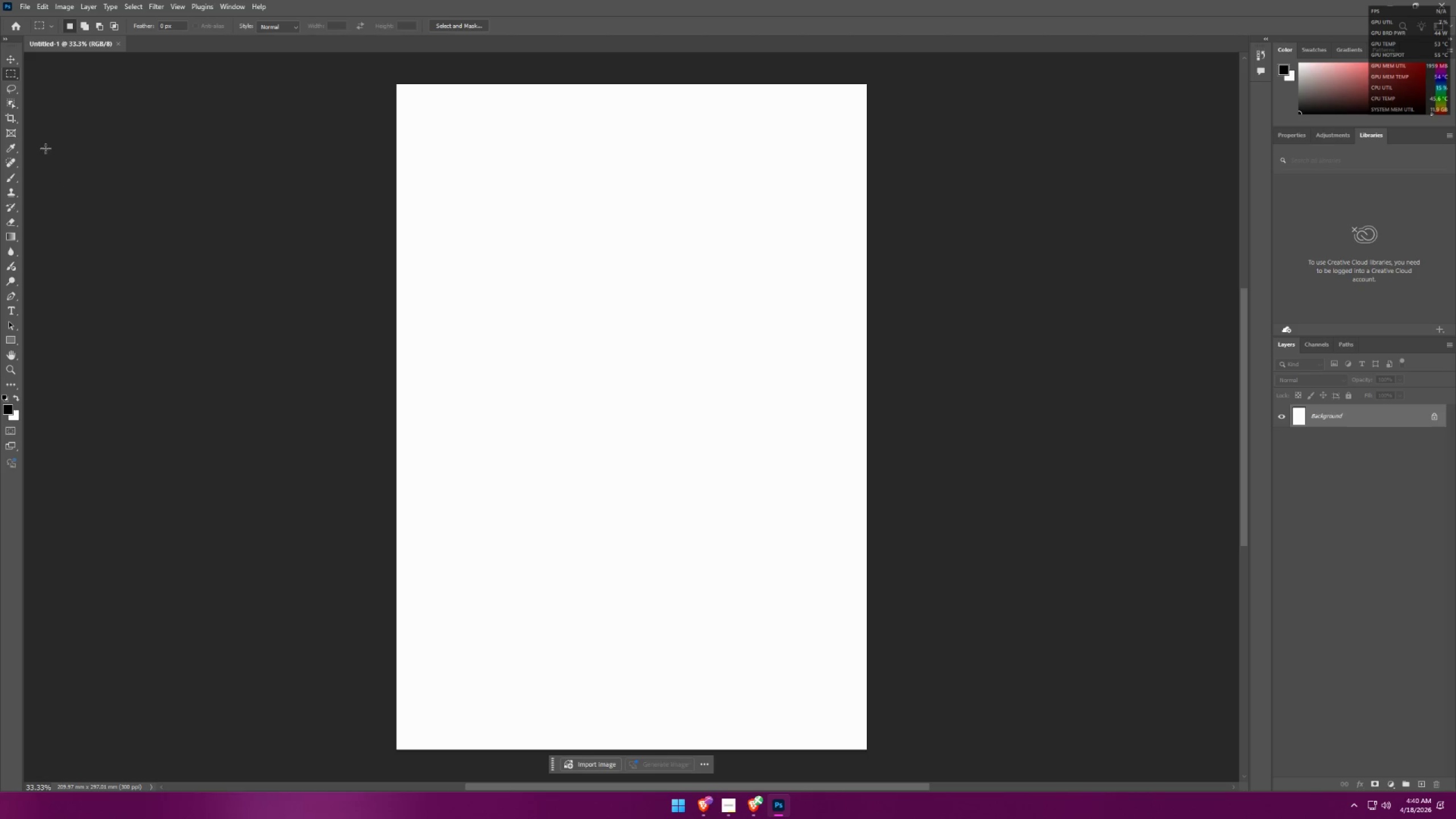 
mouse_move([13, 178])
 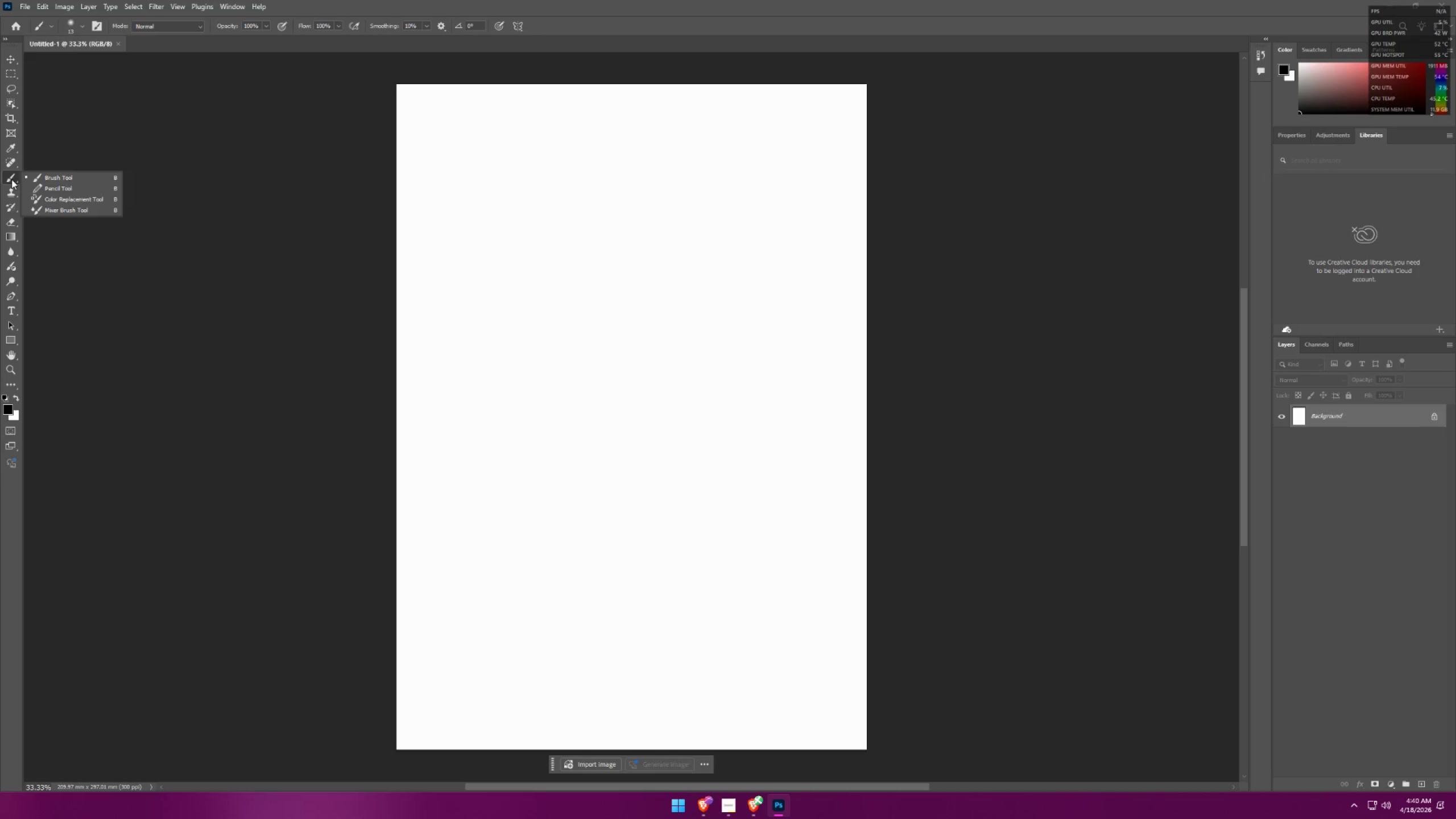 
left_click([11, 180])
 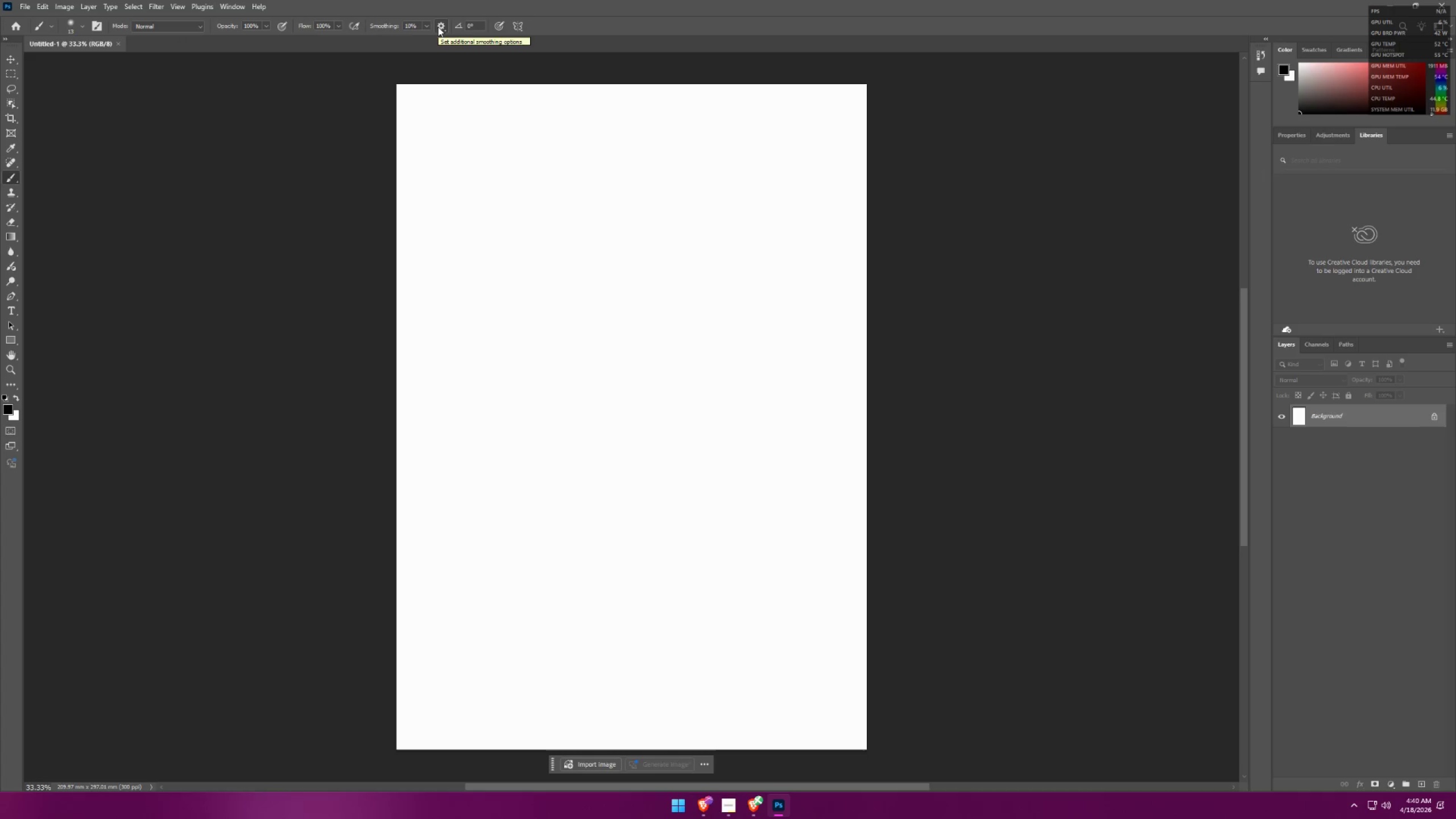 
wait(6.19)
 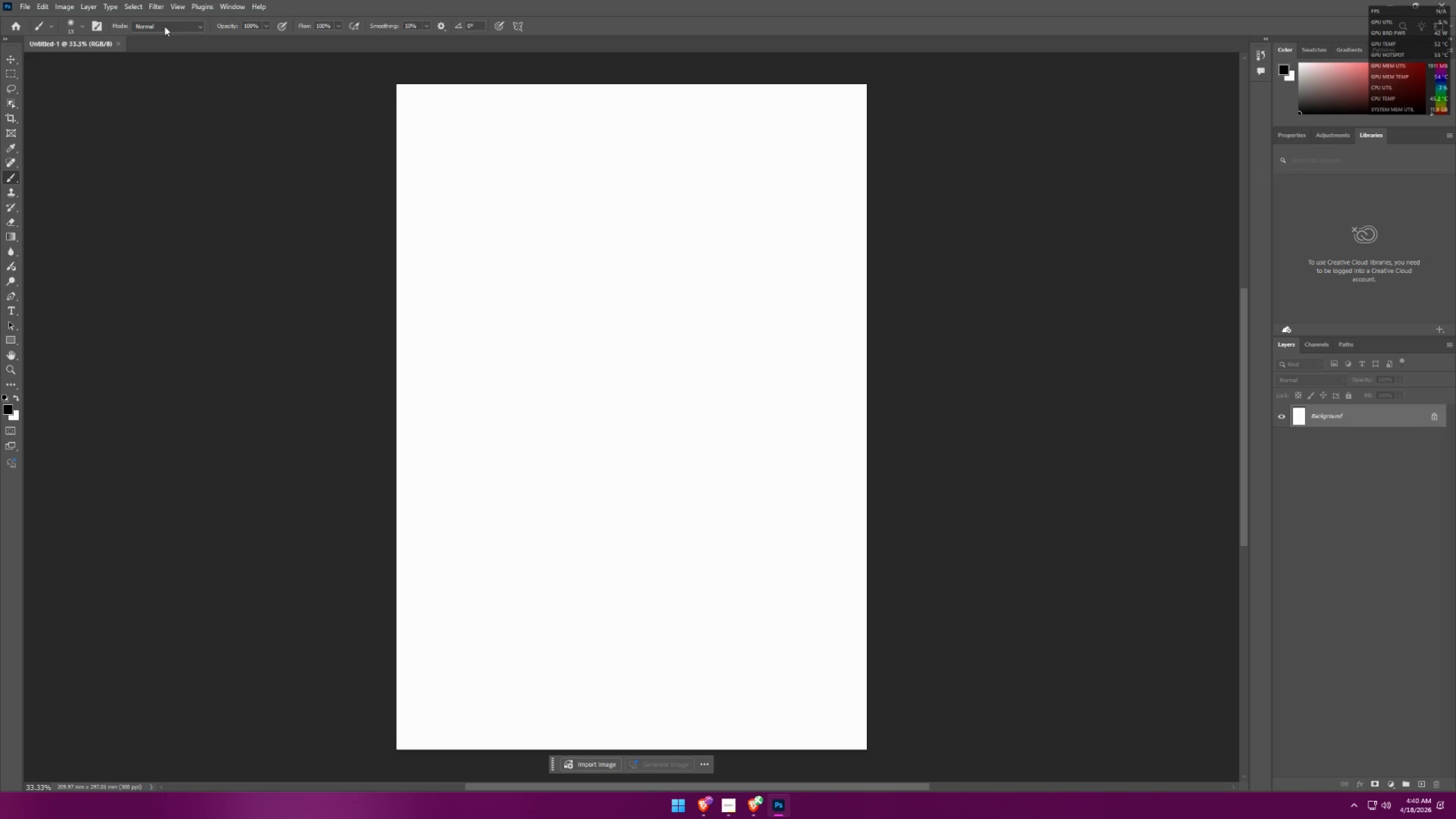 
left_click([96, 26])
 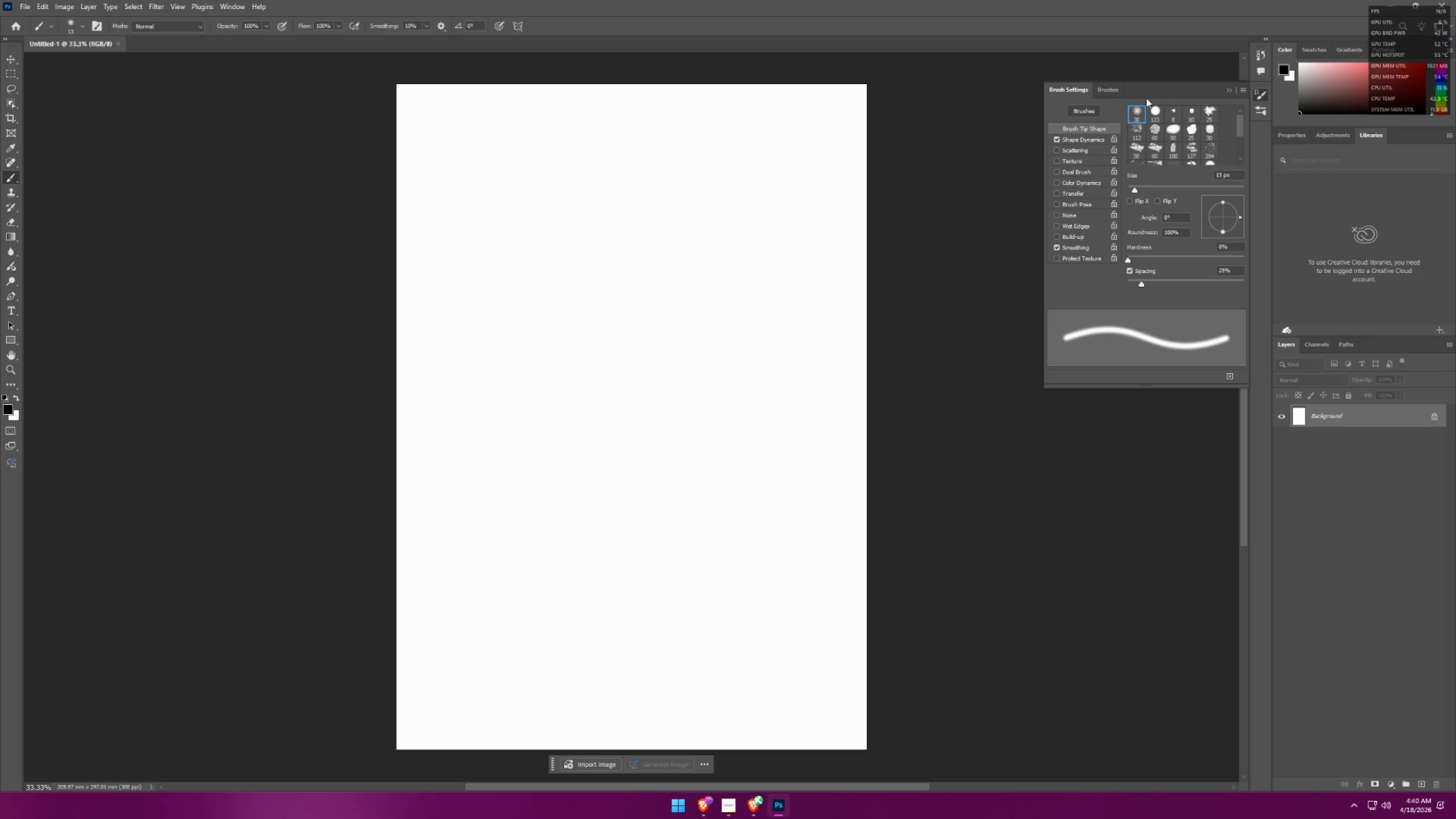 
left_click([1105, 92])
 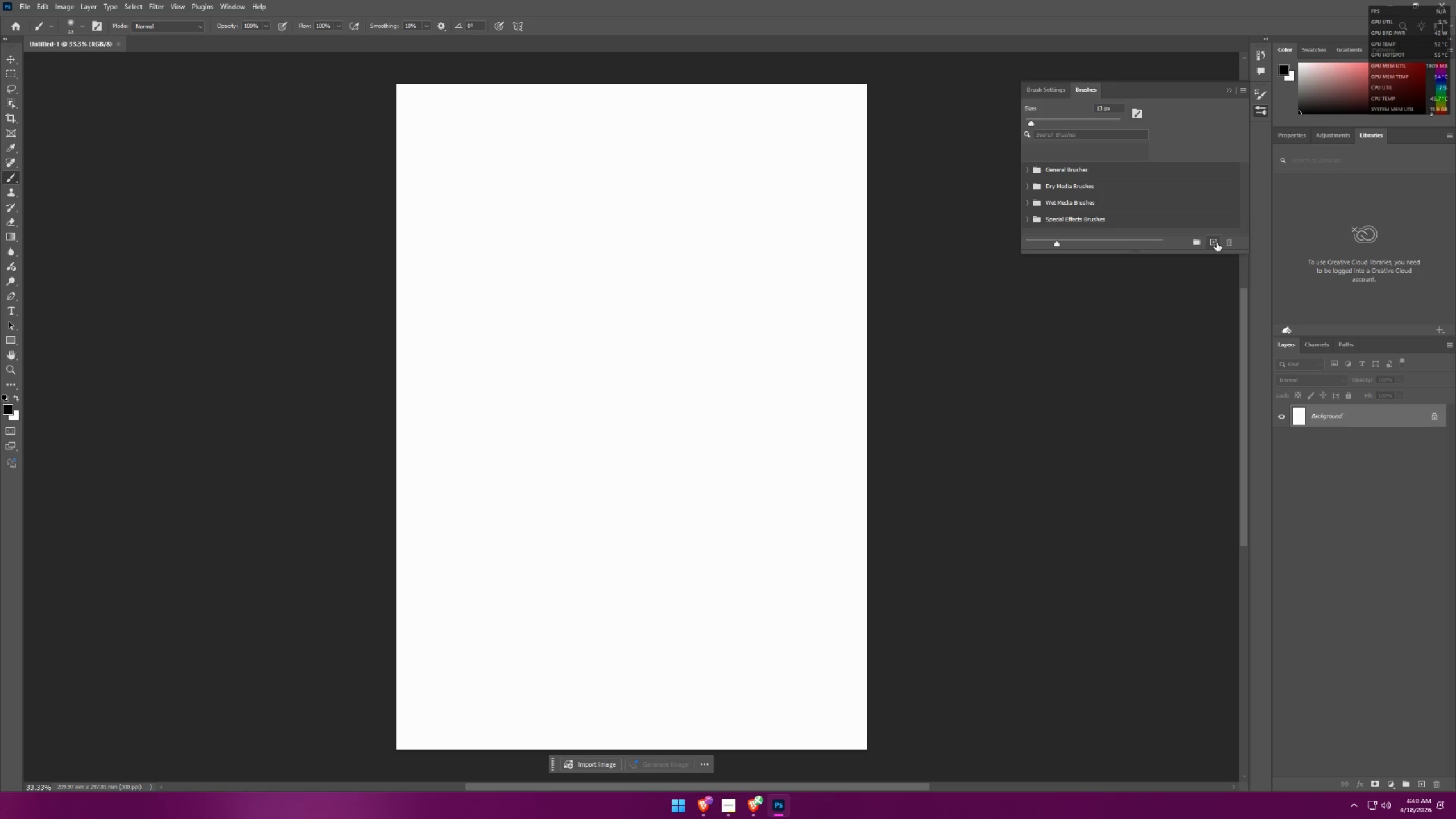 
left_click([1044, 93])
 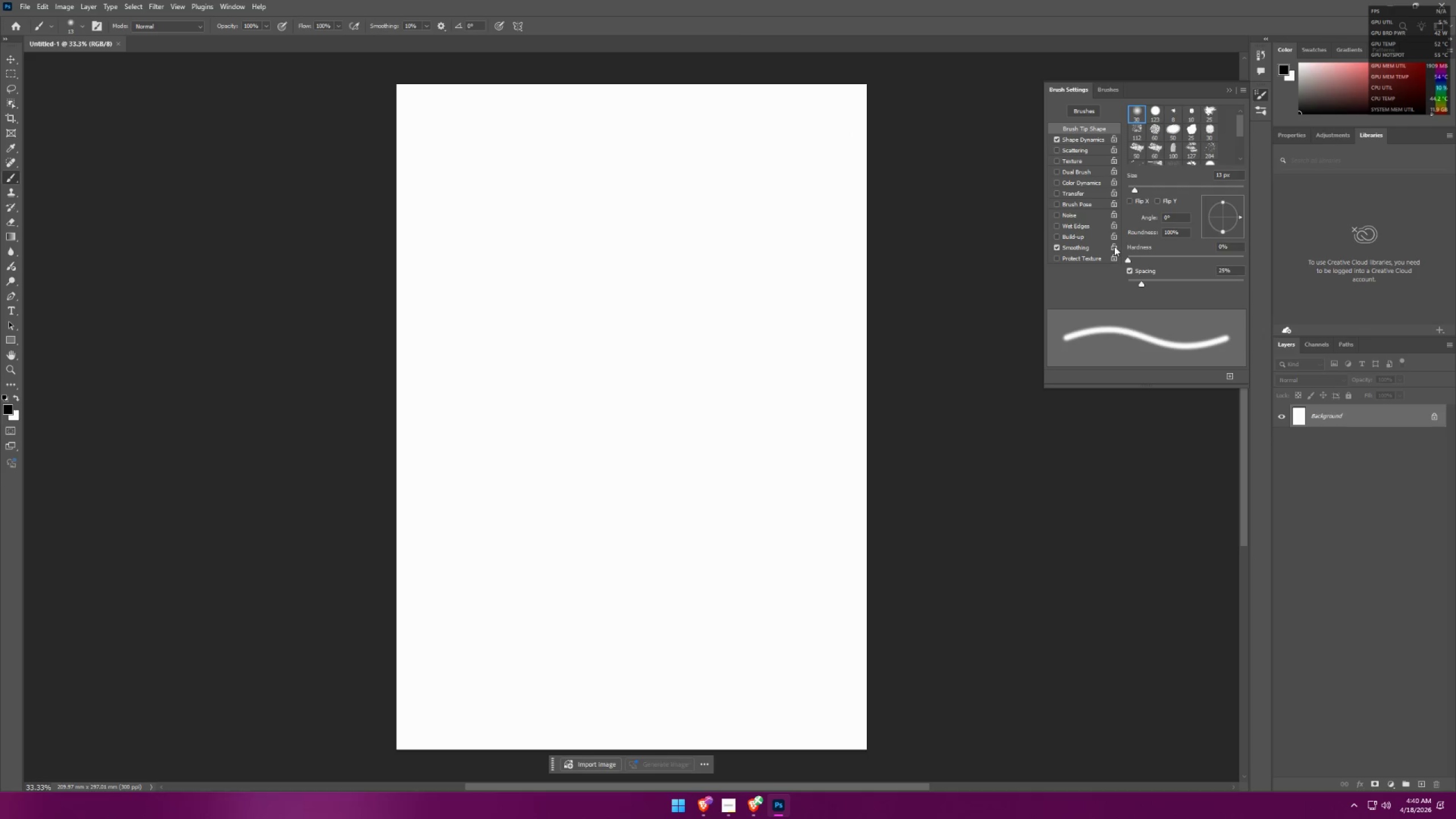 
key(Alt+AltLeft)
 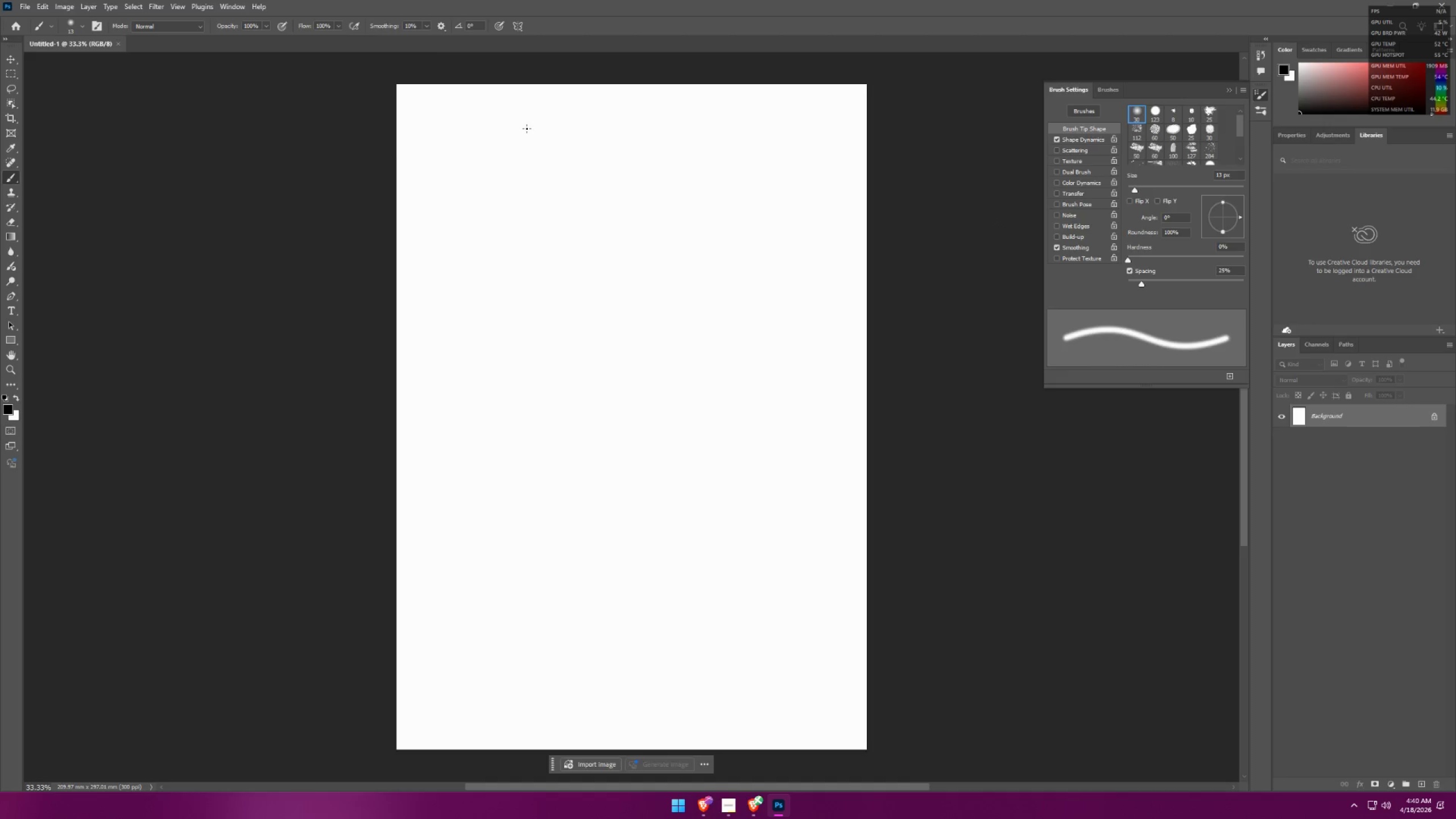 
key(Alt+Tab)
 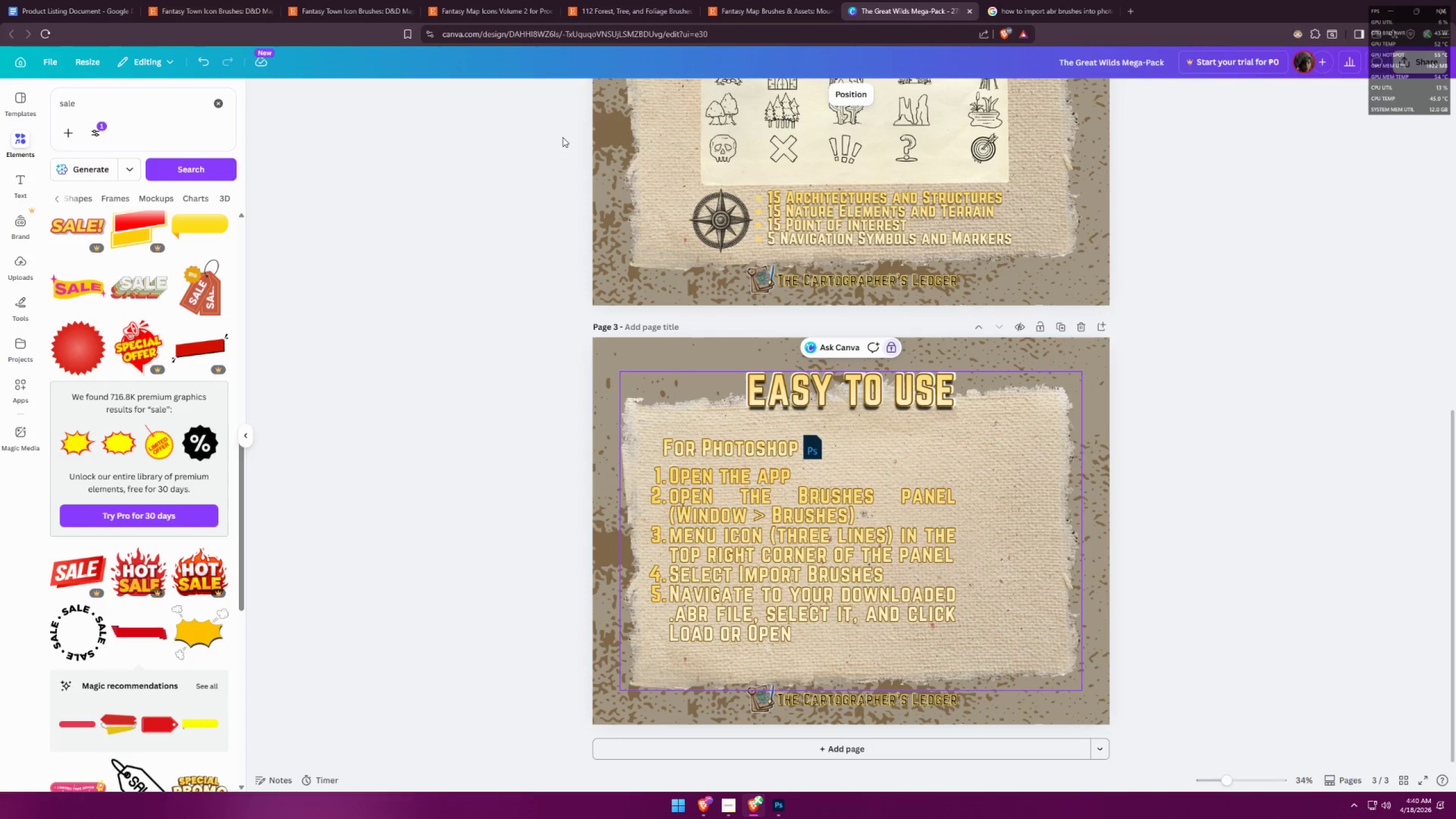 
key(Alt+AltLeft)
 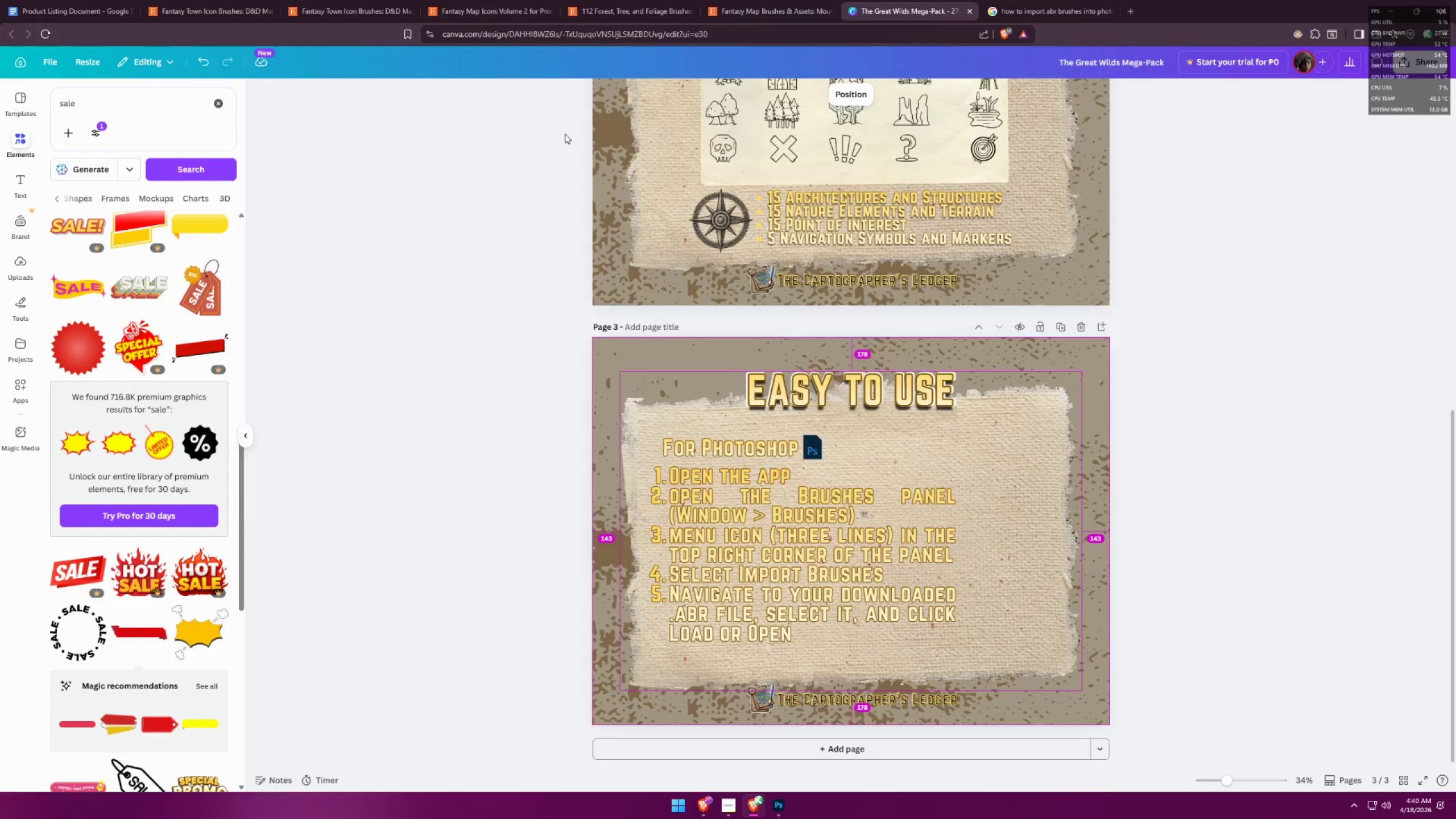 
key(Alt+Tab)
 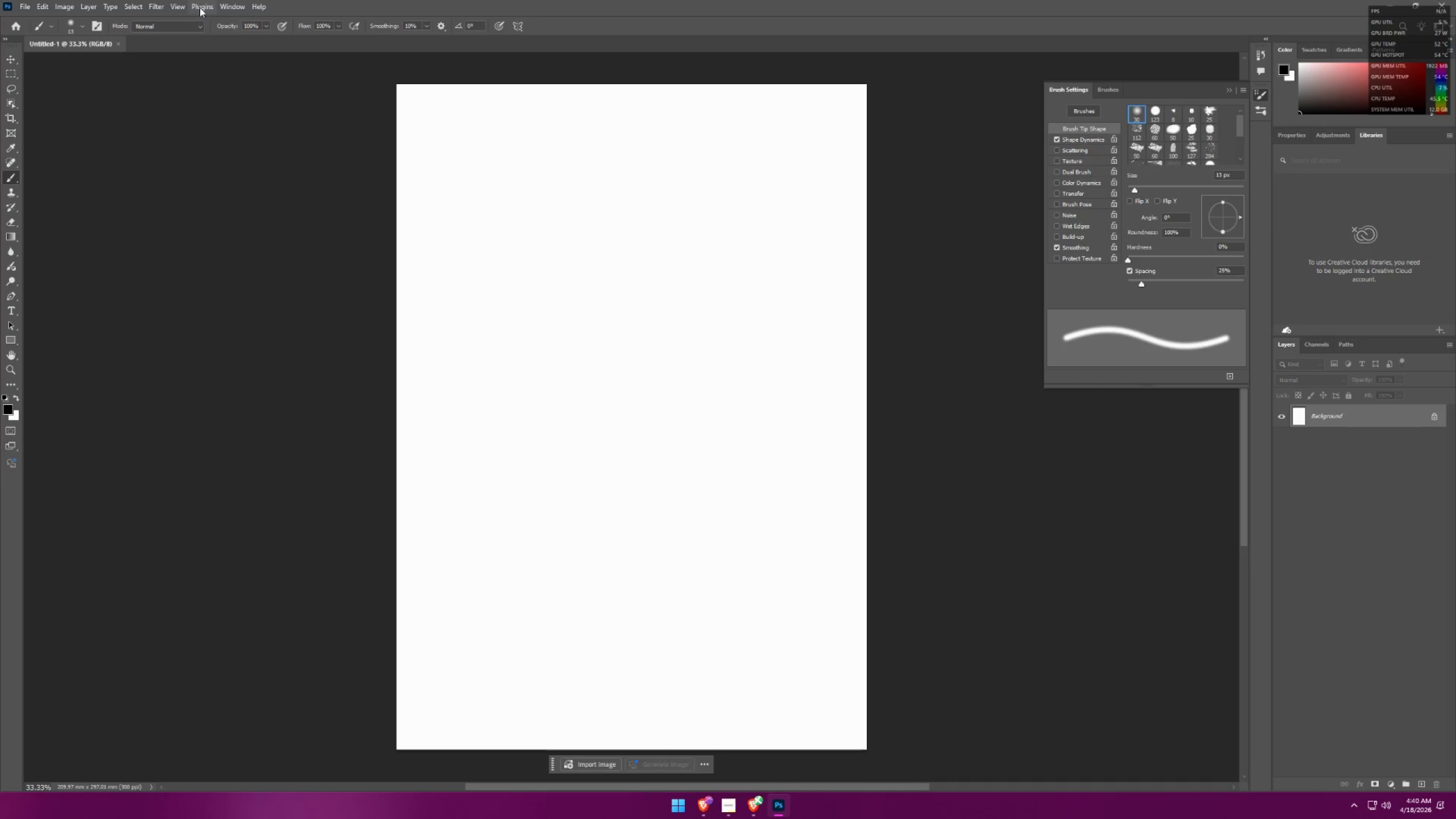 
left_click([231, 7])
 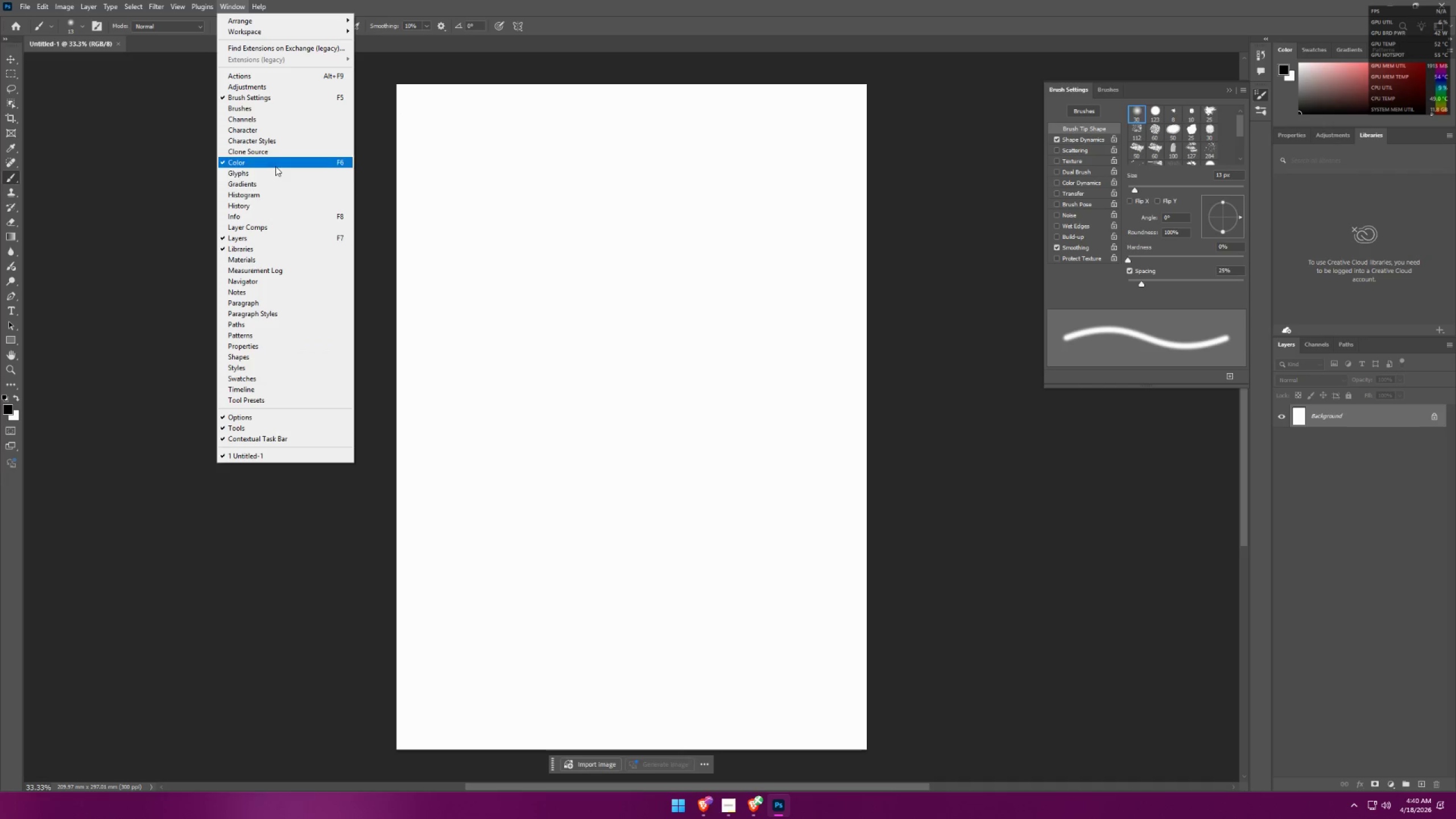 
left_click([276, 111])
 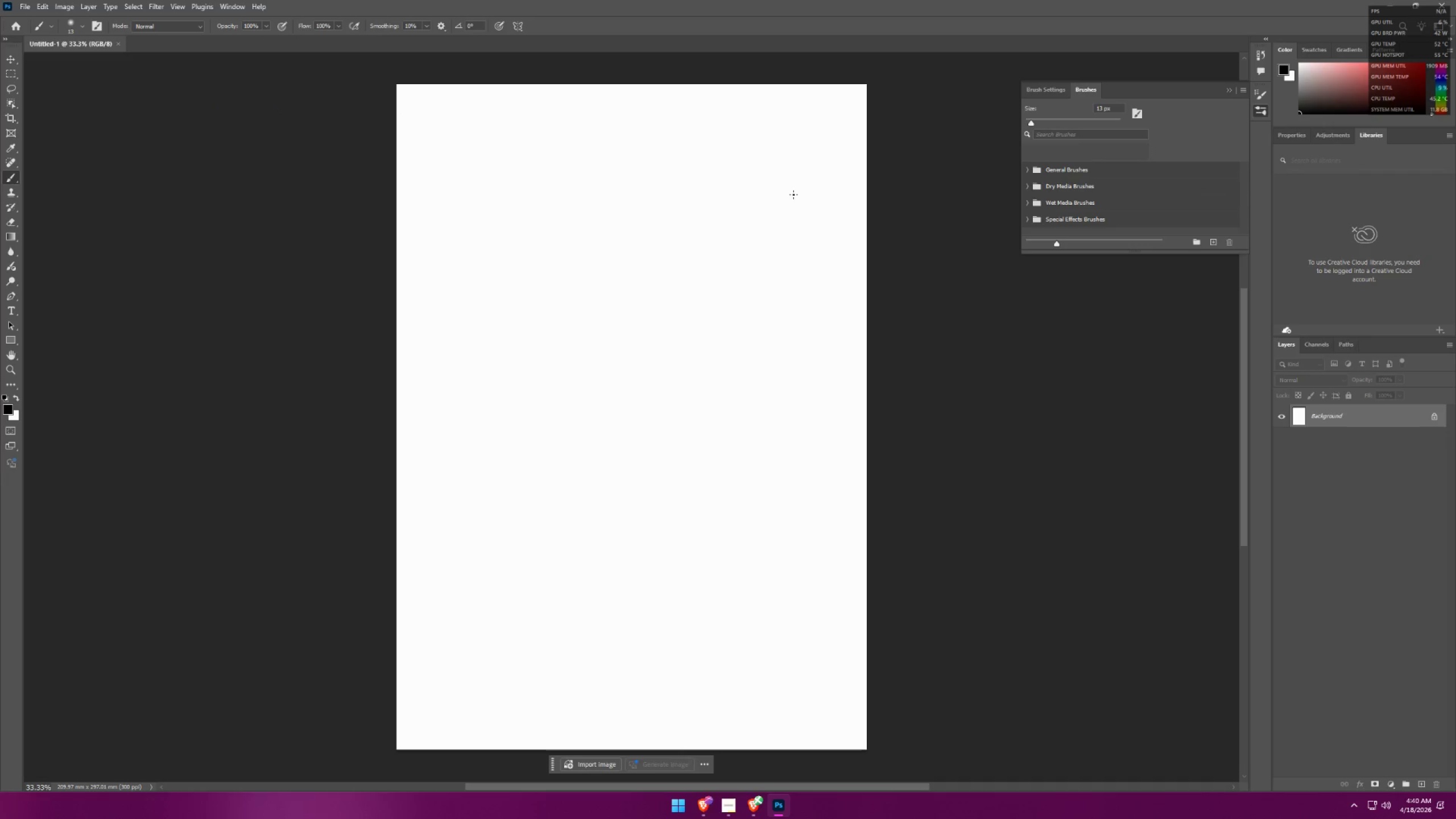 
key(Alt+AltLeft)
 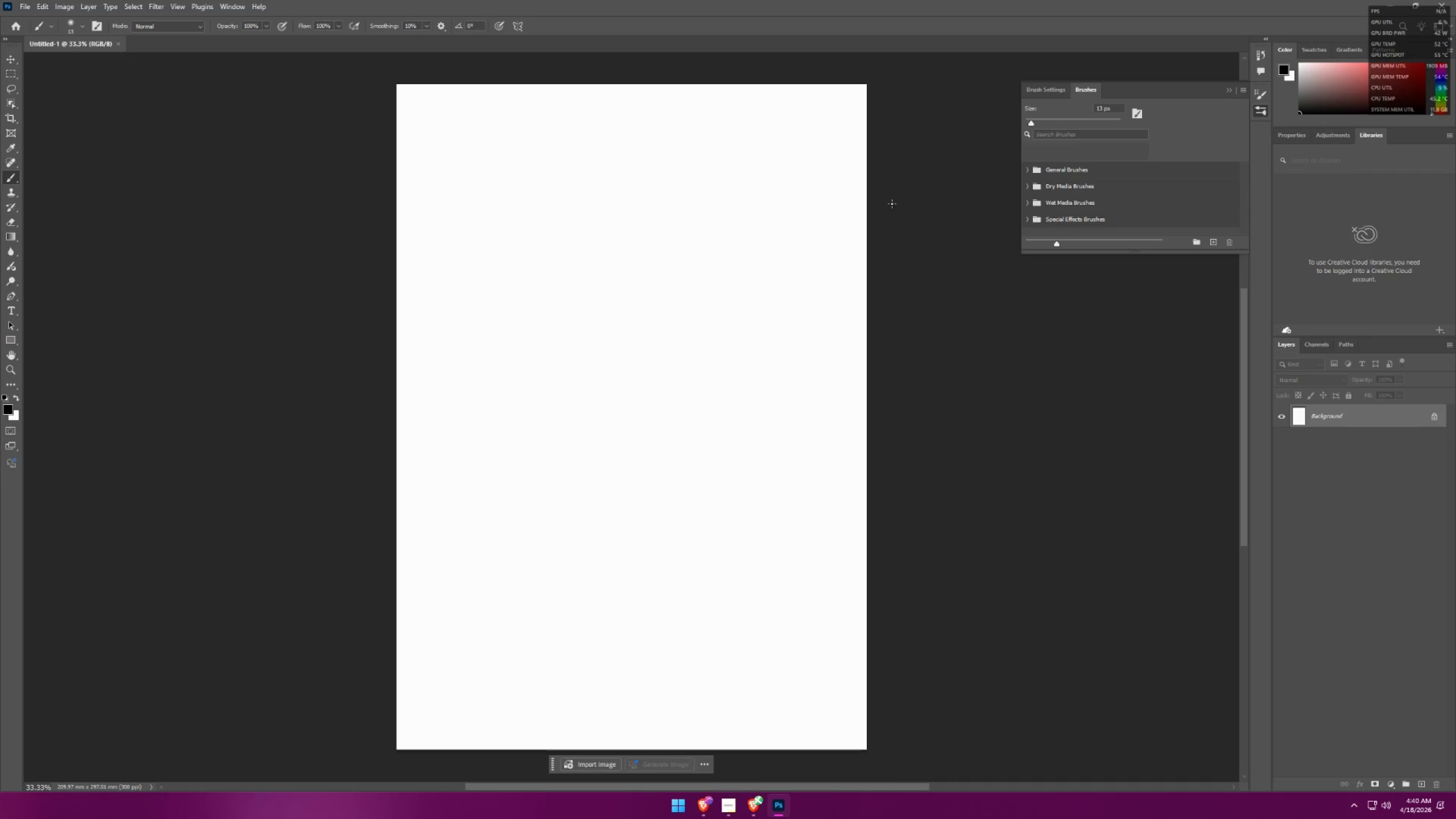 
key(Alt+Tab)
 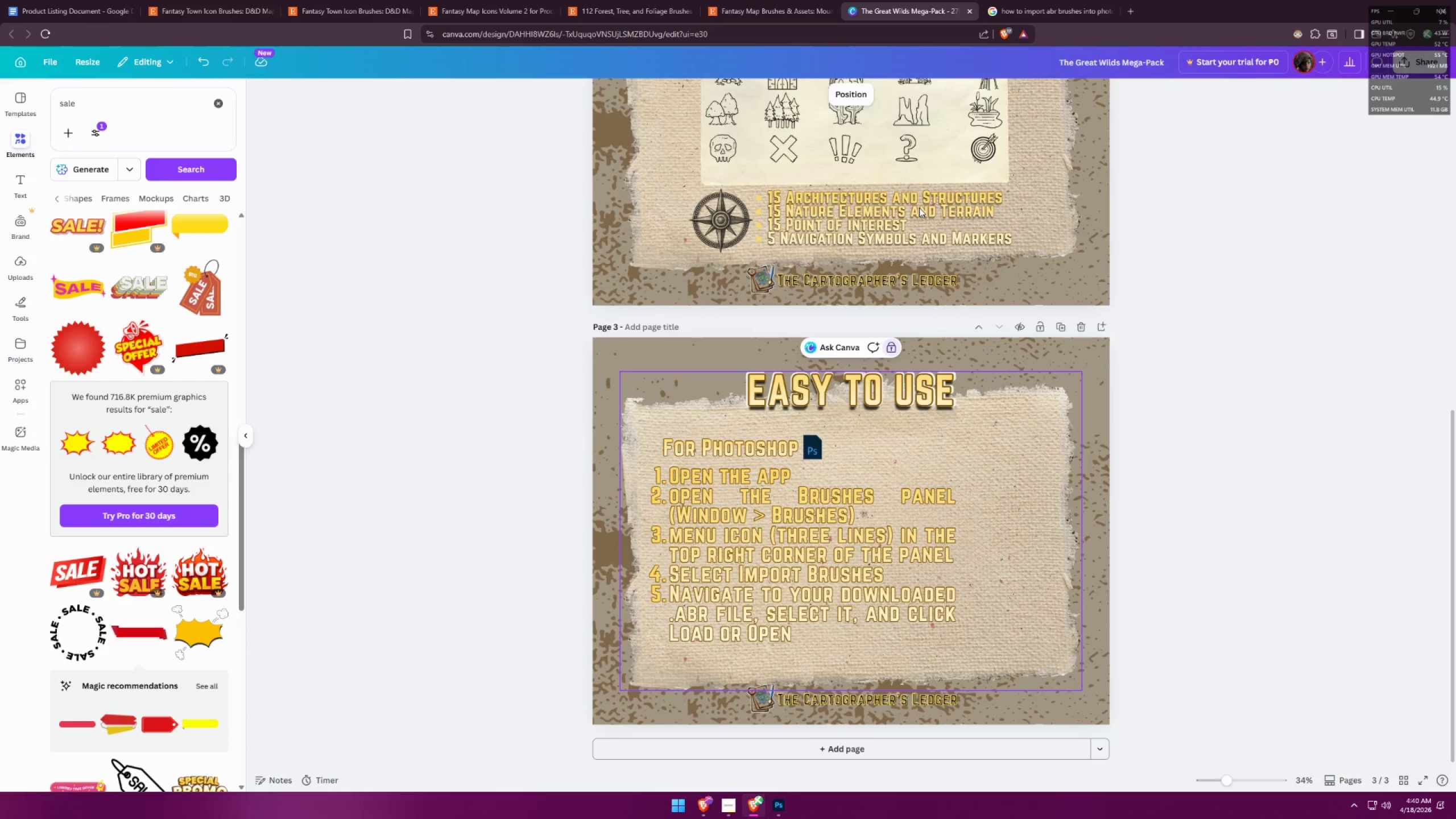 
key(Alt+AltLeft)
 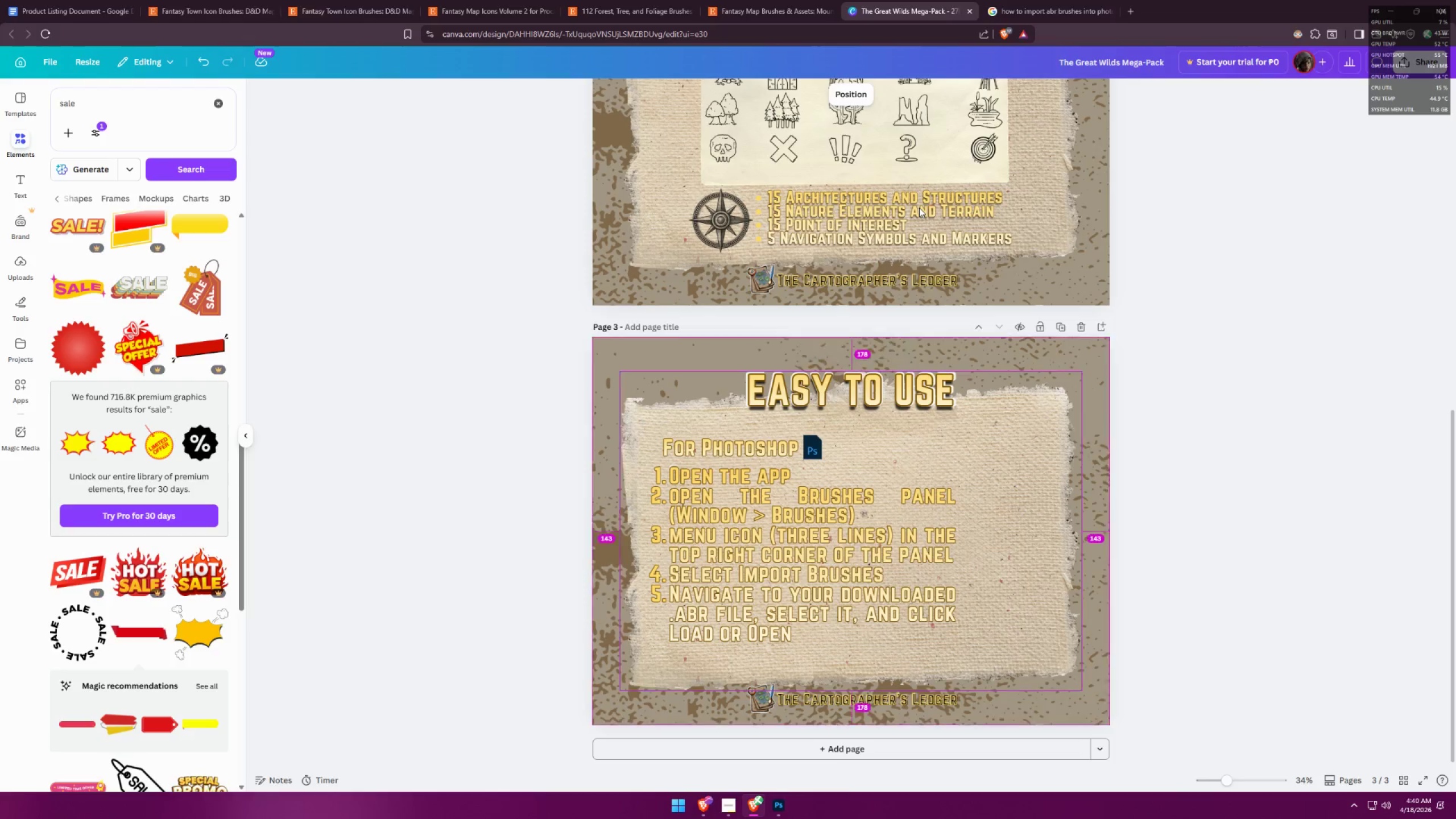 
key(Alt+Tab)
 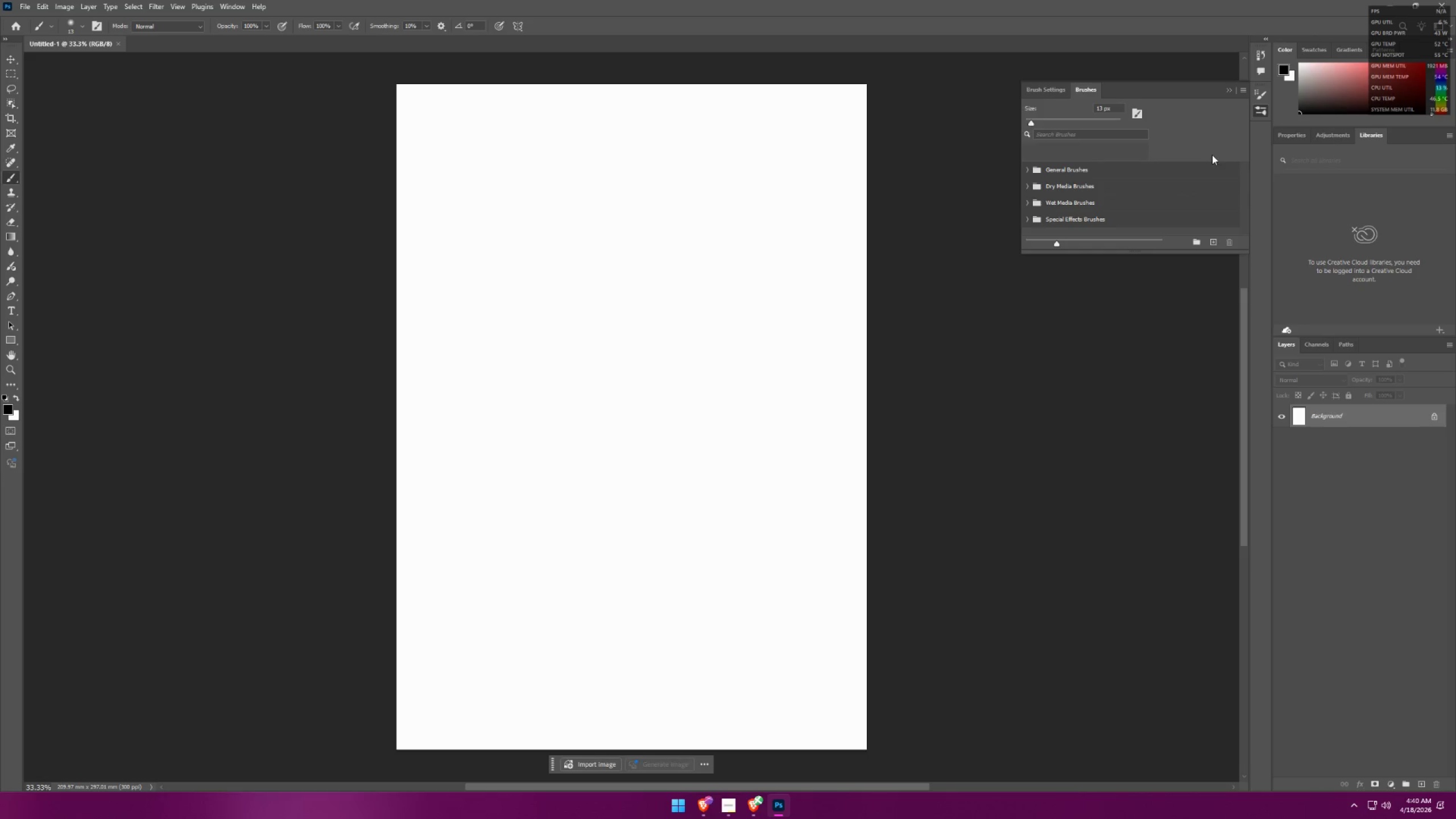 
left_click([1242, 93])
 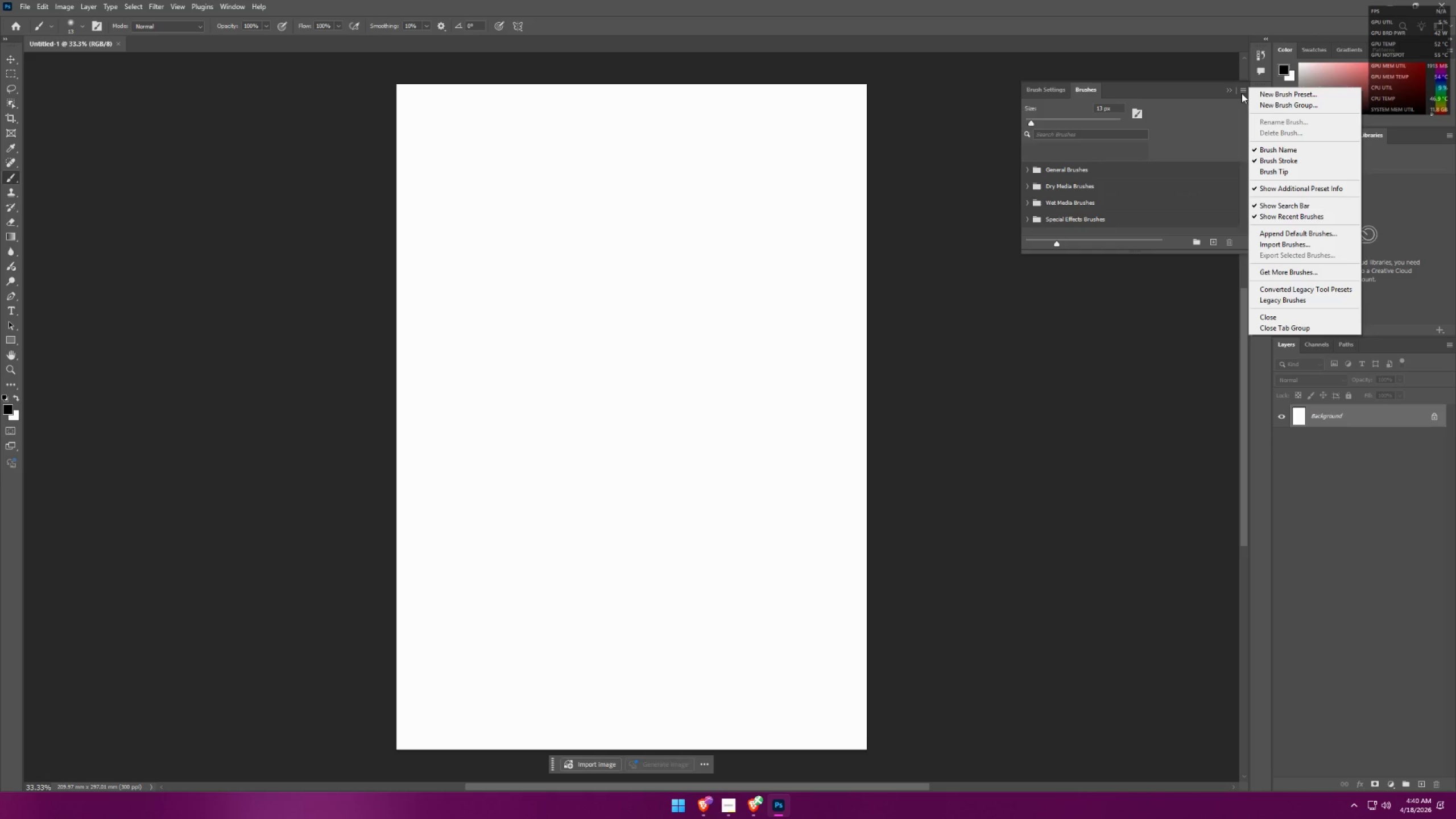 
left_click_drag(start_coordinate=[1202, 92], to_coordinate=[1177, 113])
 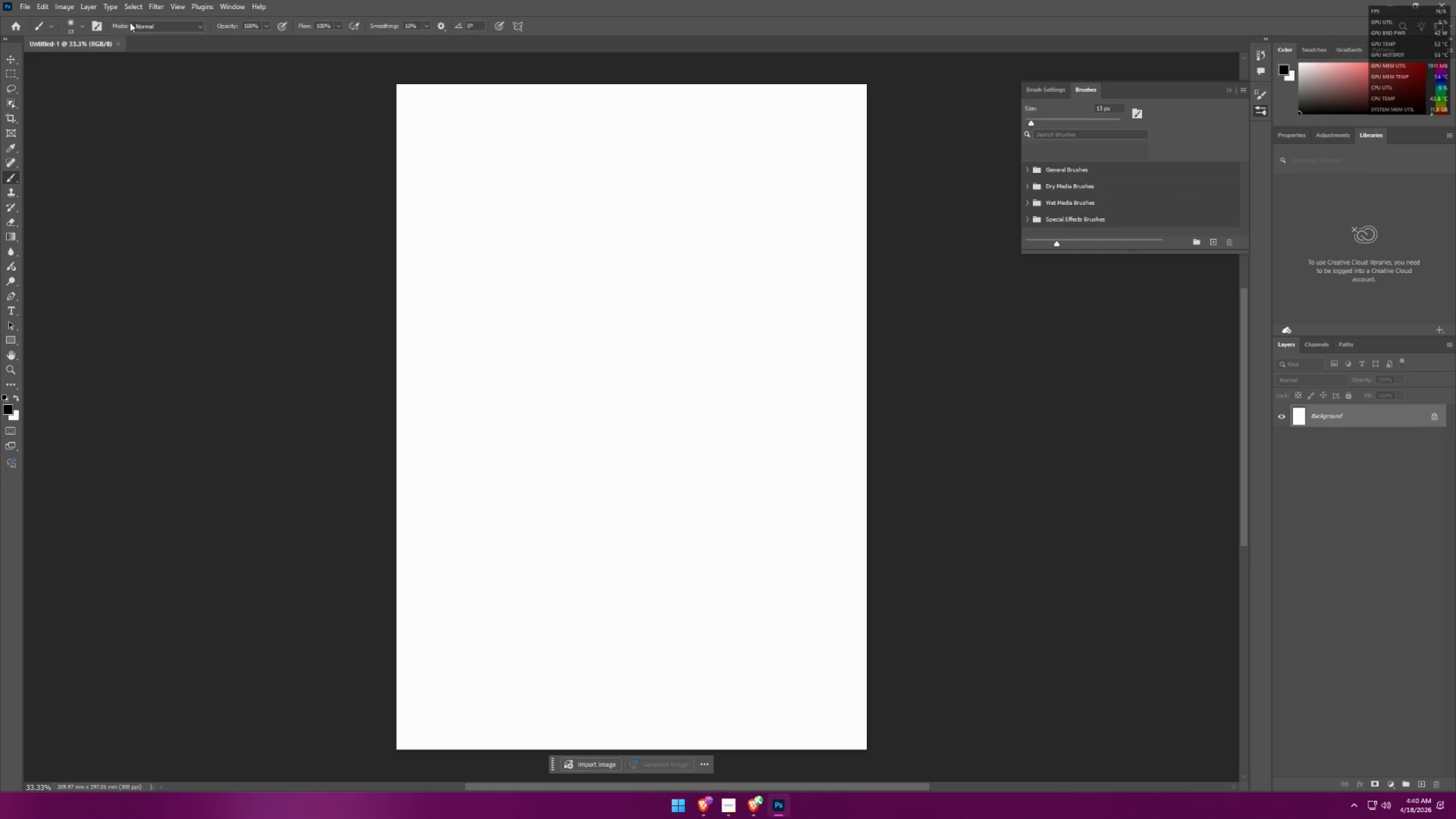 
left_click([226, 6])
 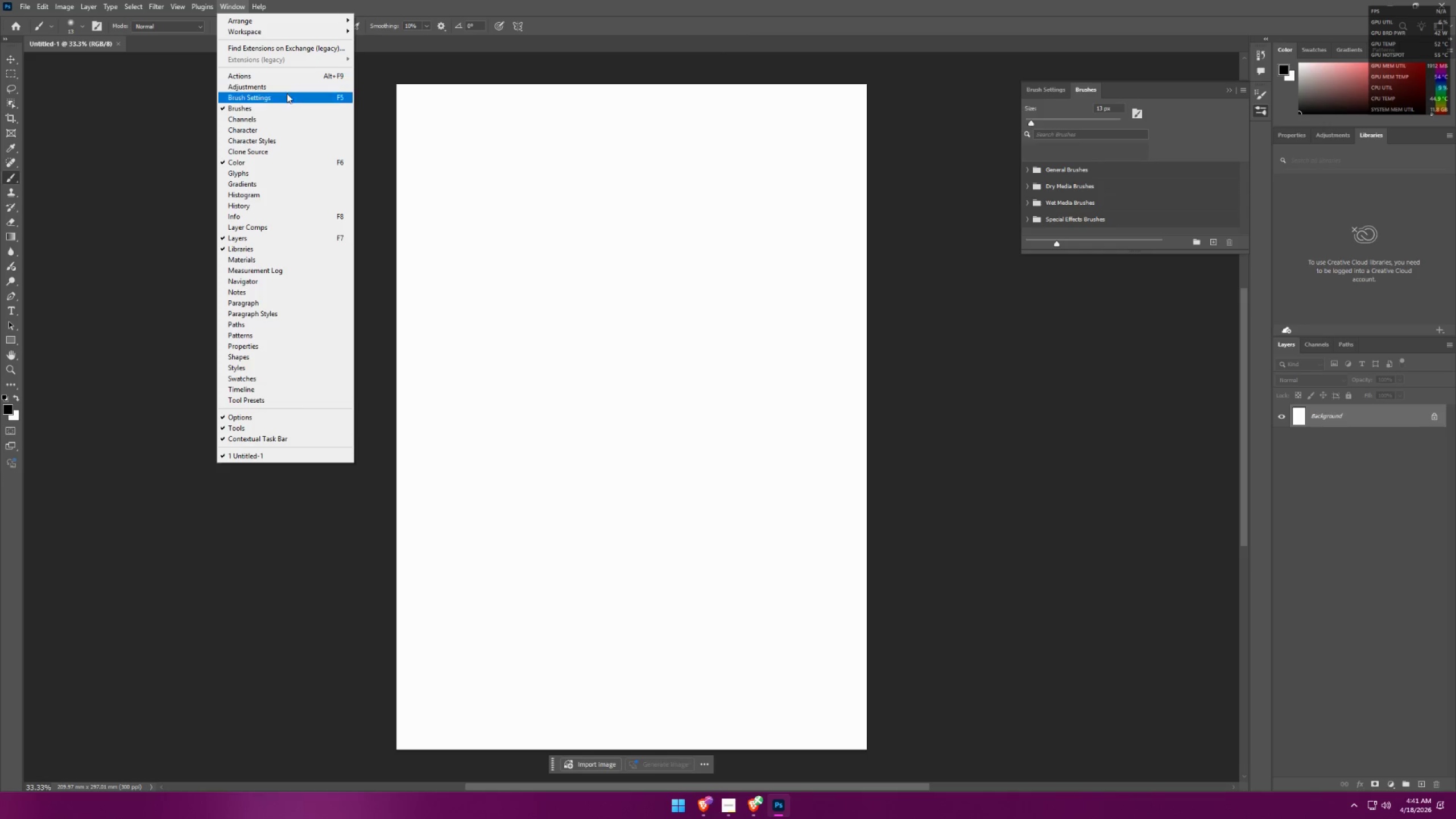 
key(Meta+Shift+ShiftLeft)
 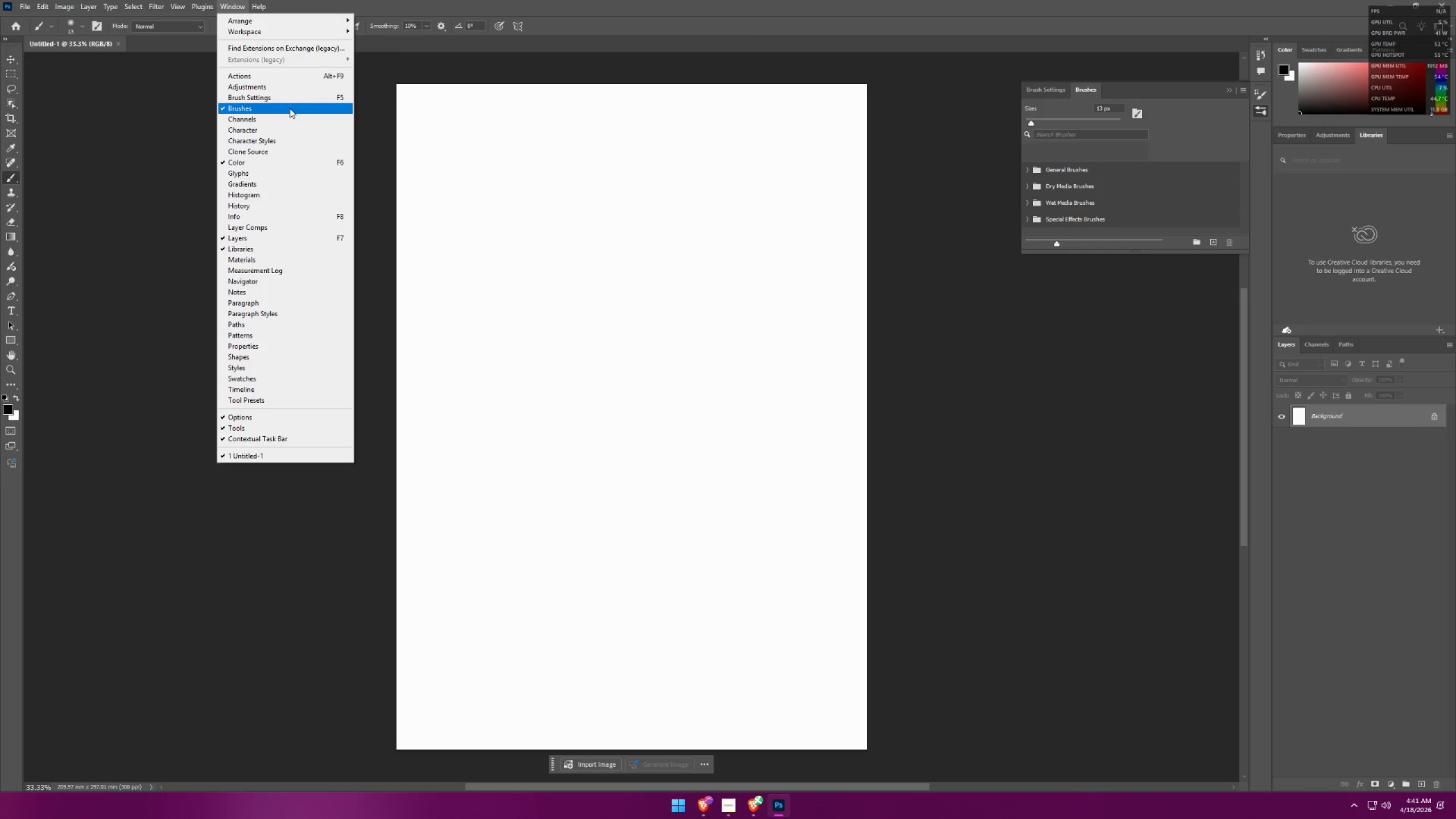 
key(Meta+Shift+S)
 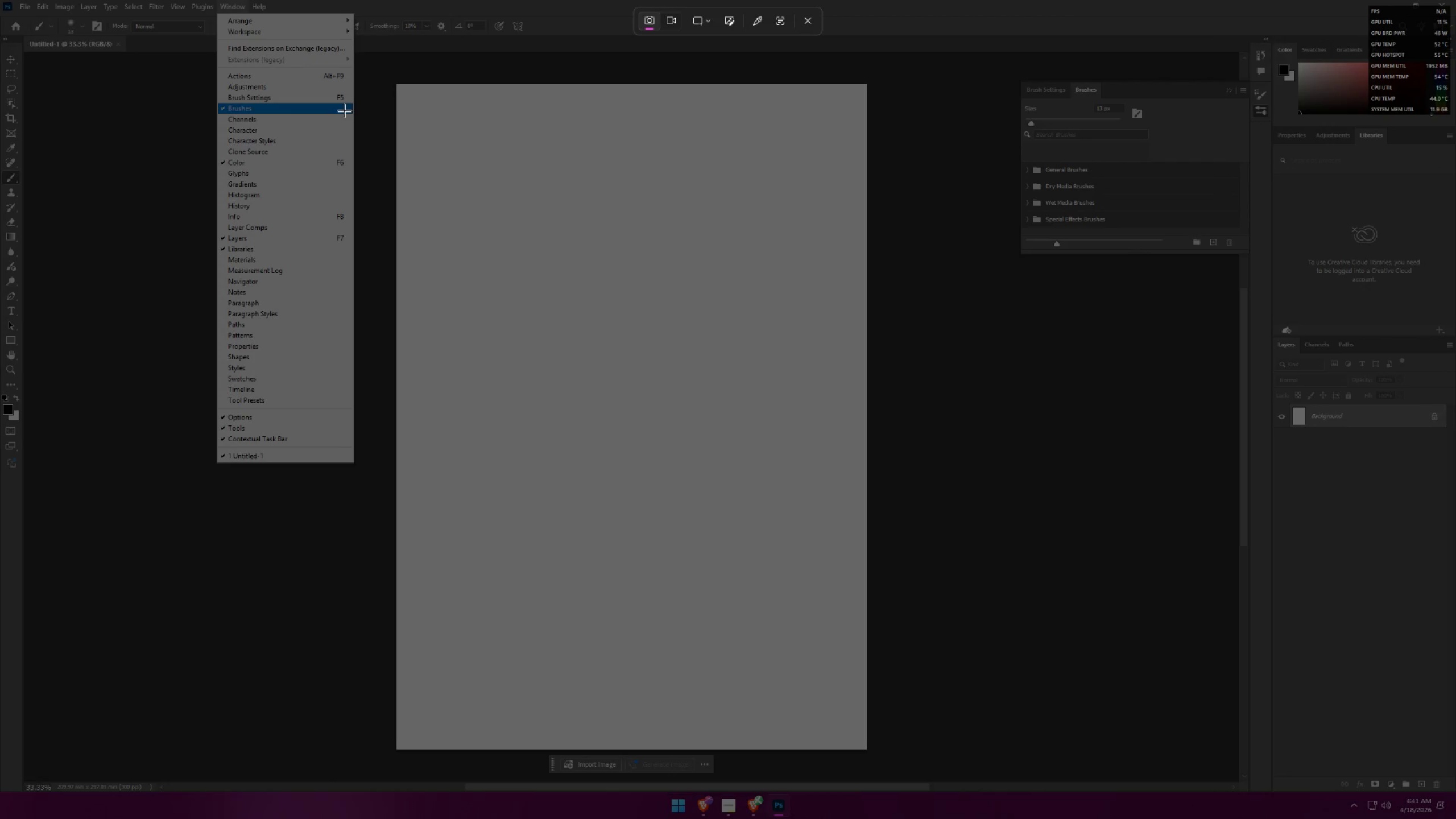 
left_click_drag(start_coordinate=[332, 113], to_coordinate=[218, 1])
 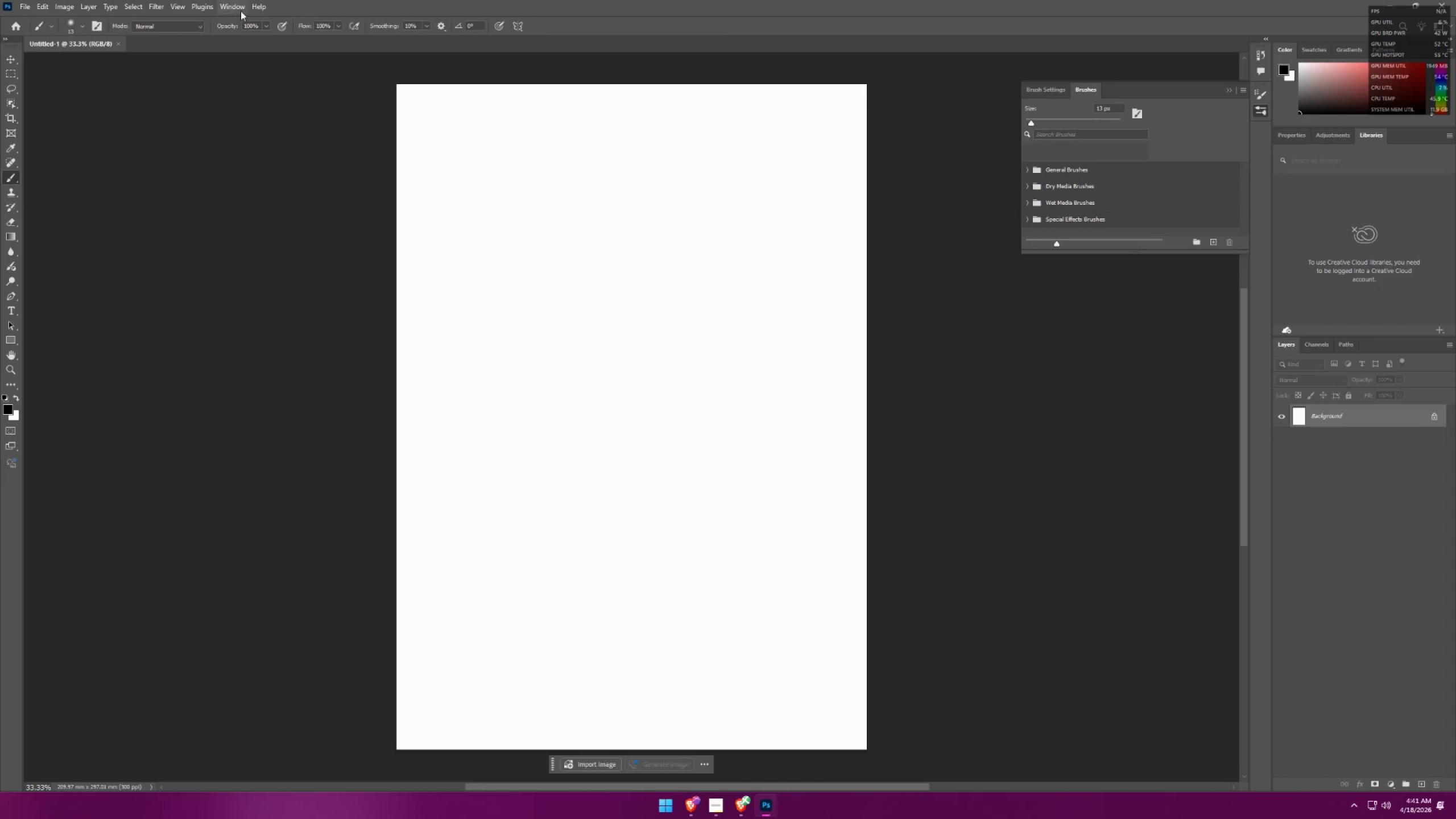 
key(Alt+AltLeft)
 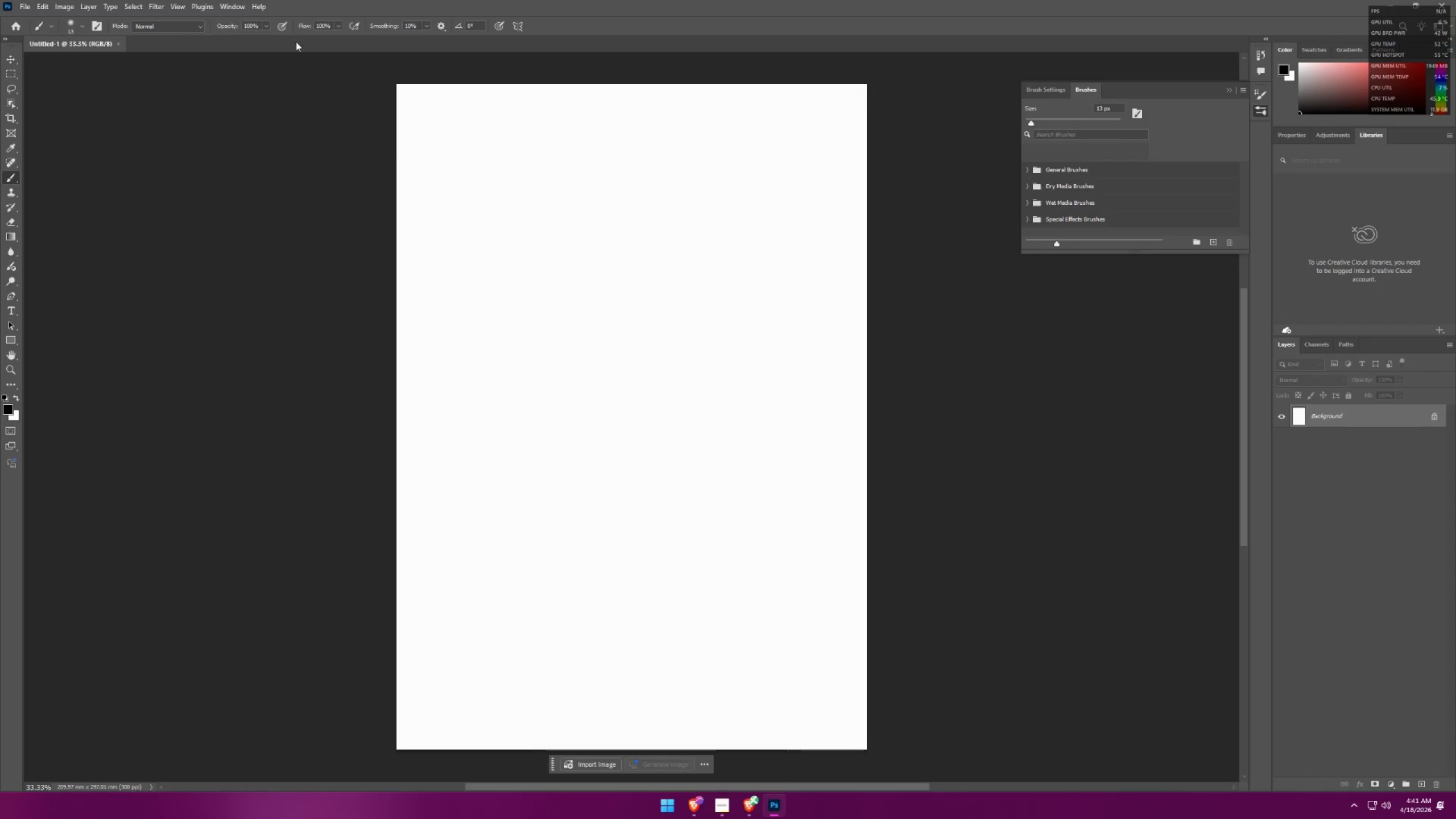 
key(Alt+Tab)
 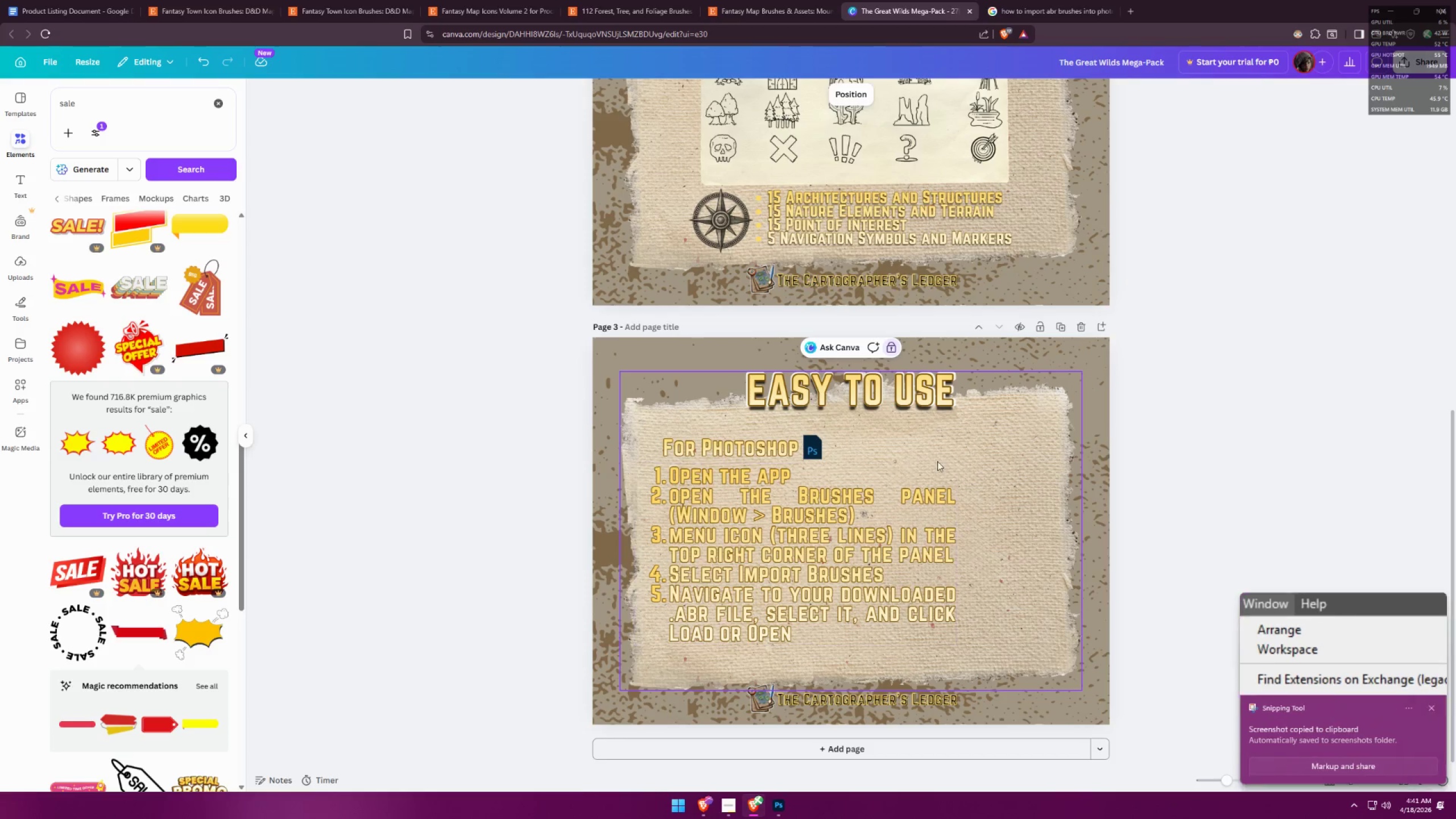 
left_click([990, 444])
 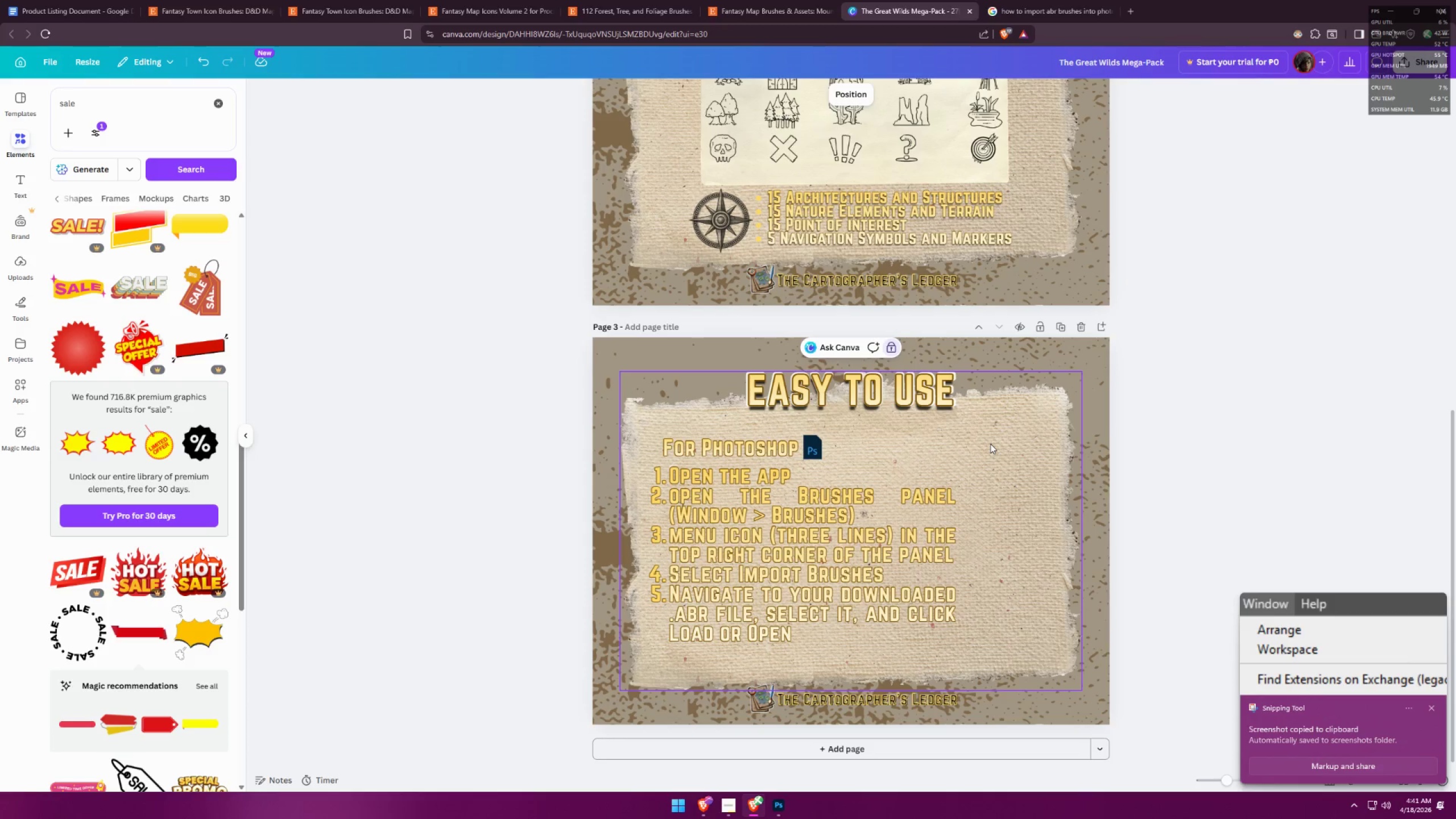 
key(Control+V)
 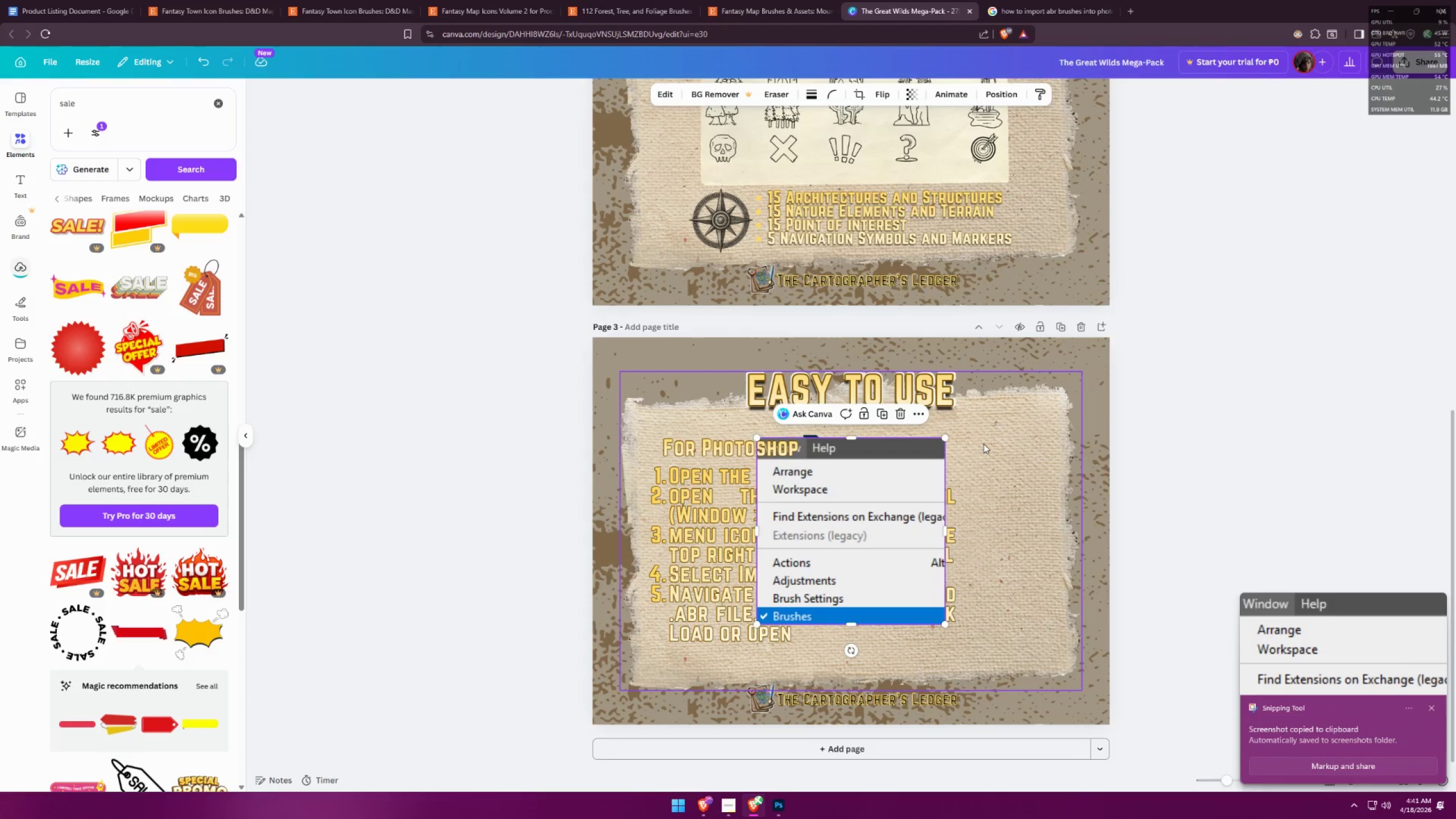 
key(Control+ControlLeft)
 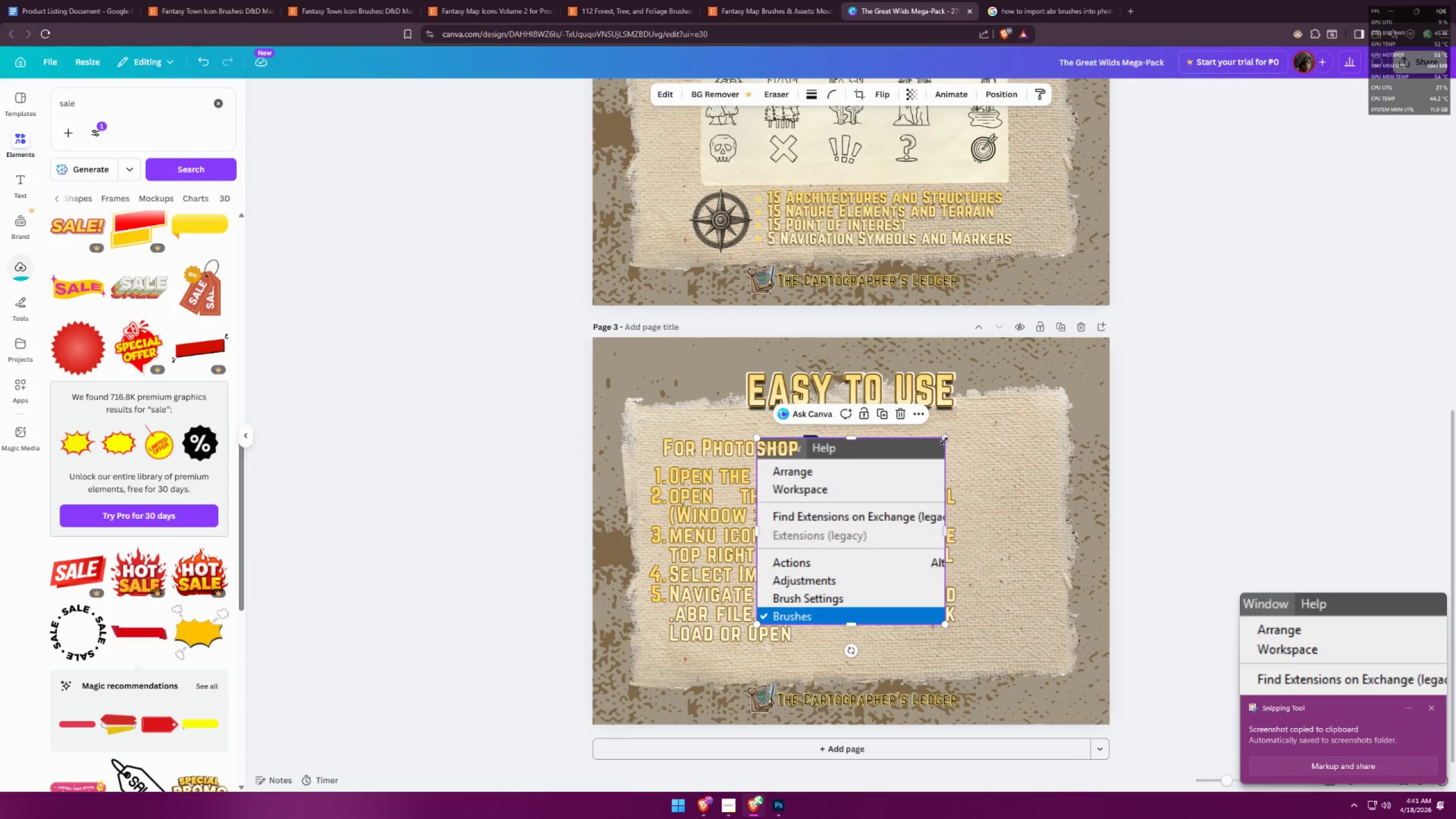 
hold_key(key=AltLeft, duration=1.36)
left_click_drag(start_coordinate=[943, 440], to_coordinate=[874, 491])
 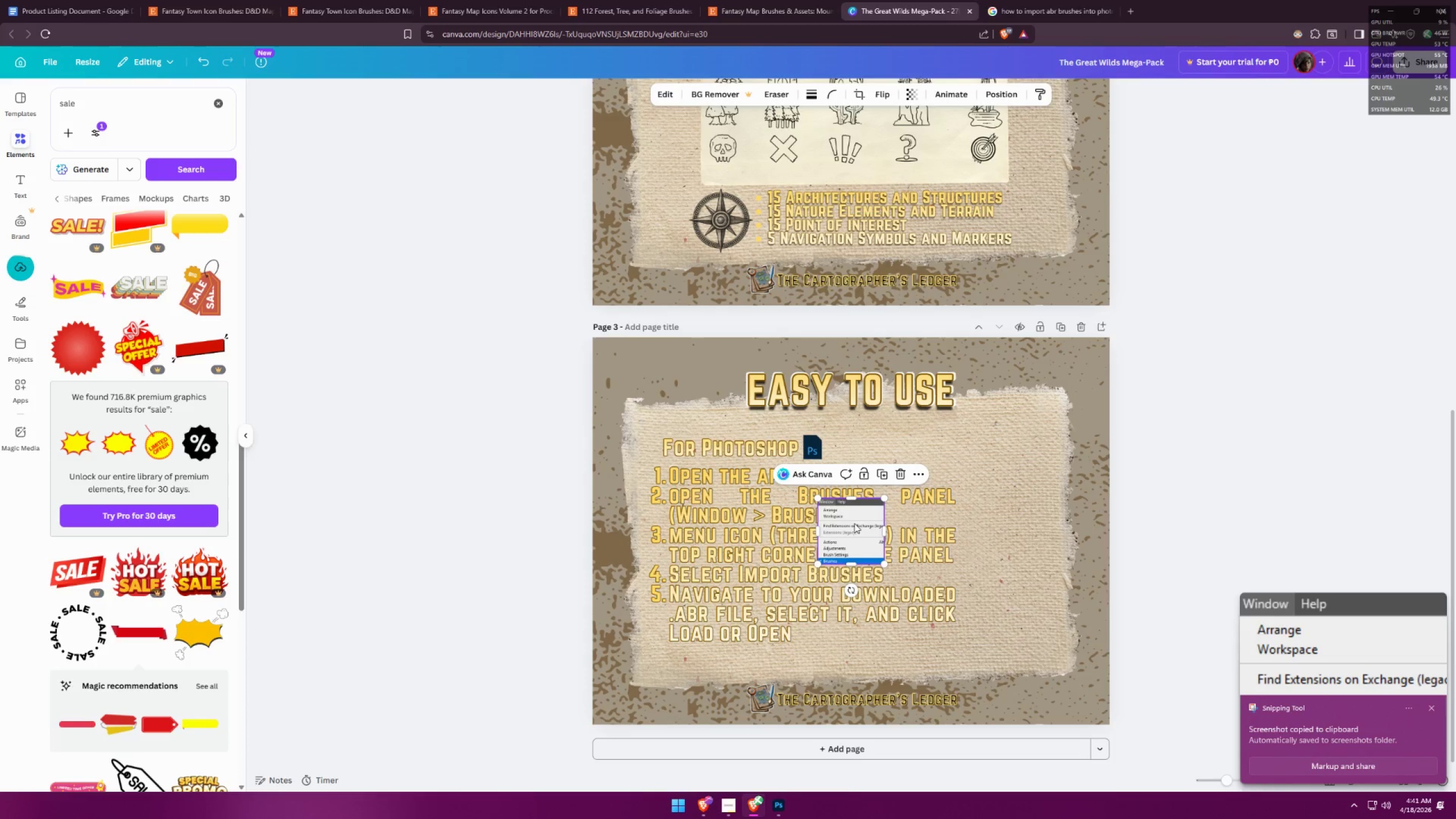 
left_click_drag(start_coordinate=[854, 524], to_coordinate=[996, 443])
 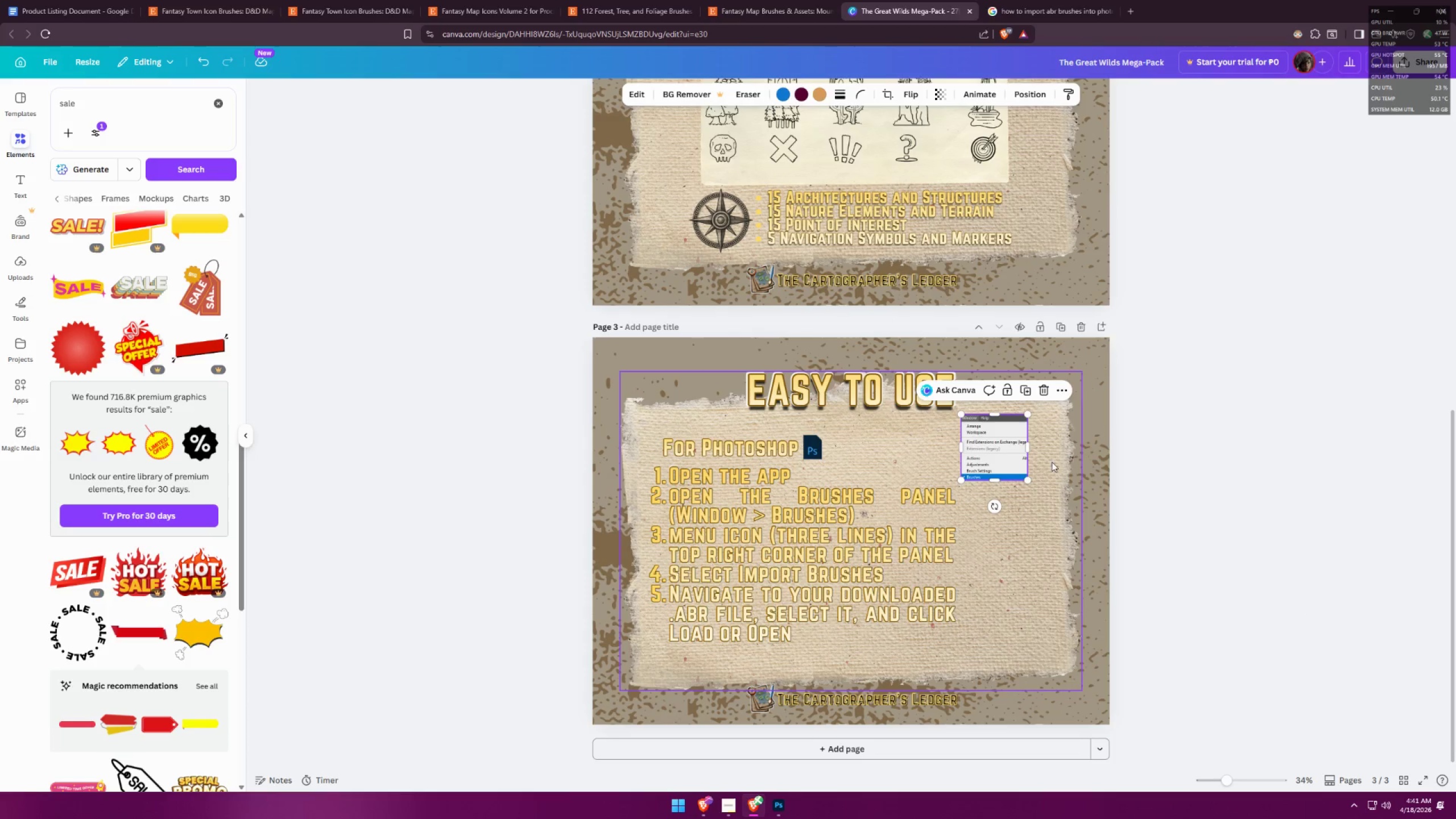 
left_click([1076, 469])
 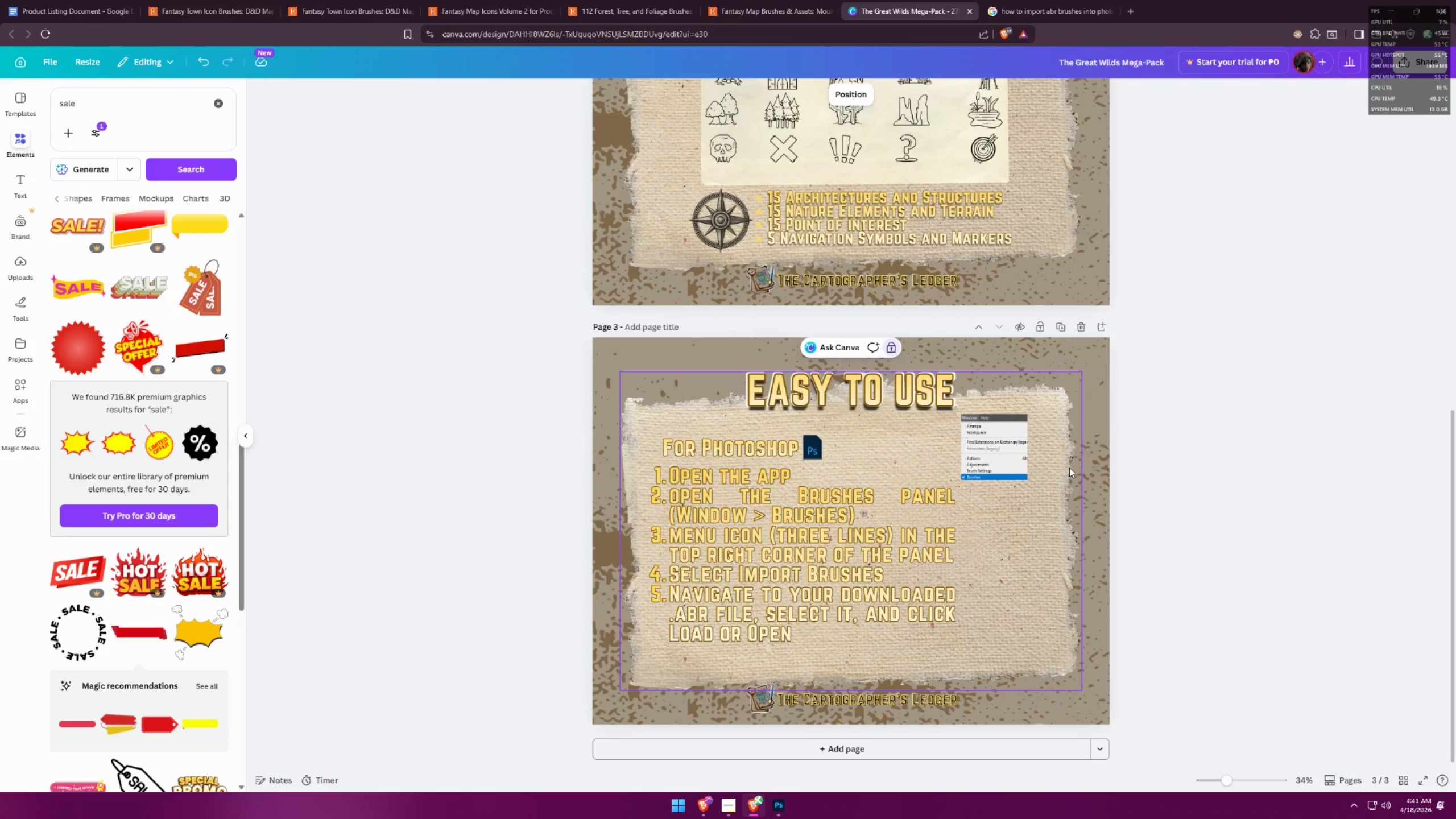 
key(Alt+AltLeft)
 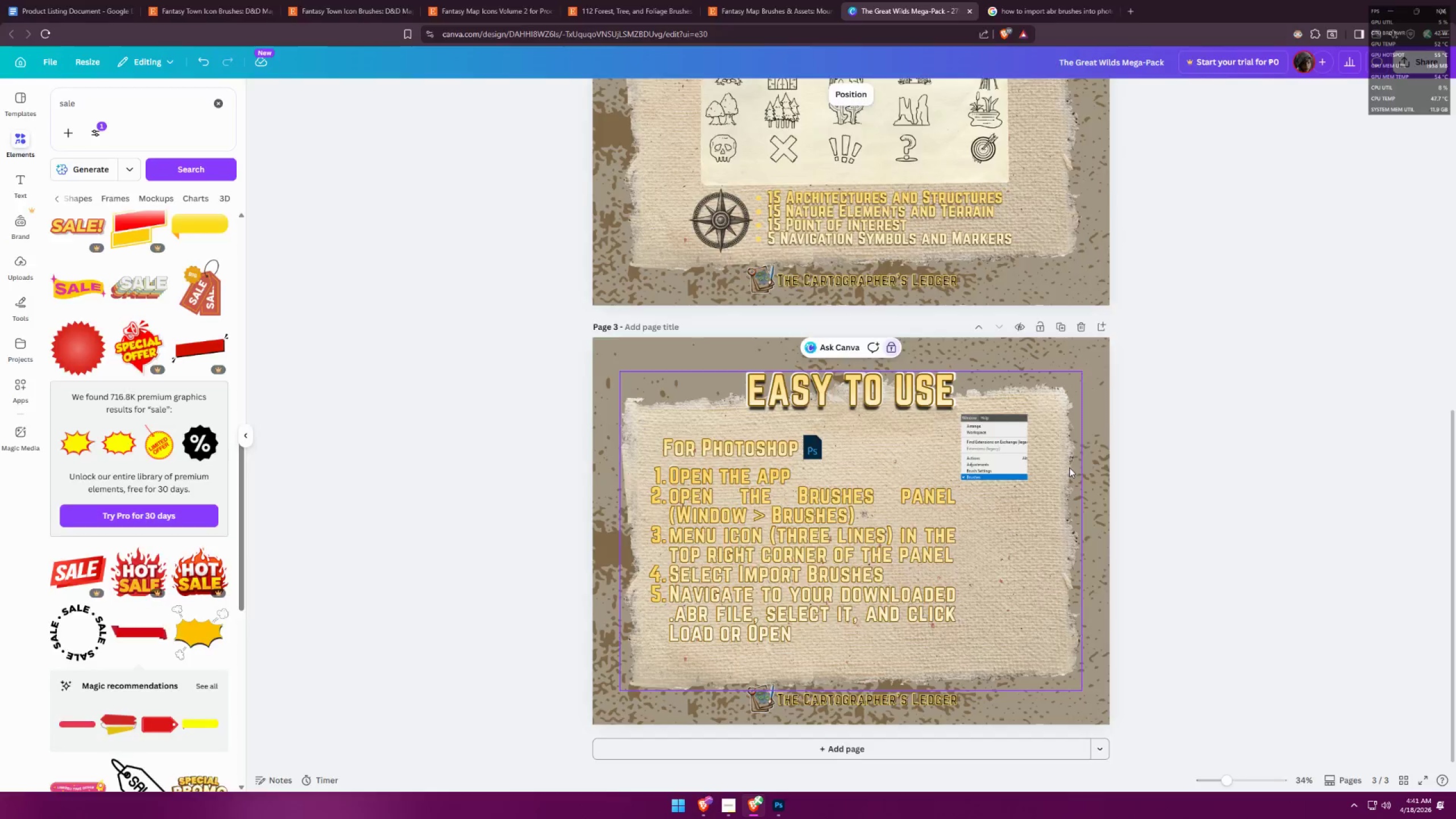 
key(Alt+Tab)
 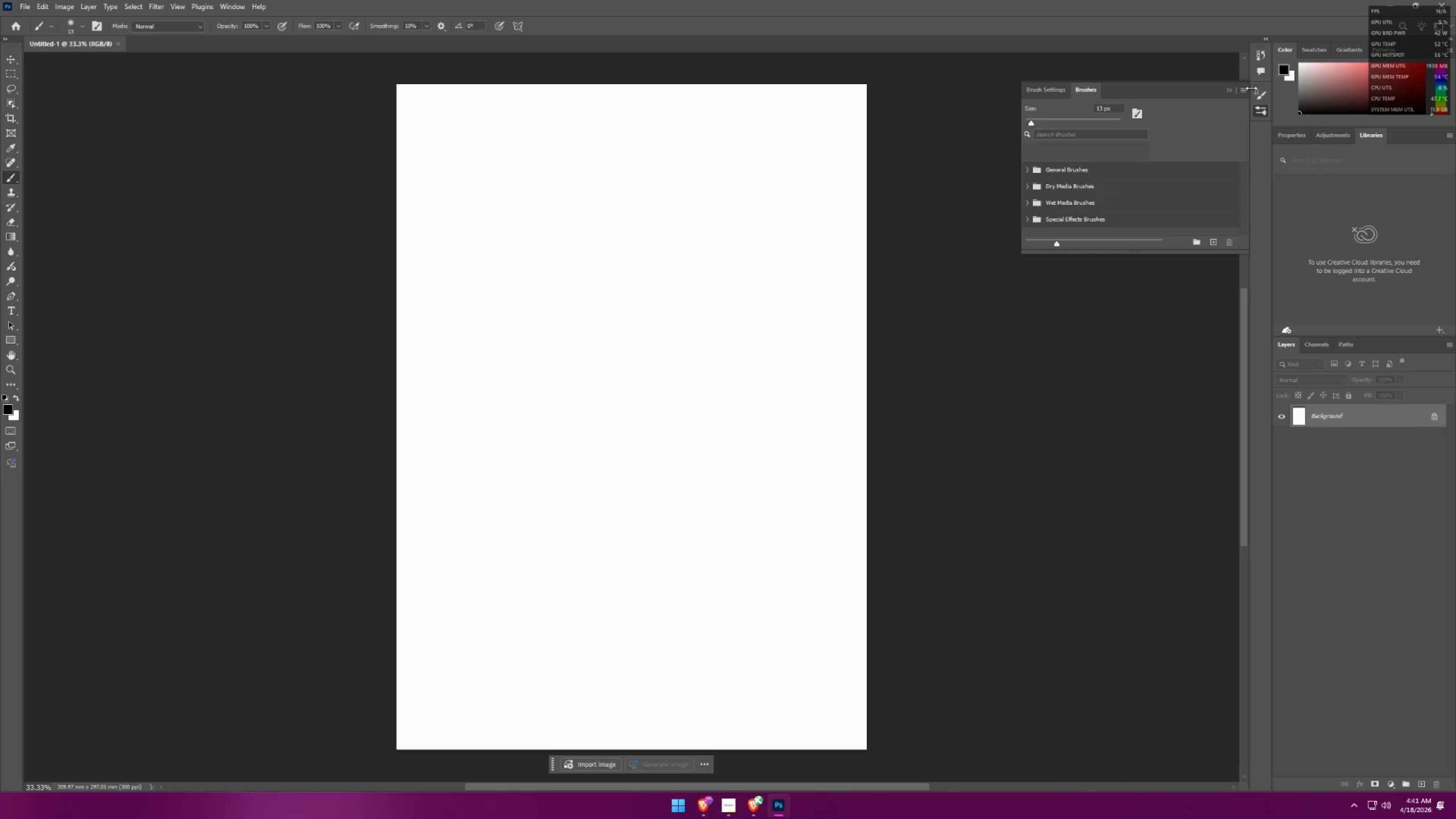 
double_click([1246, 92])
 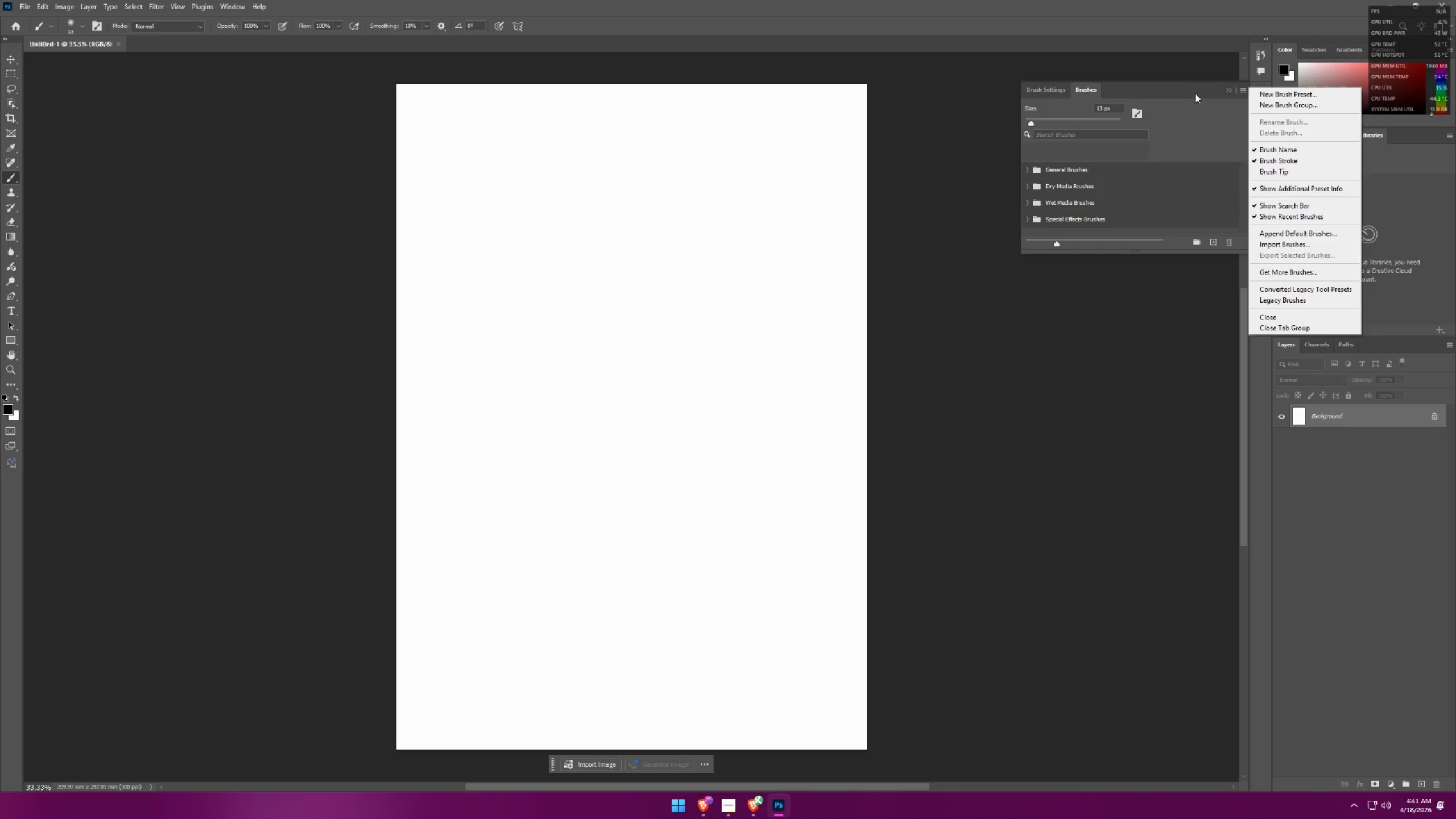 
left_click_drag(start_coordinate=[1192, 93], to_coordinate=[1108, 135])
 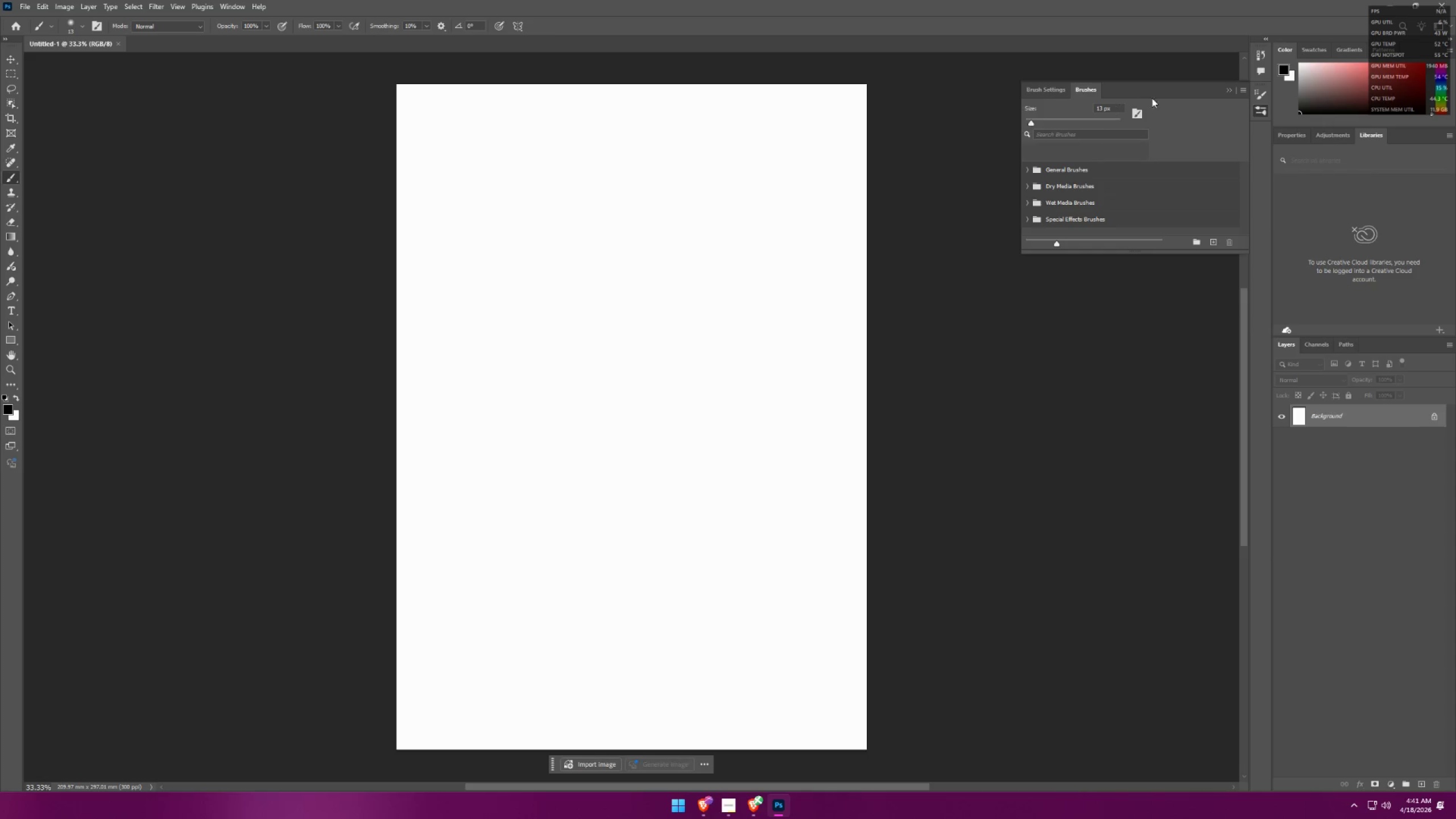 
left_click_drag(start_coordinate=[1165, 92], to_coordinate=[1032, 274])
 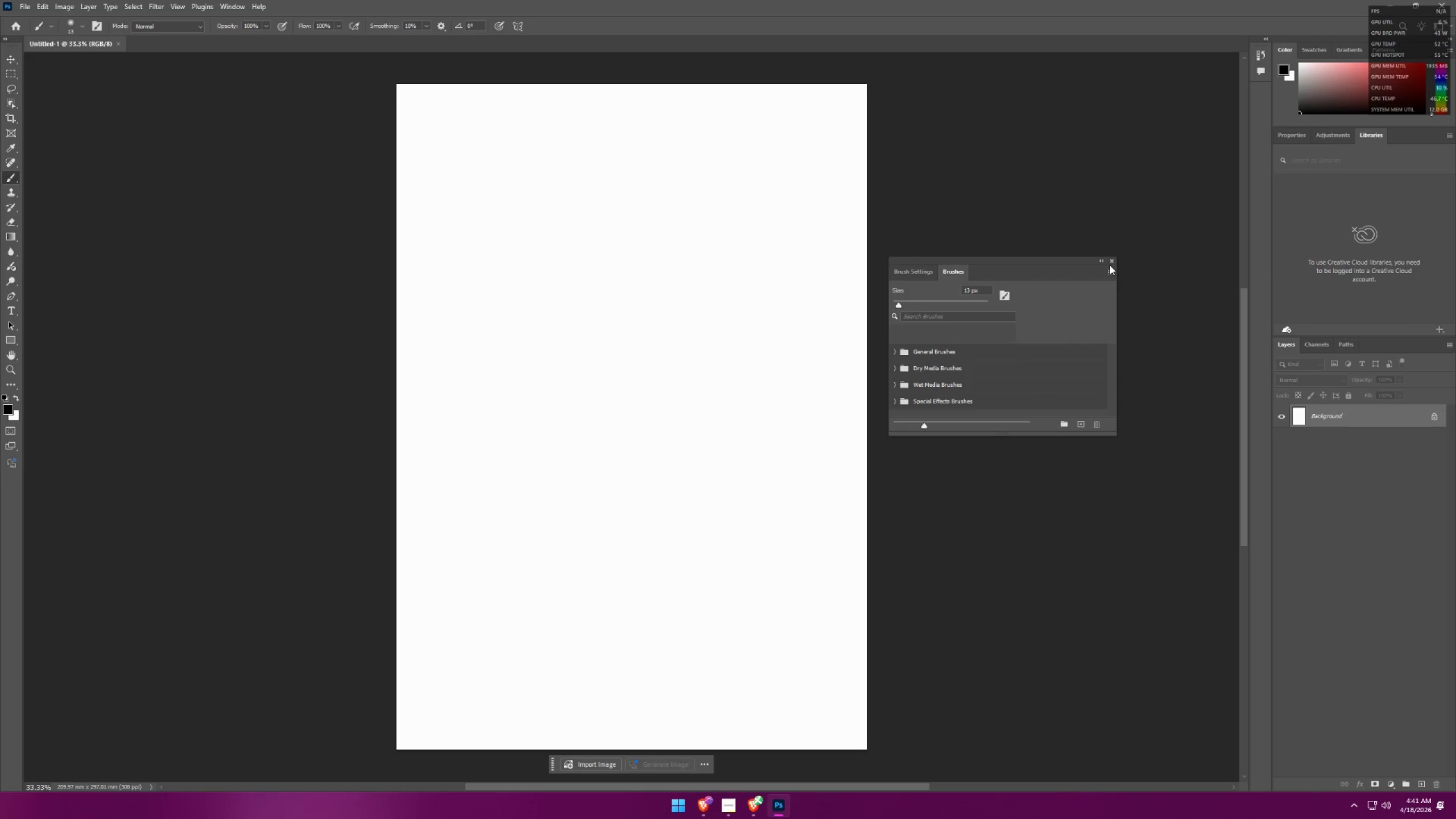 
left_click([1107, 269])
 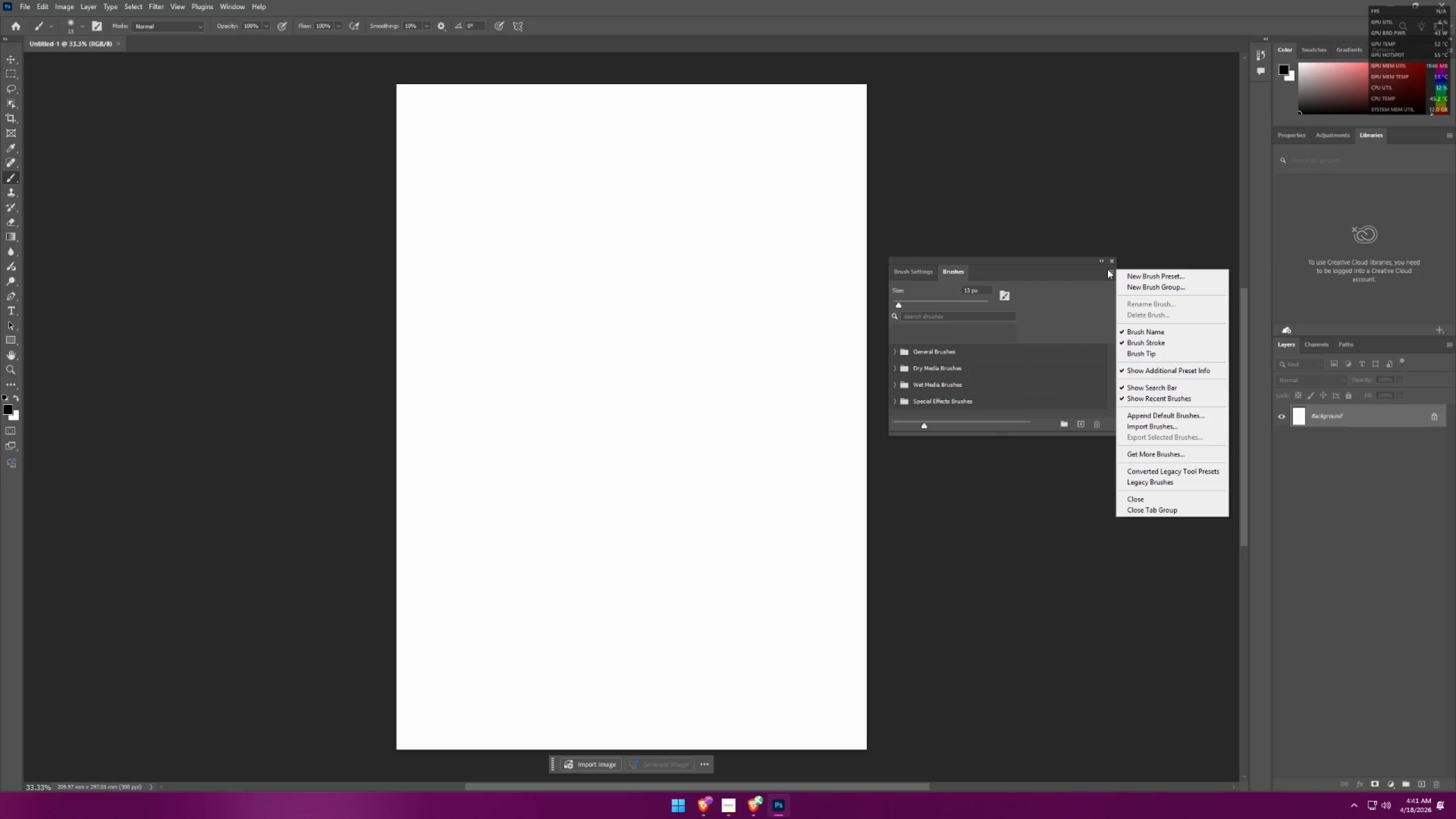 
key(Alt+AltLeft)
 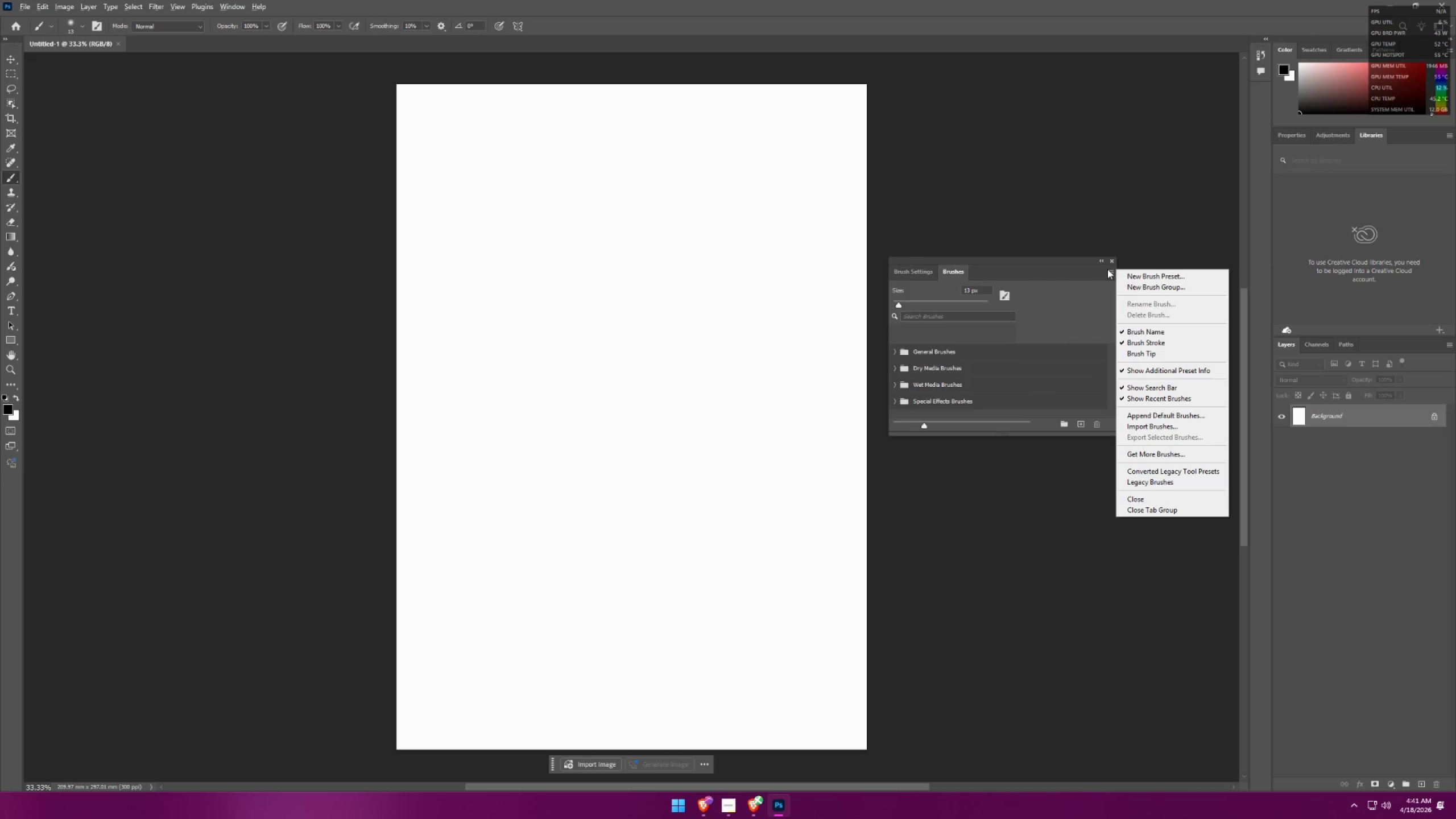 
key(Alt+Tab)
 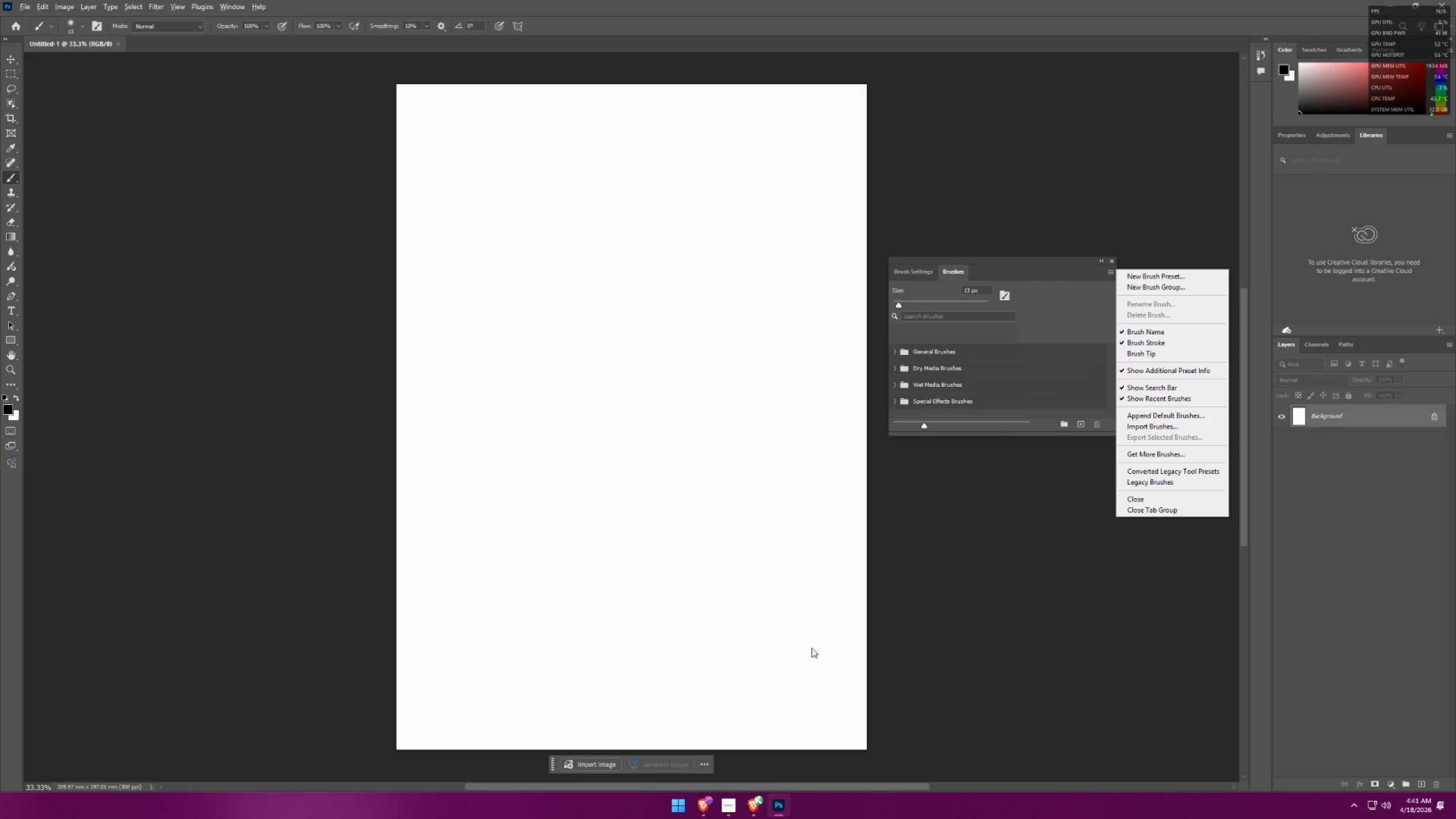 
left_click([702, 809])
 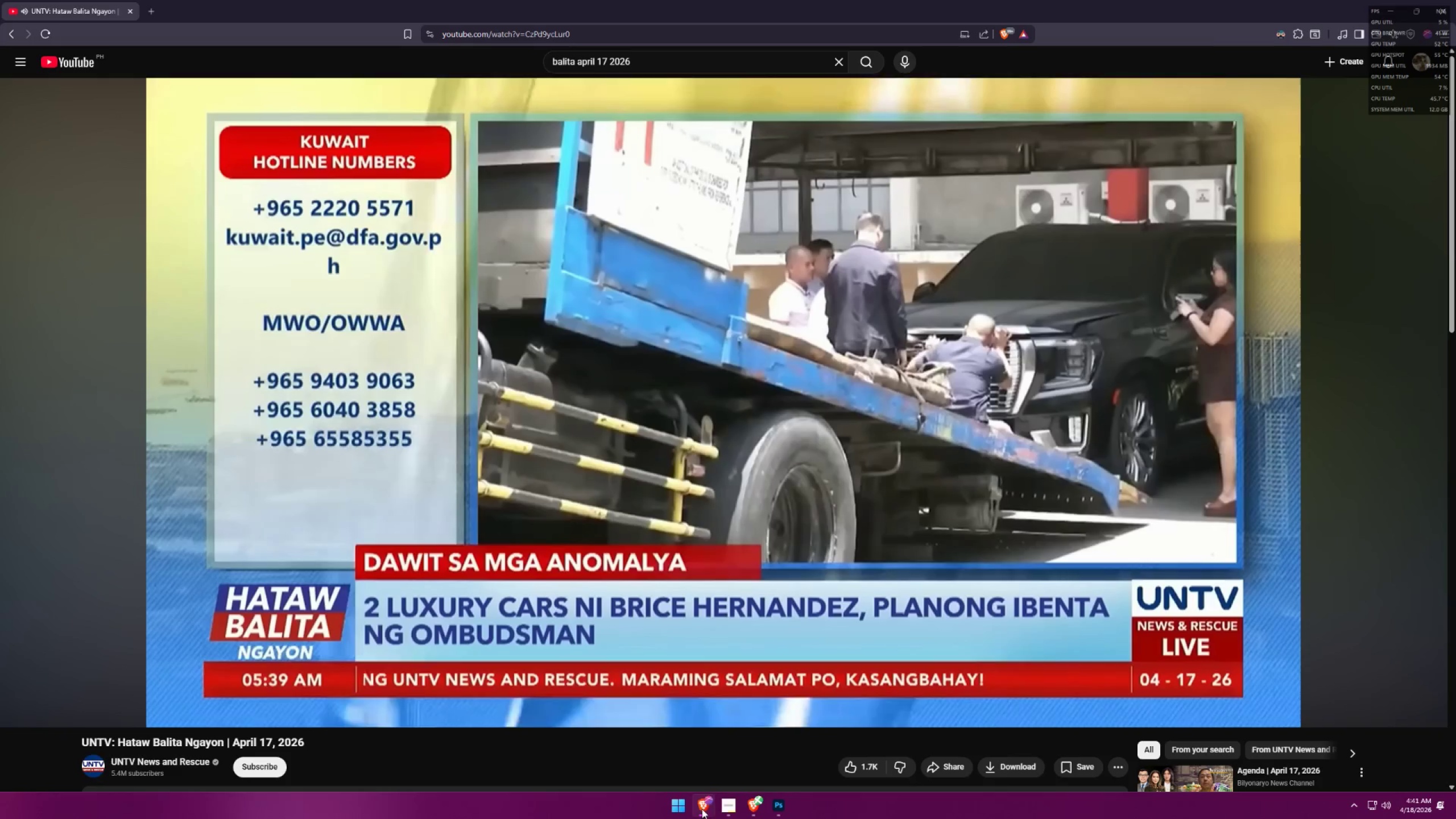 
left_click([701, 805])
 